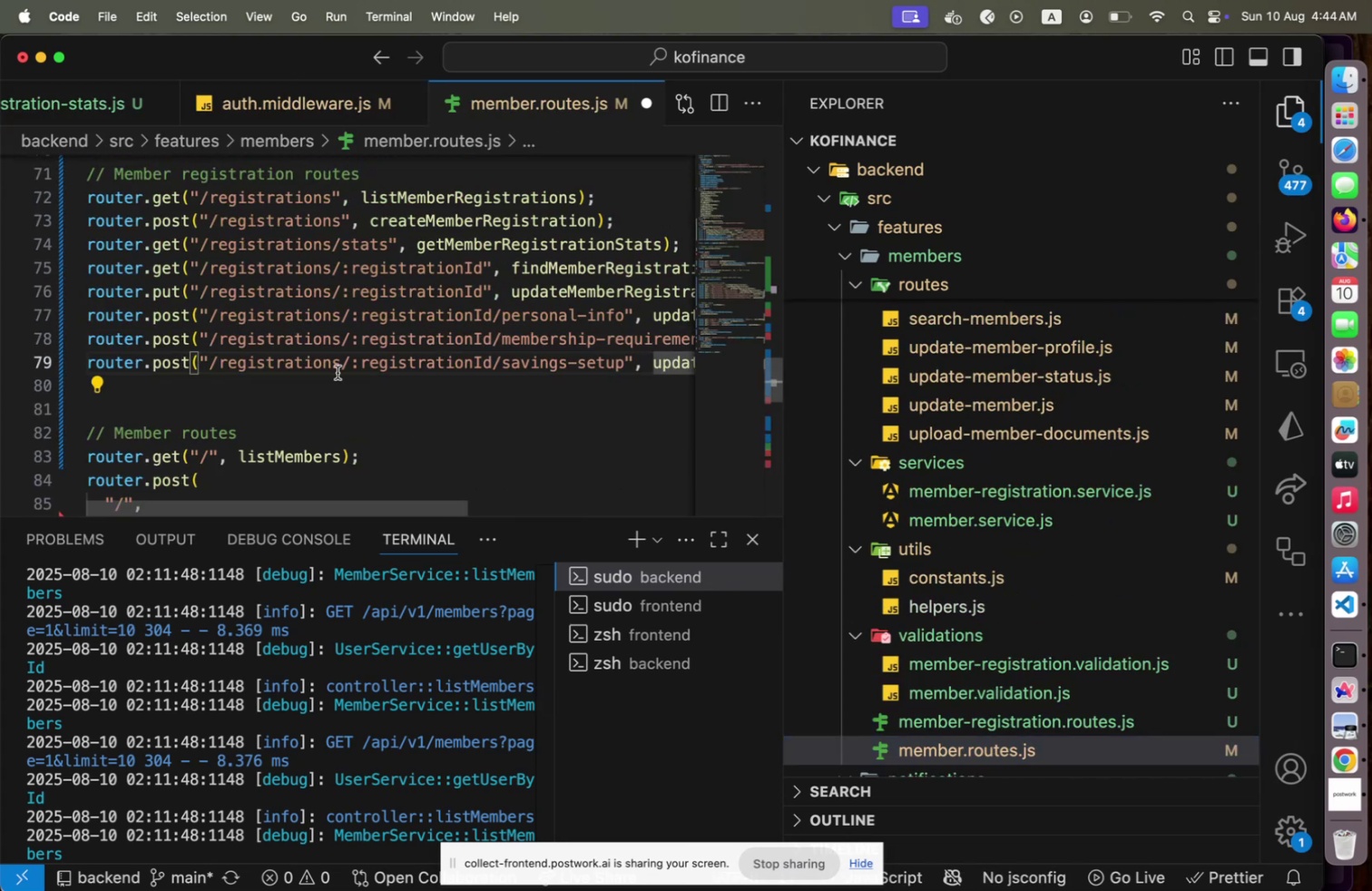 
scroll: coordinate [337, 372], scroll_direction: up, amount: 16.0
 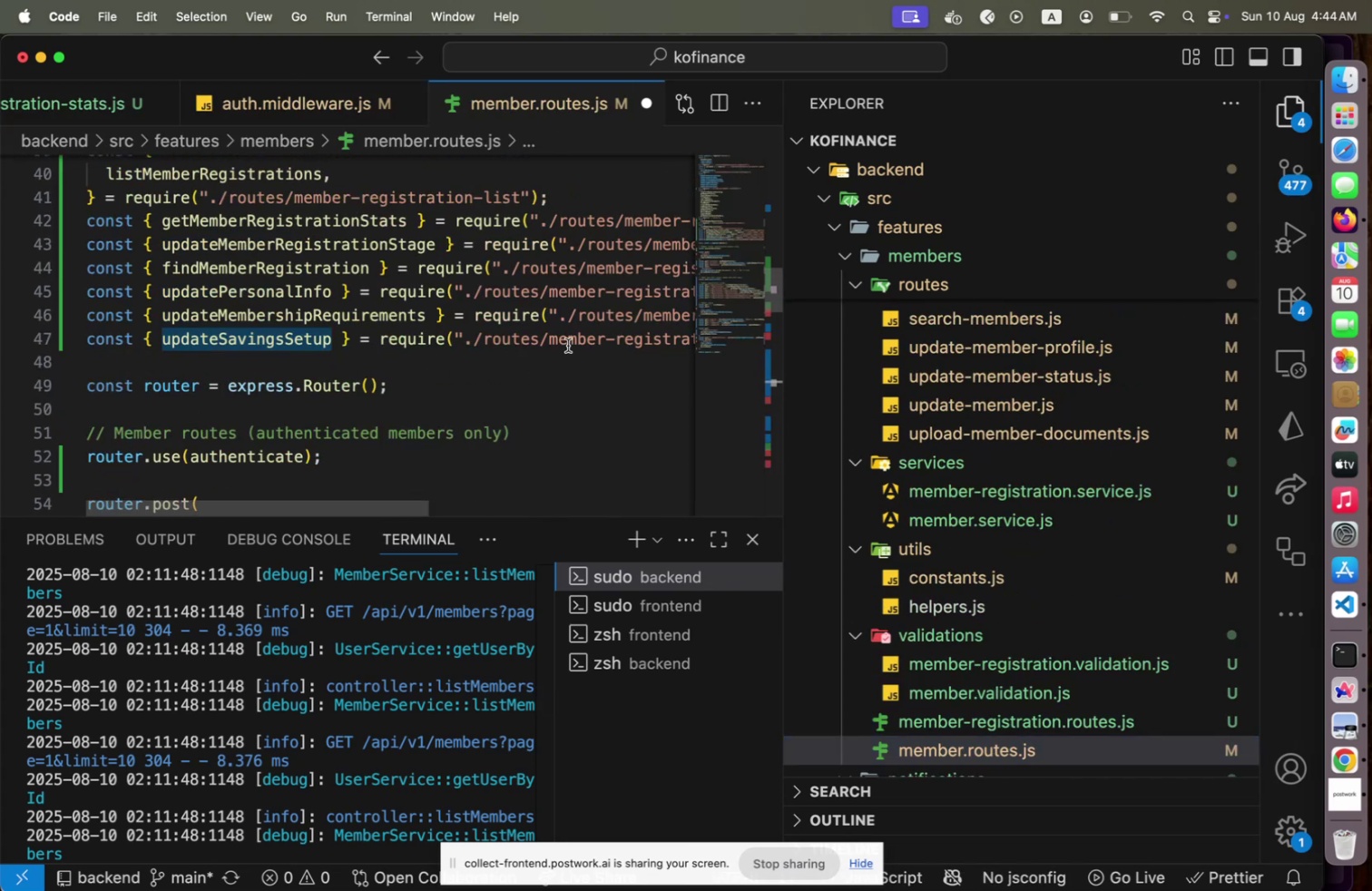 
left_click([568, 345])
 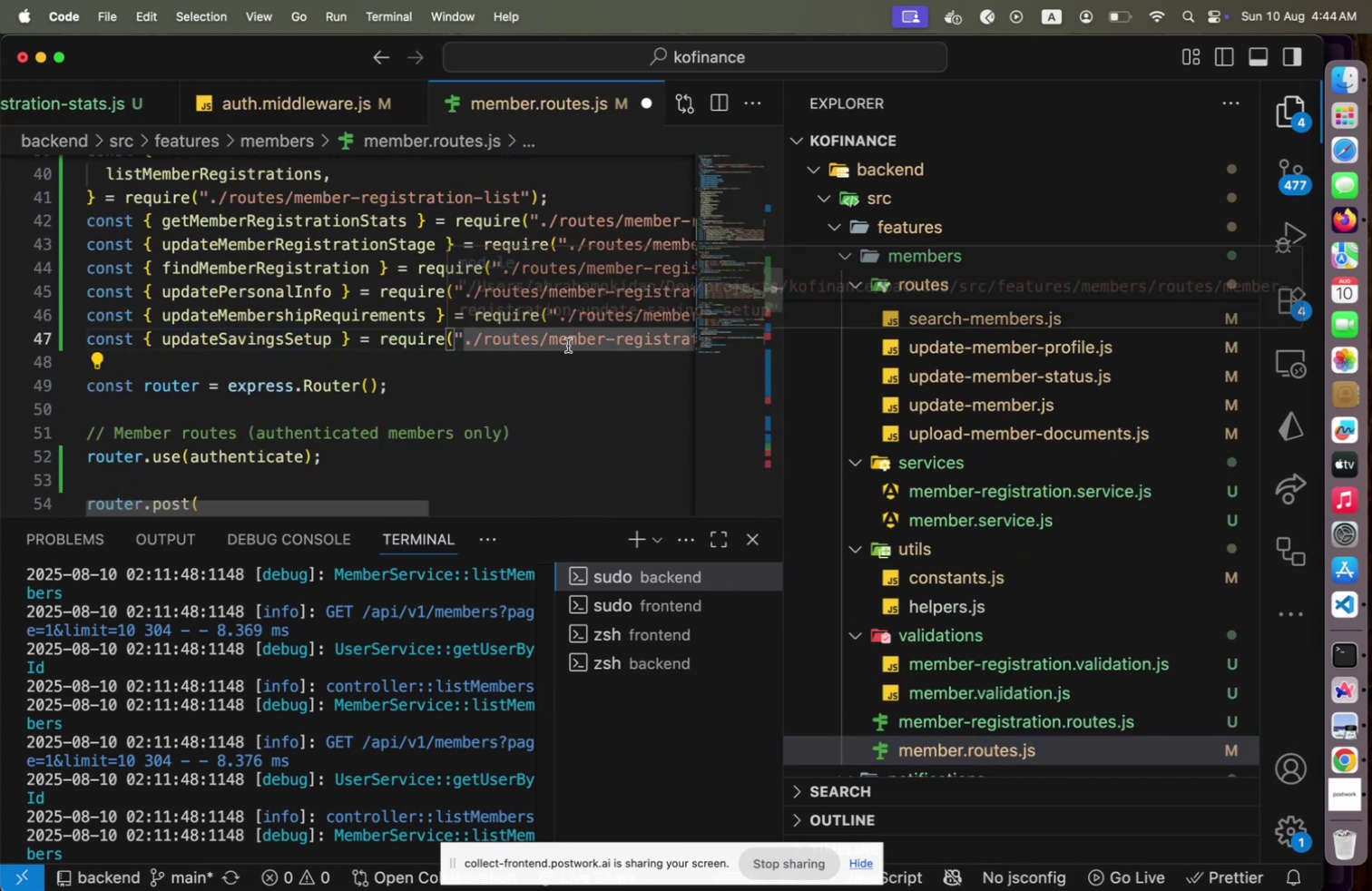 
key(ArrowRight)
 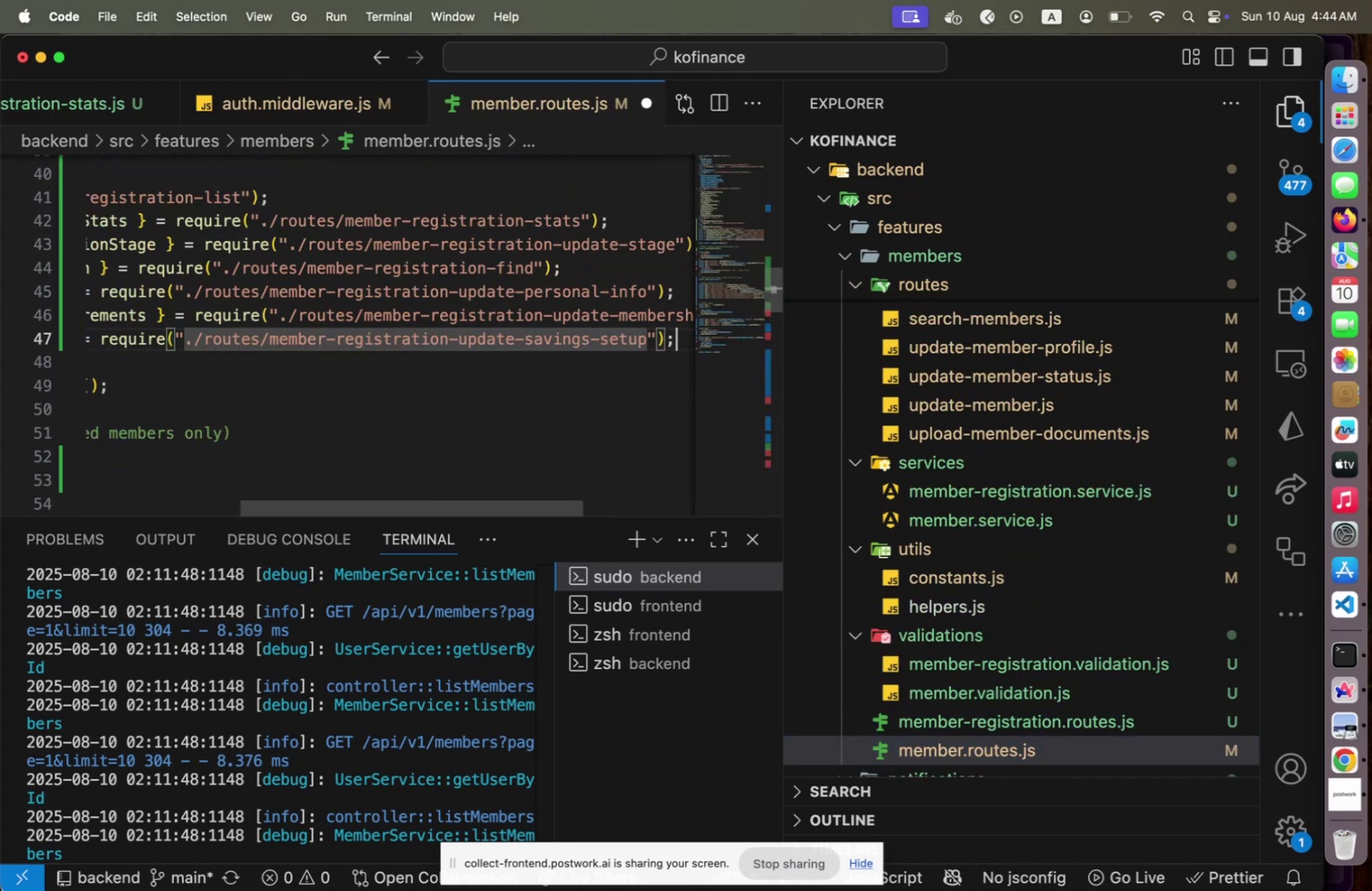 
key(End)
 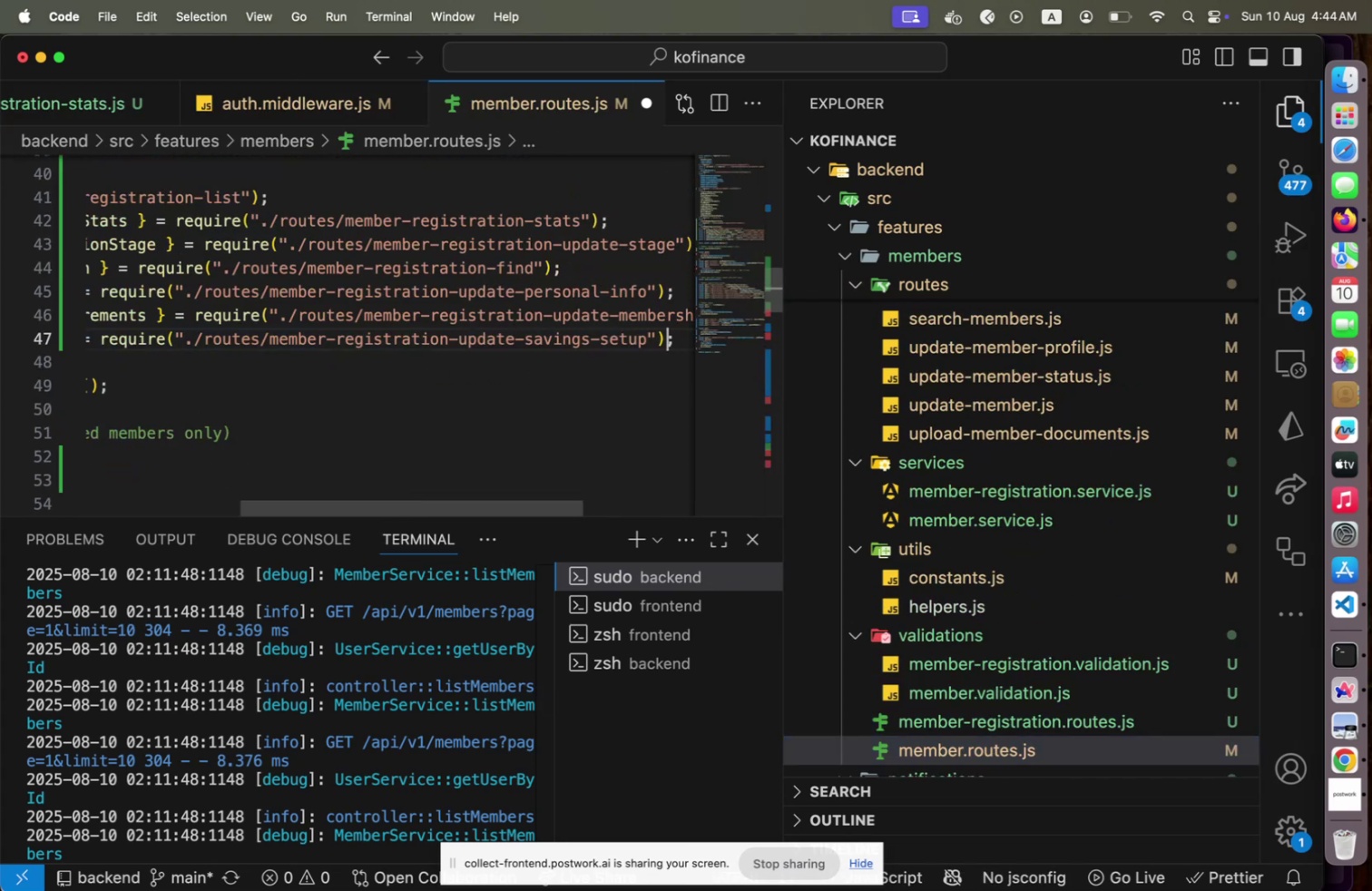 
hold_key(key=ArrowLeft, duration=1.21)
 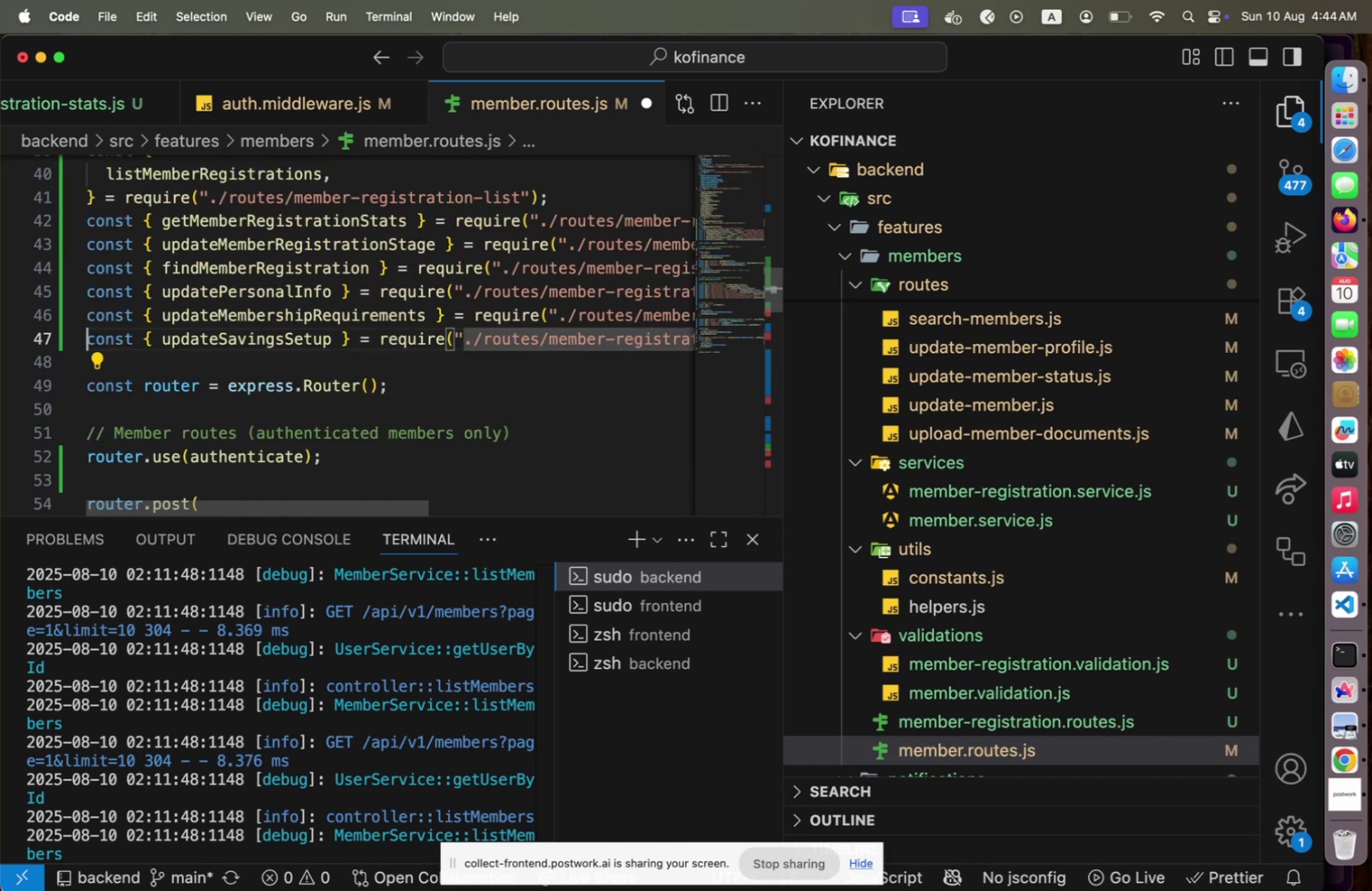 
key(Home)
 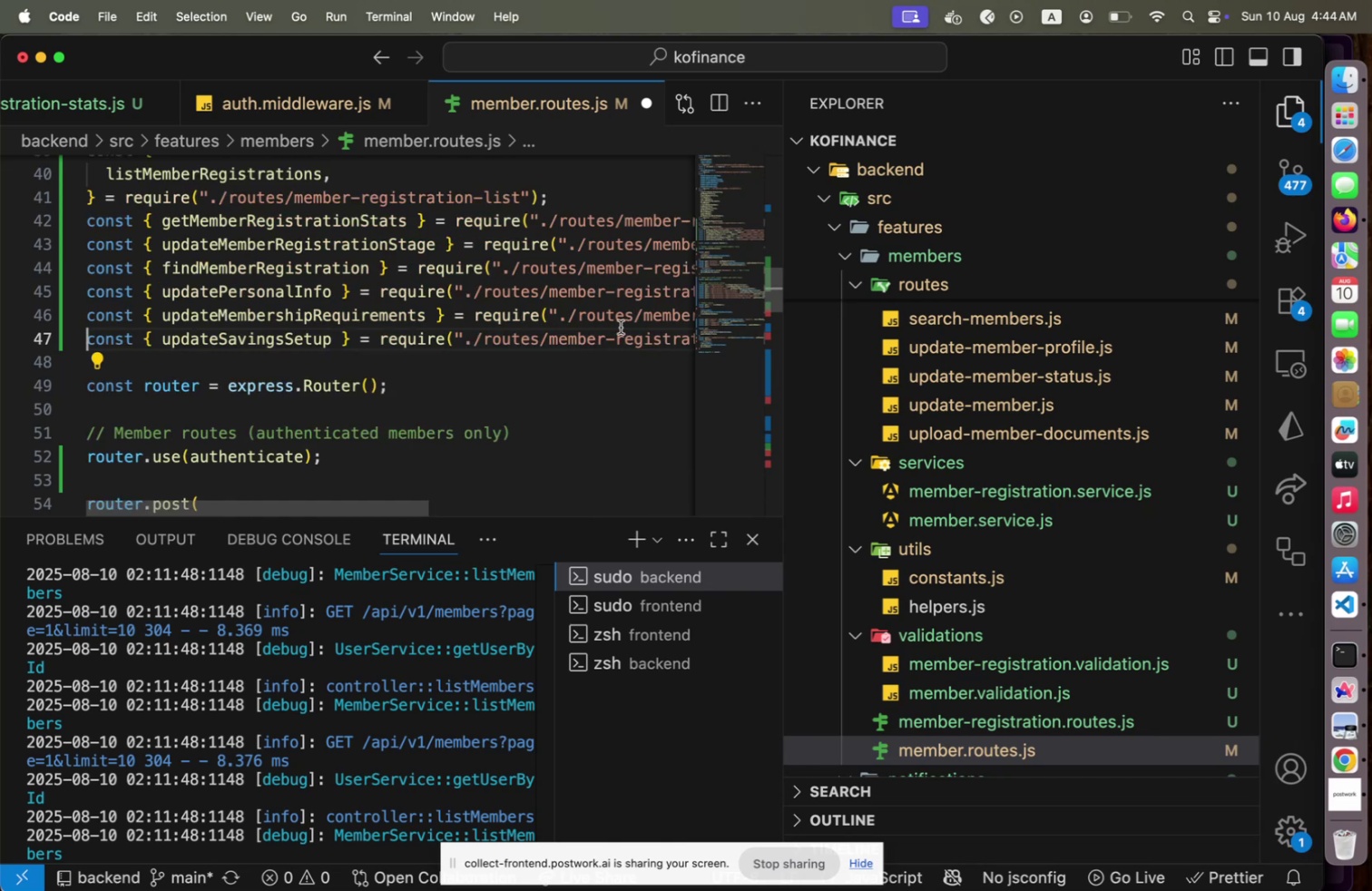 
scroll: coordinate [603, 363], scroll_direction: down, amount: 3.0
 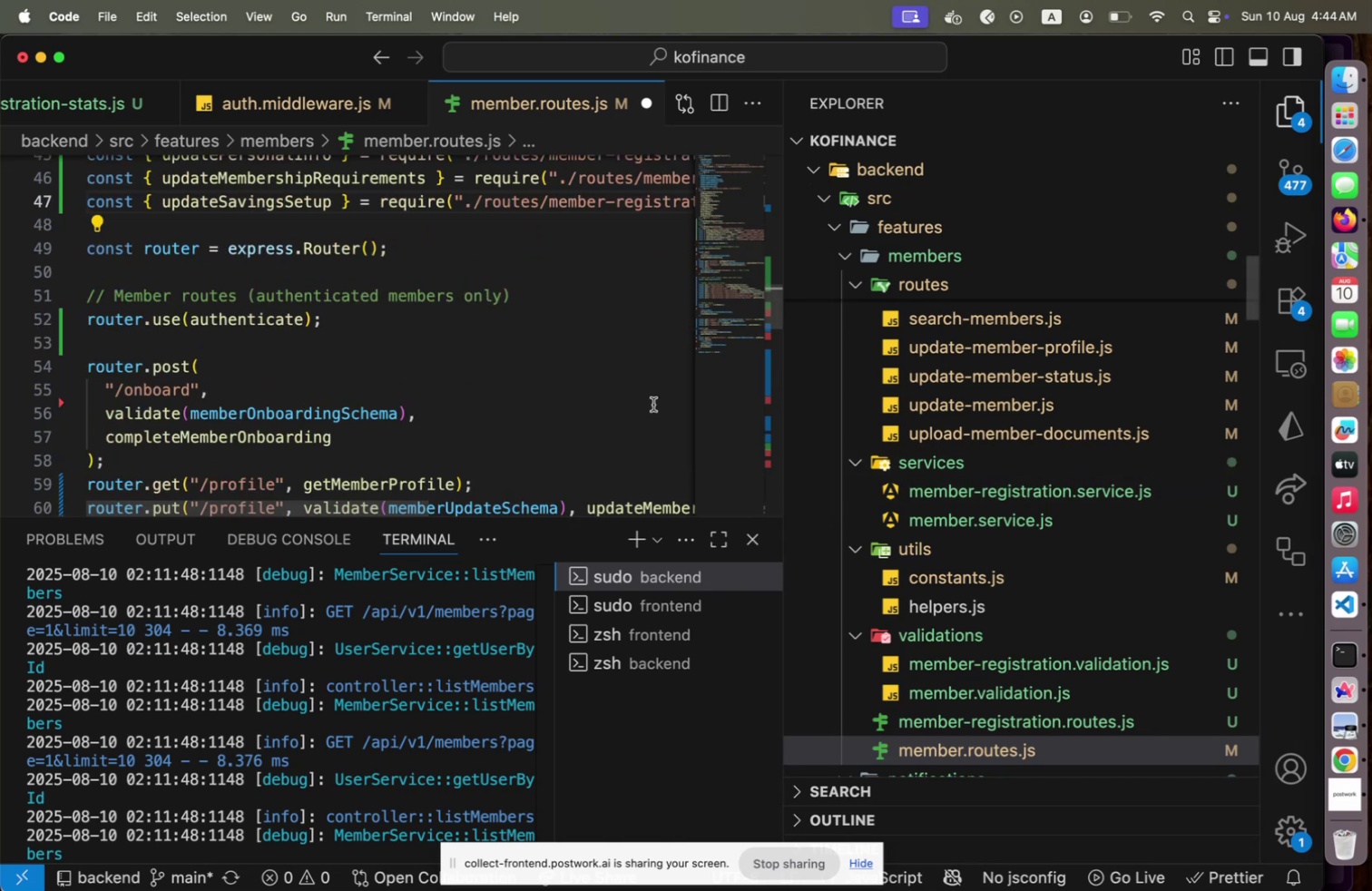 
scroll: coordinate [566, 397], scroll_direction: up, amount: 2.0
 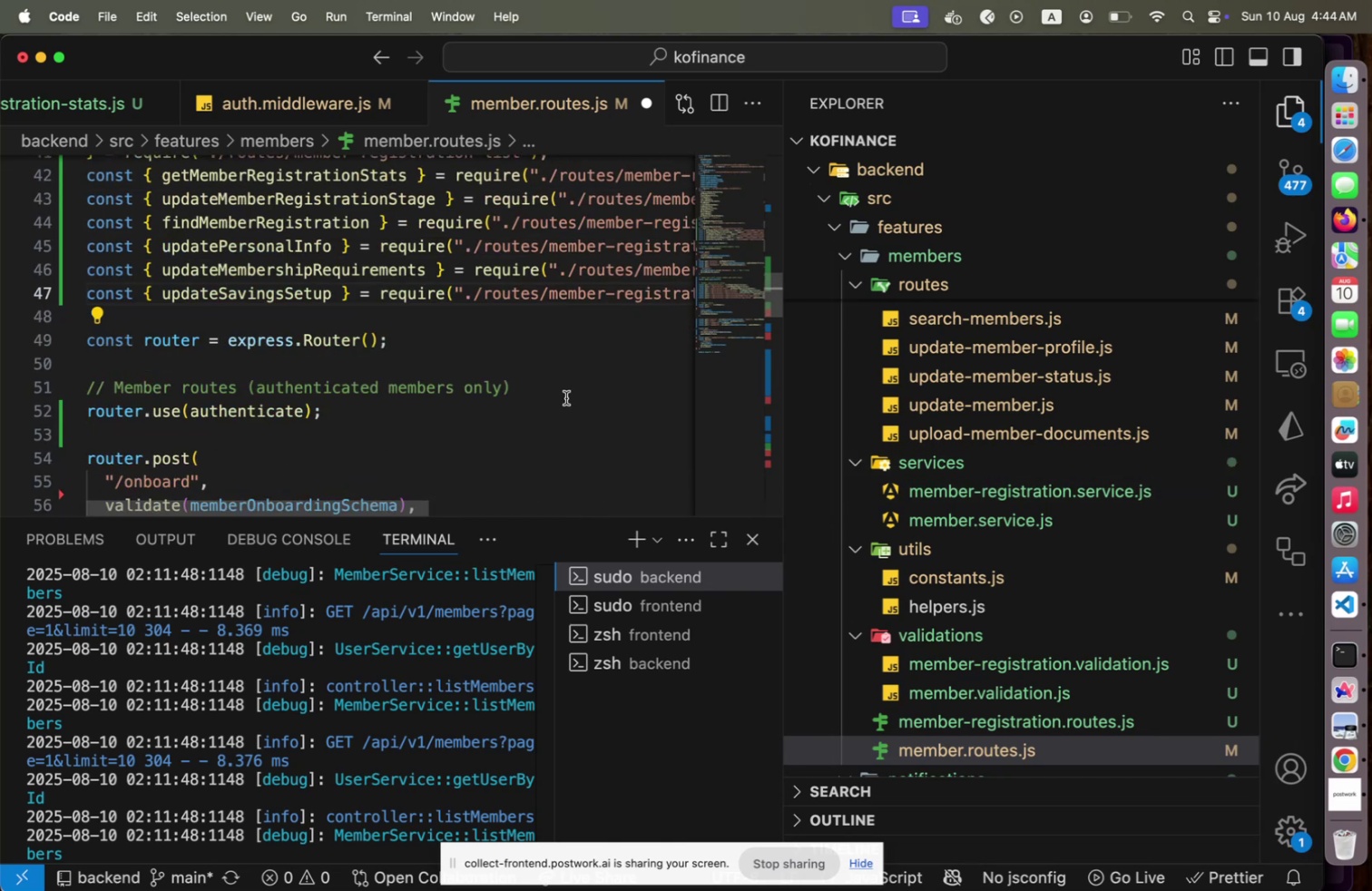 
scroll: coordinate [568, 397], scroll_direction: down, amount: 14.0
 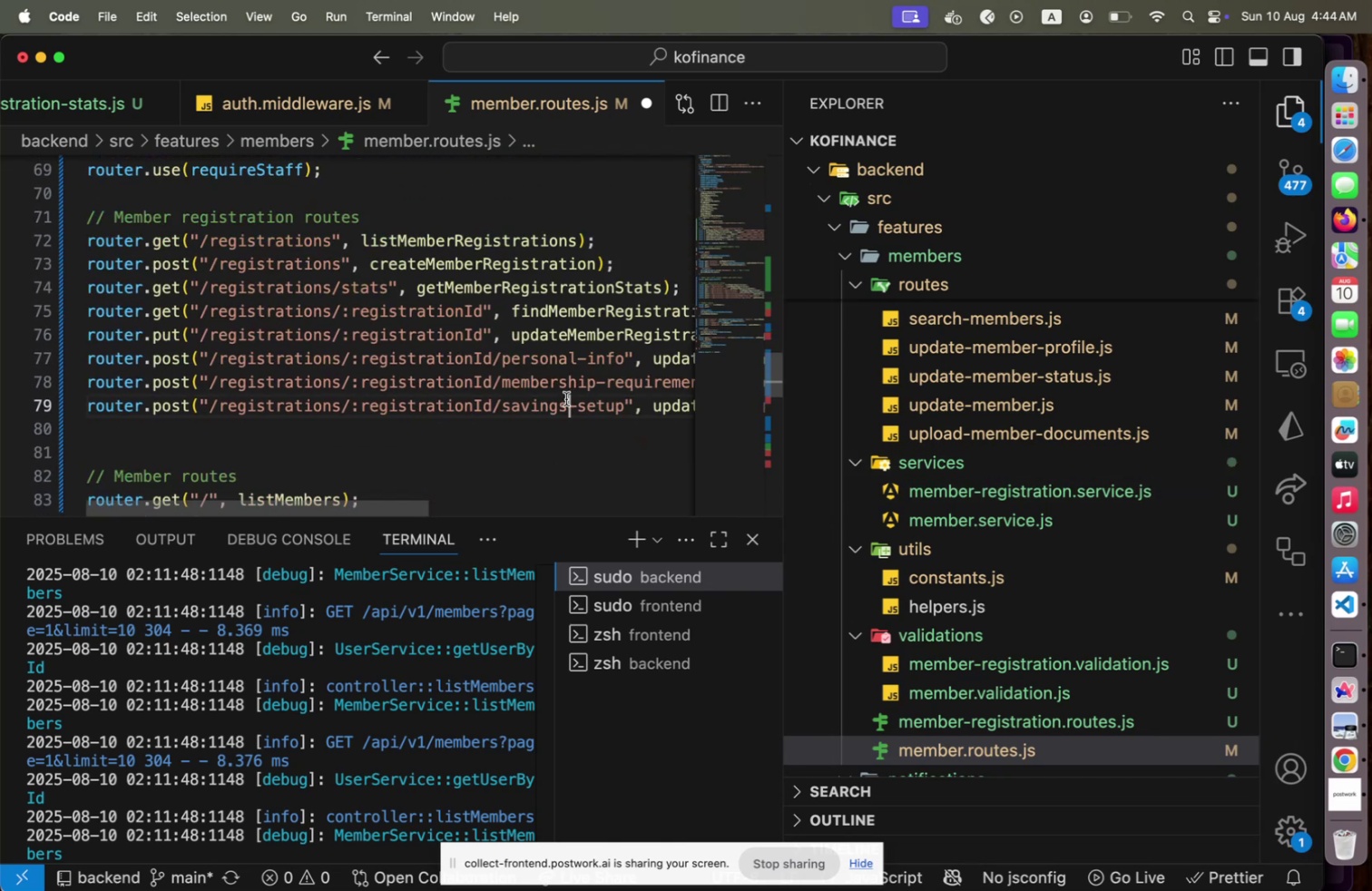 
left_click([566, 398])
 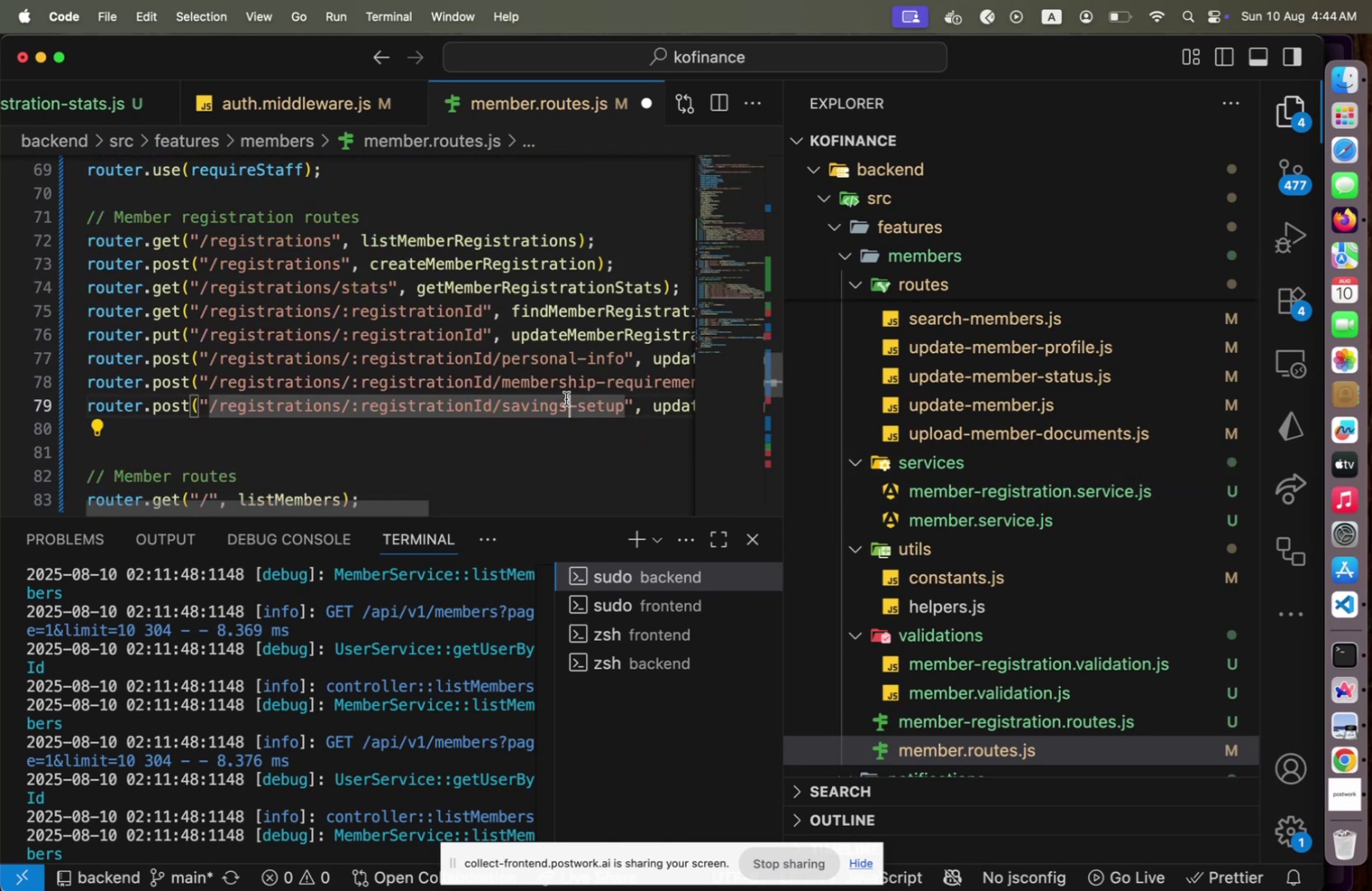 
key(Alt+Shift+ArrowDown)
 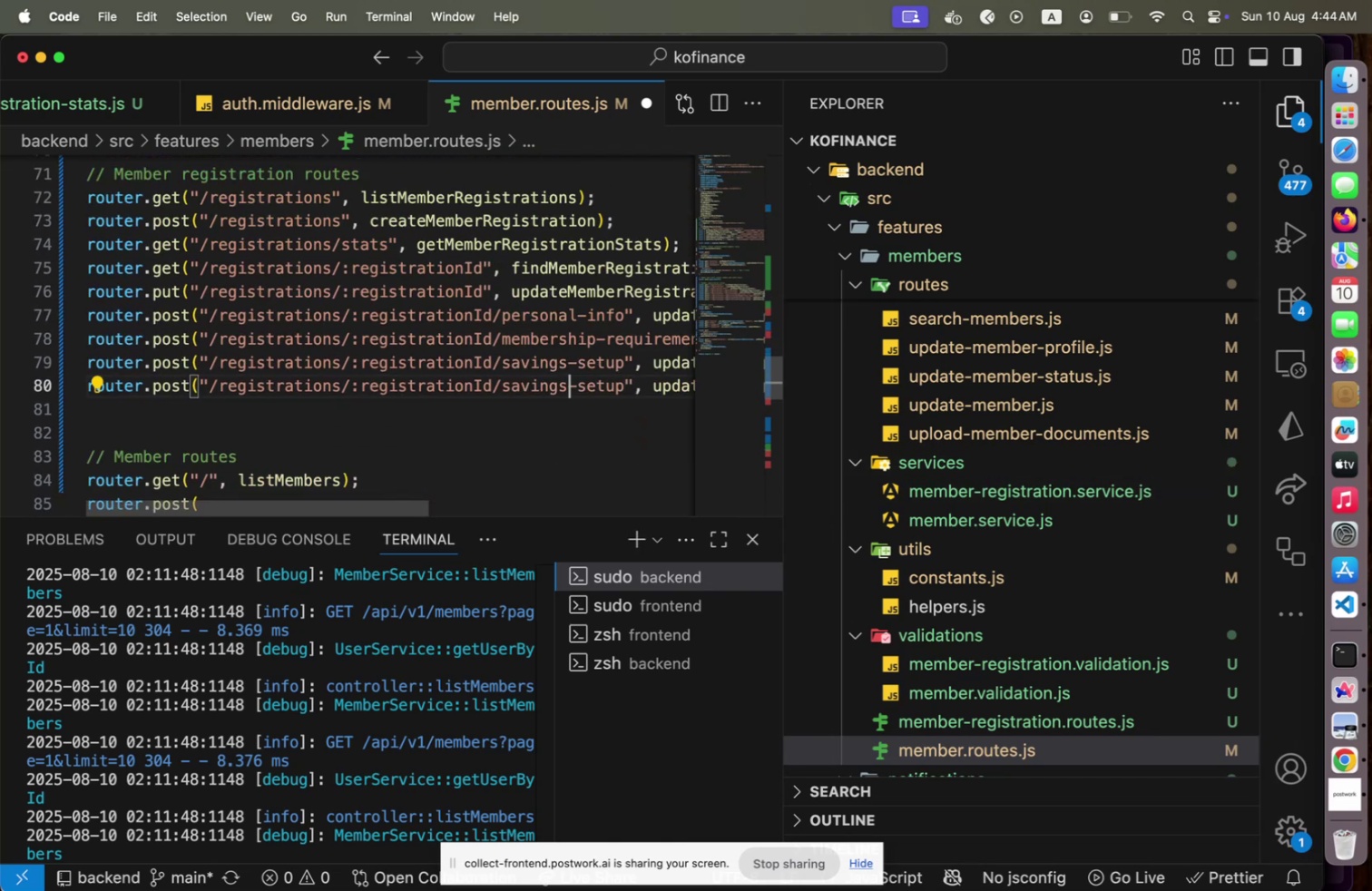 
key(ArrowLeft)
 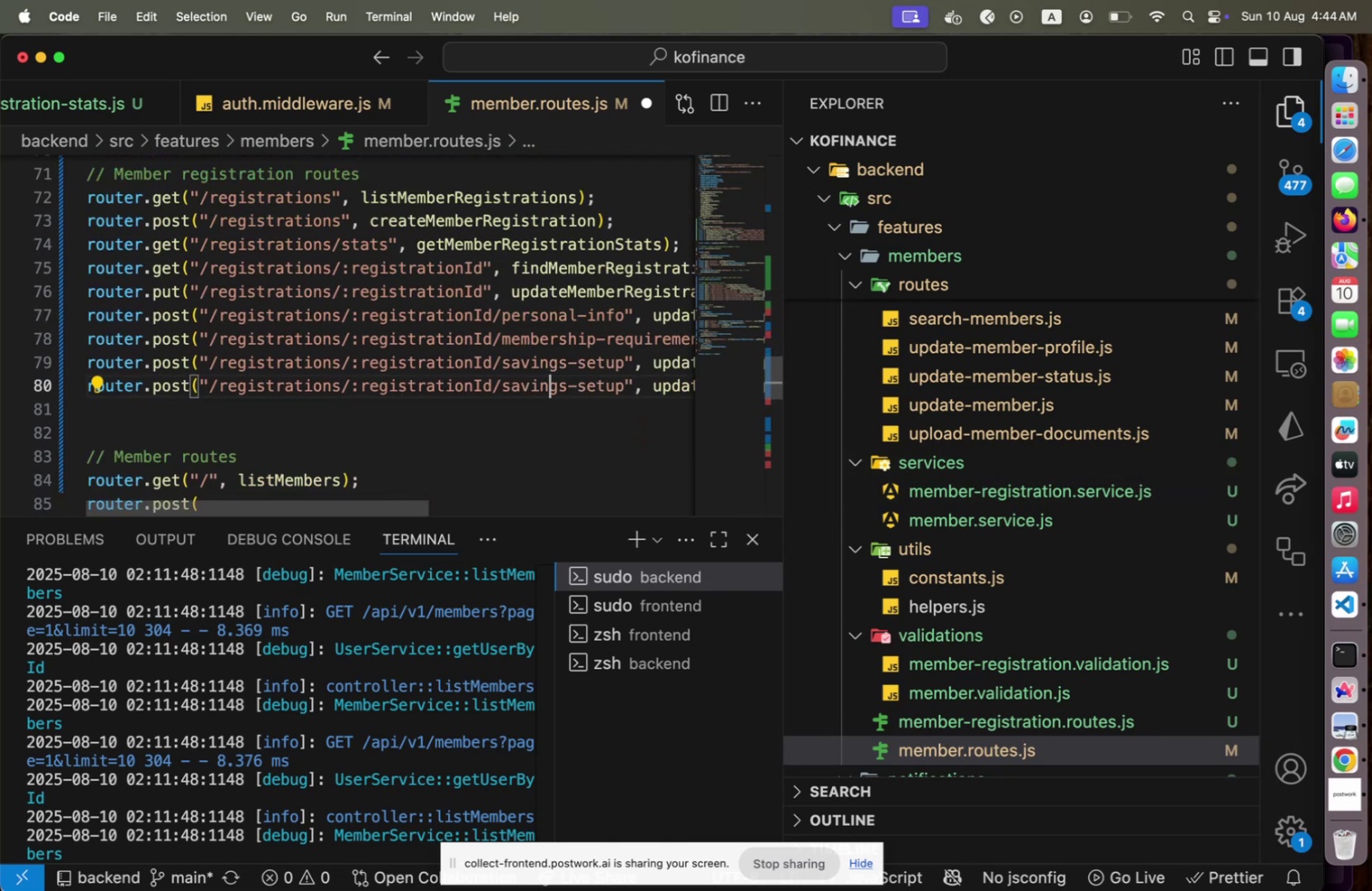 
key(ArrowLeft)
 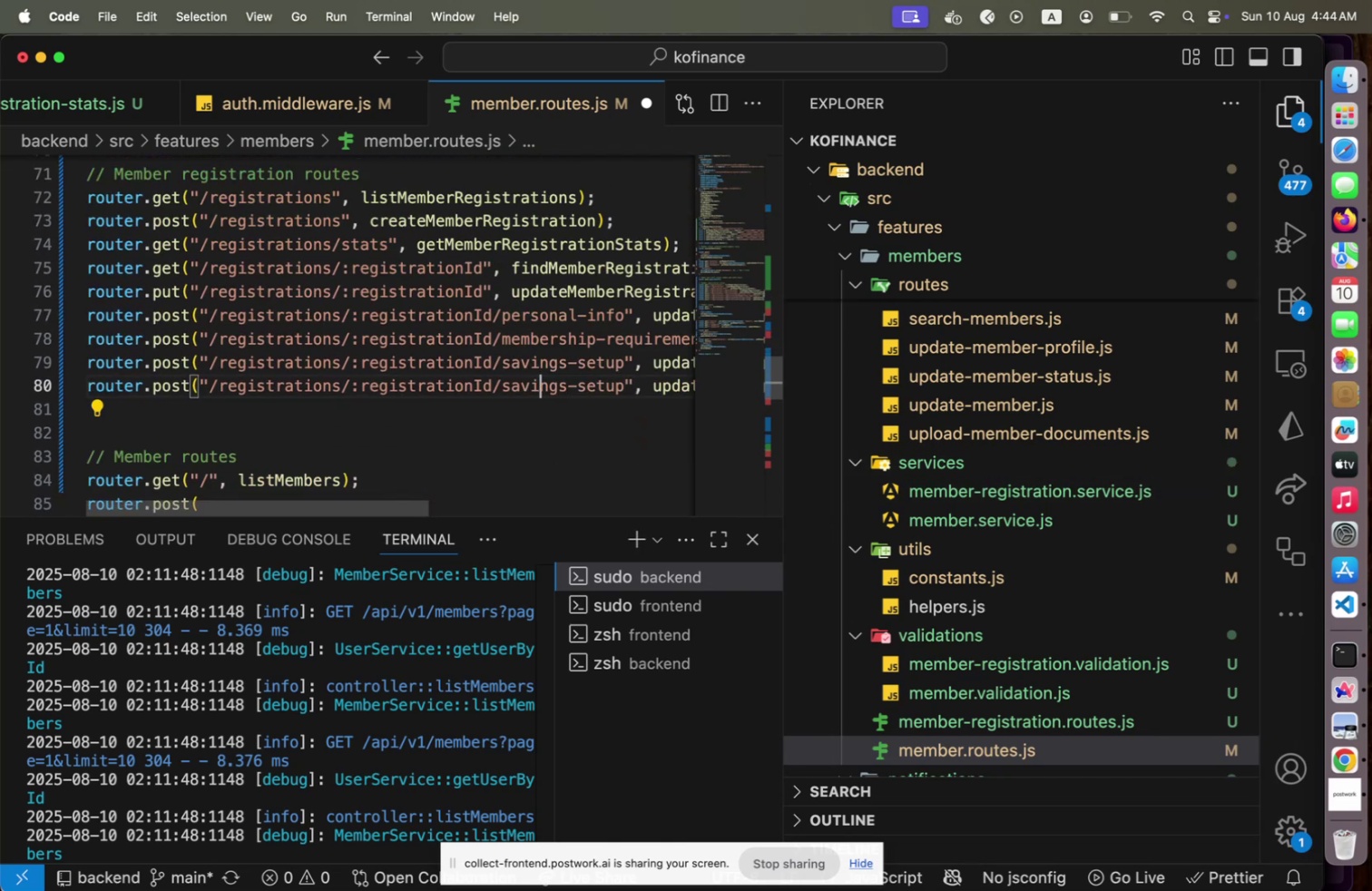 
key(ArrowLeft)
 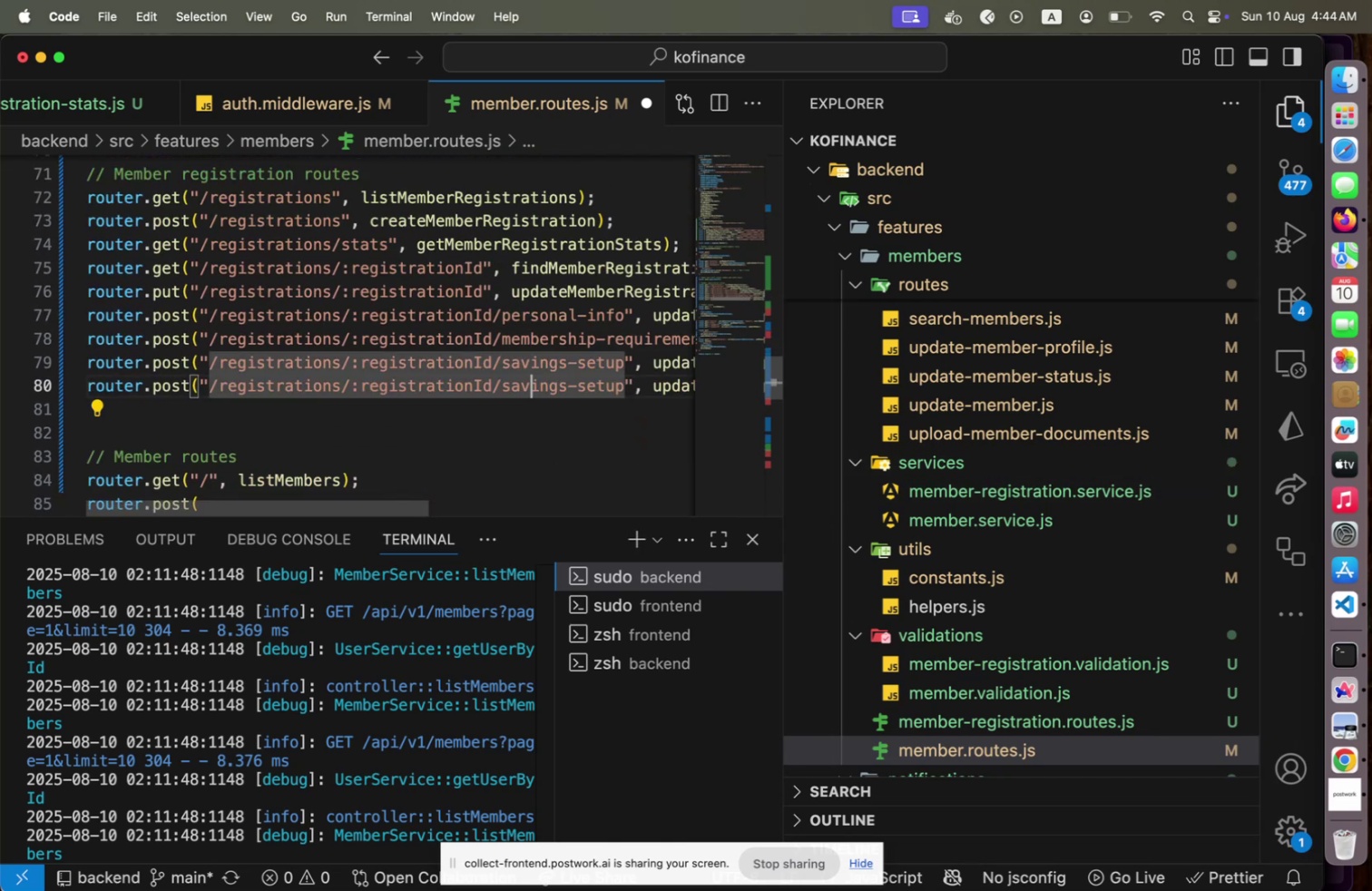 
key(ArrowLeft)
 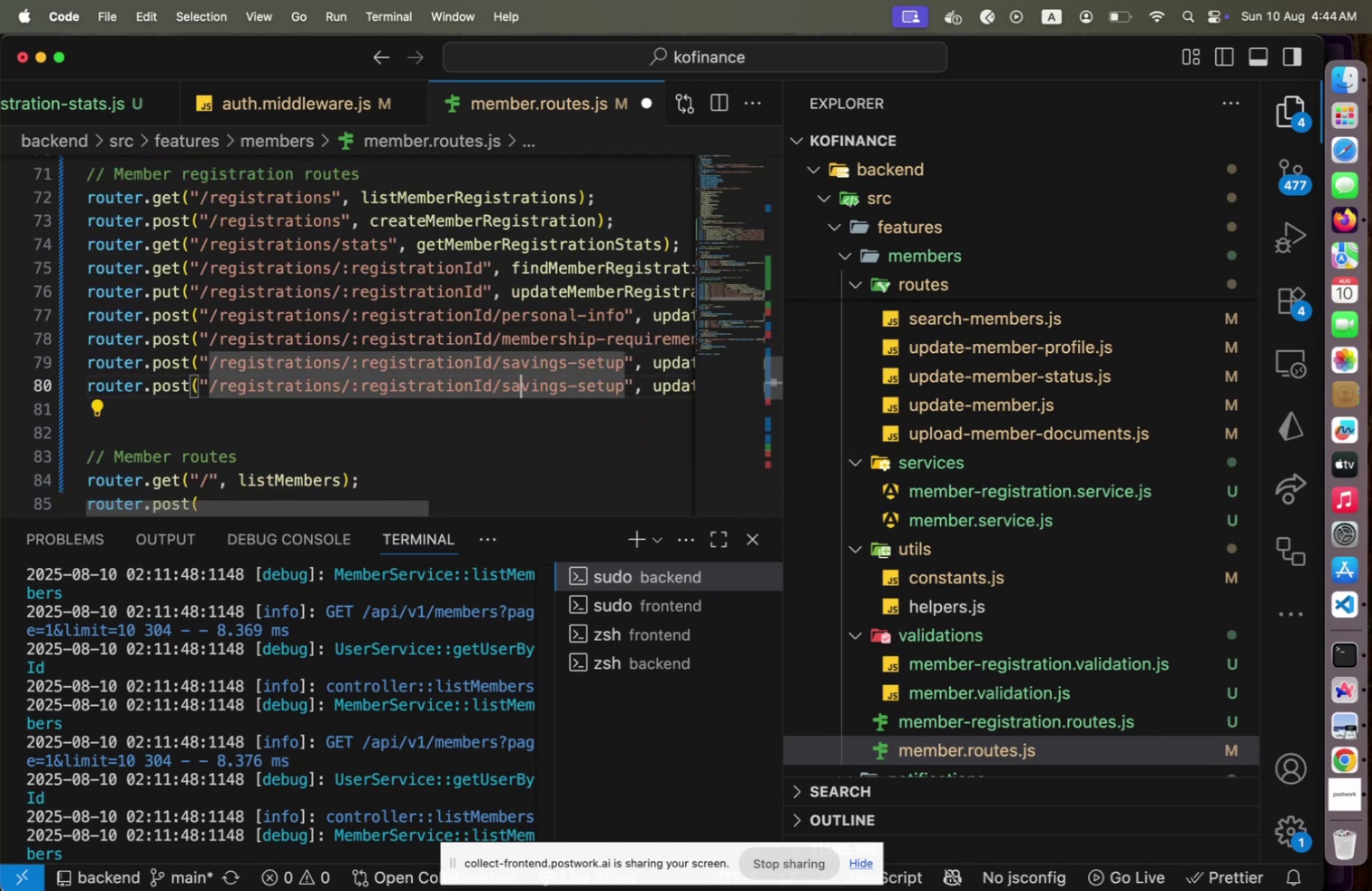 
key(ArrowLeft)
 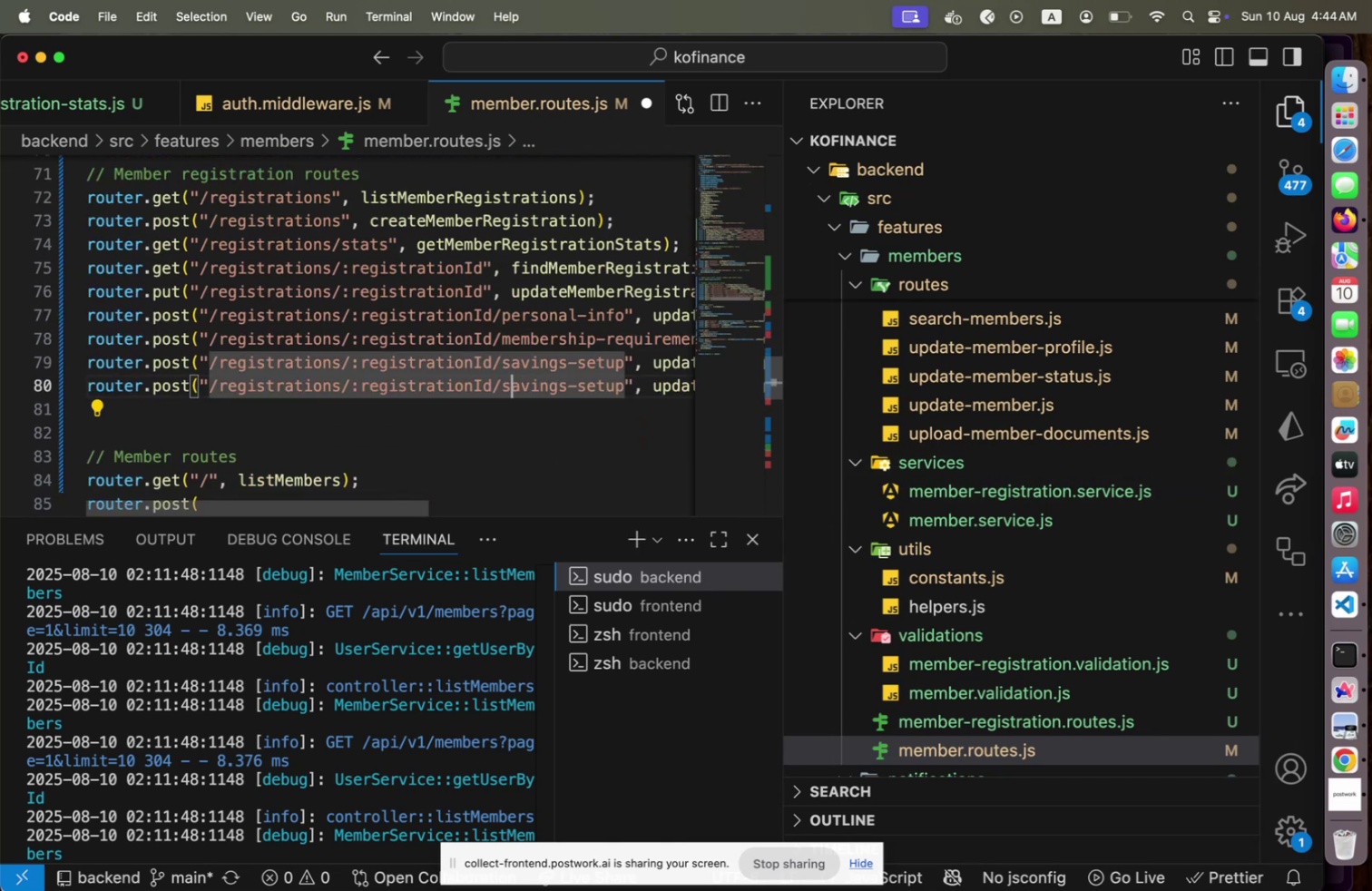 
key(ArrowLeft)
 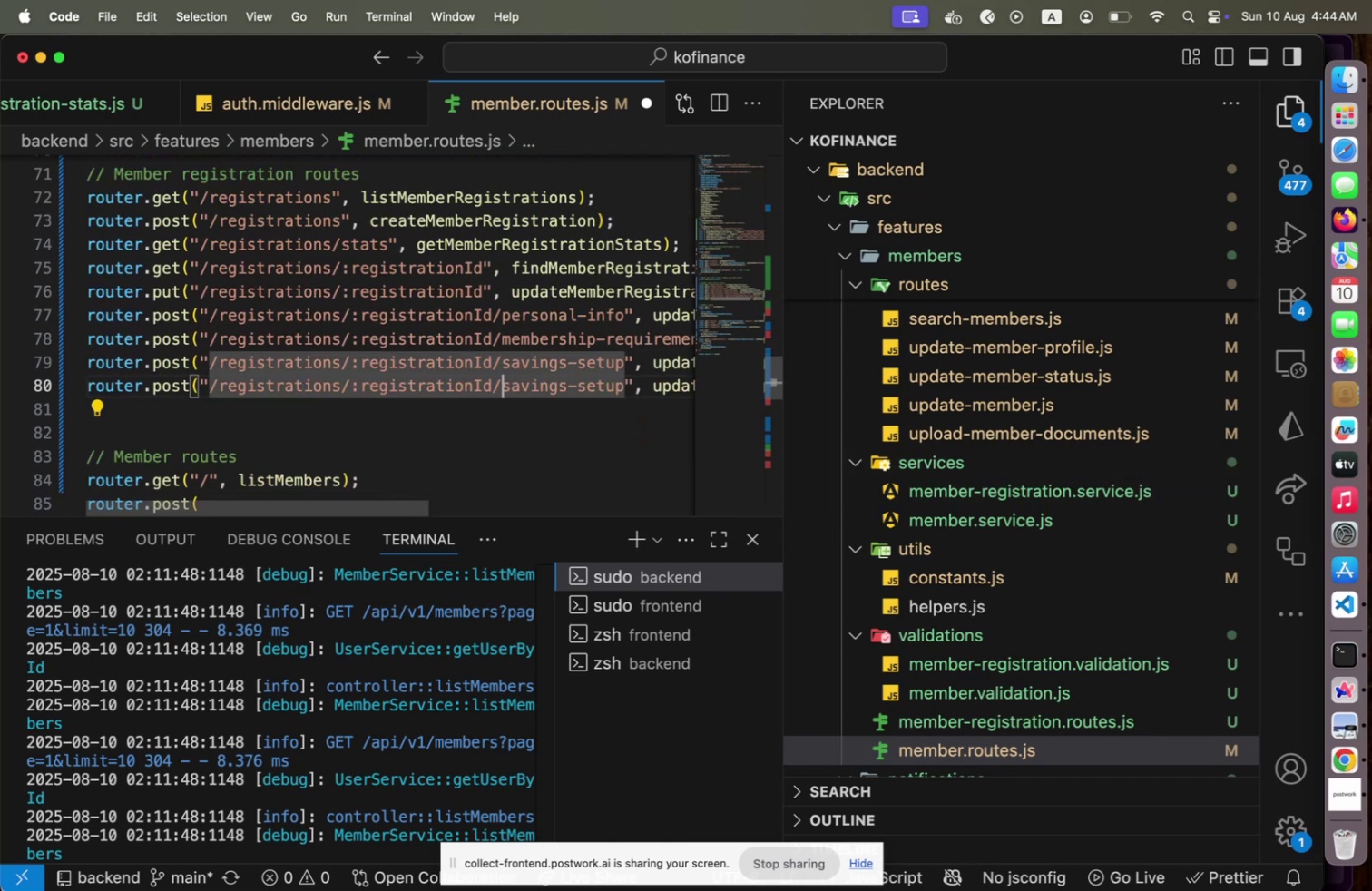 
key(ArrowLeft)
 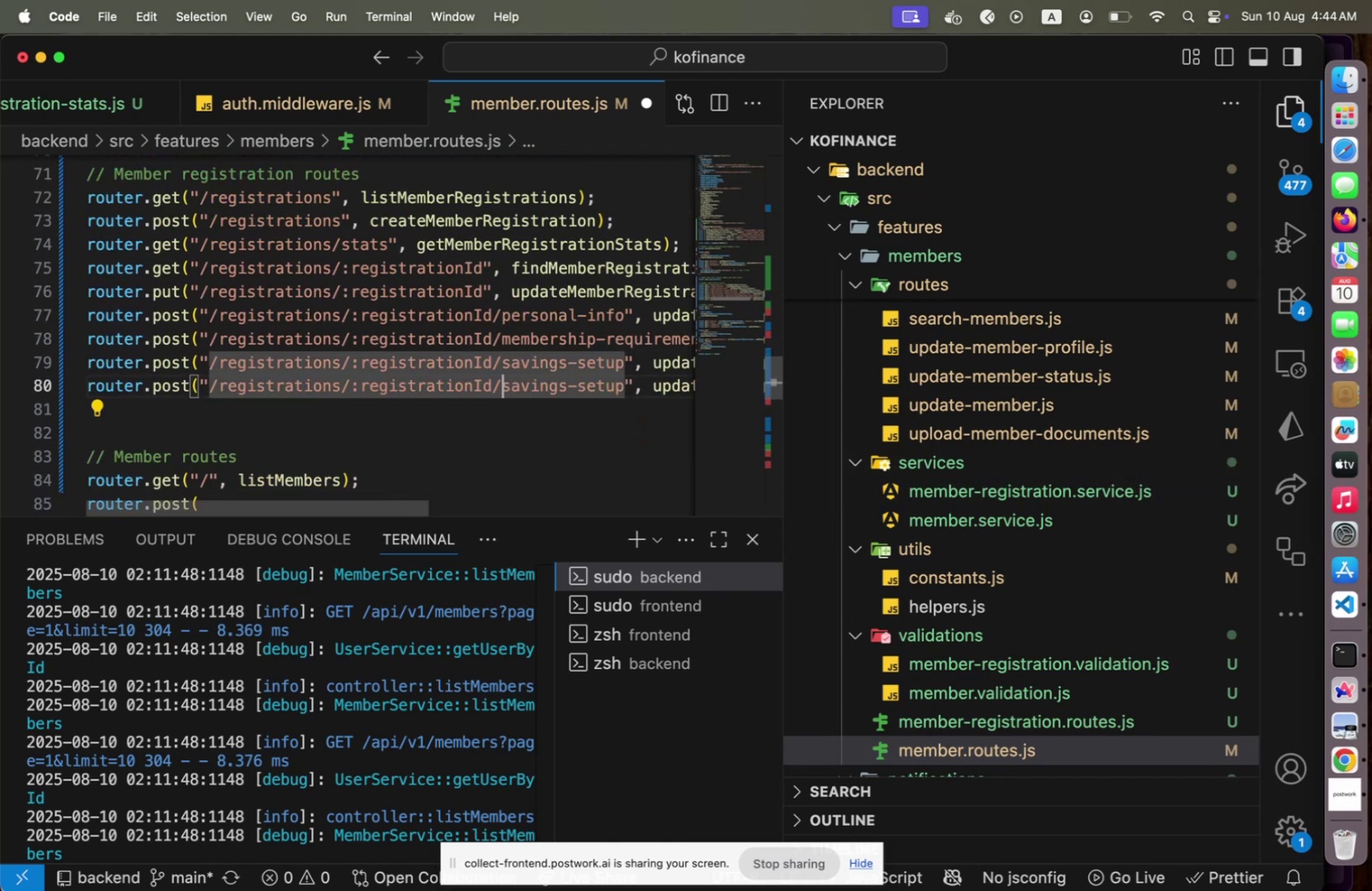 
hold_key(key=ArrowRight, duration=1.37)
 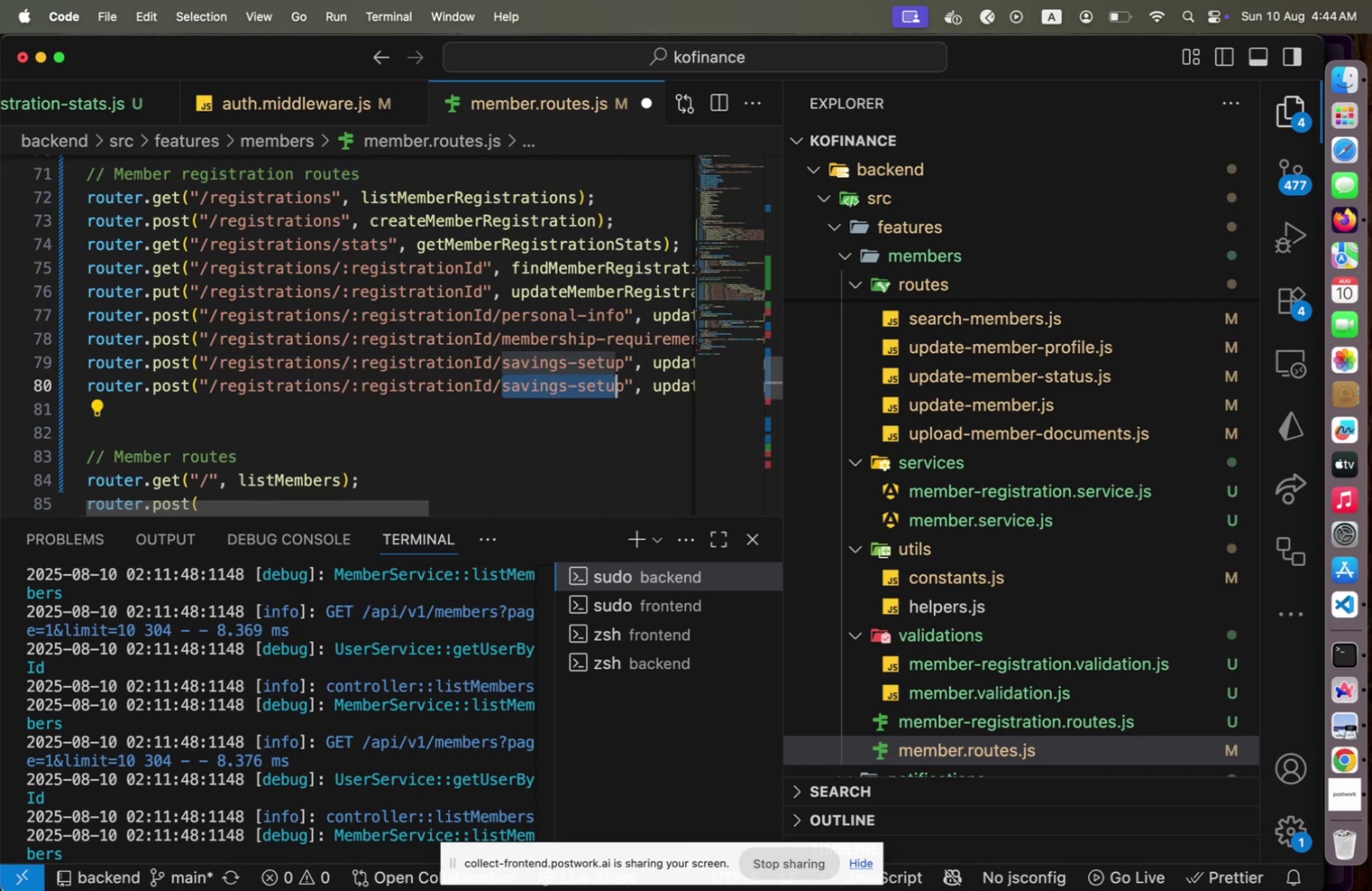 
key(Shift+ArrowRight)
 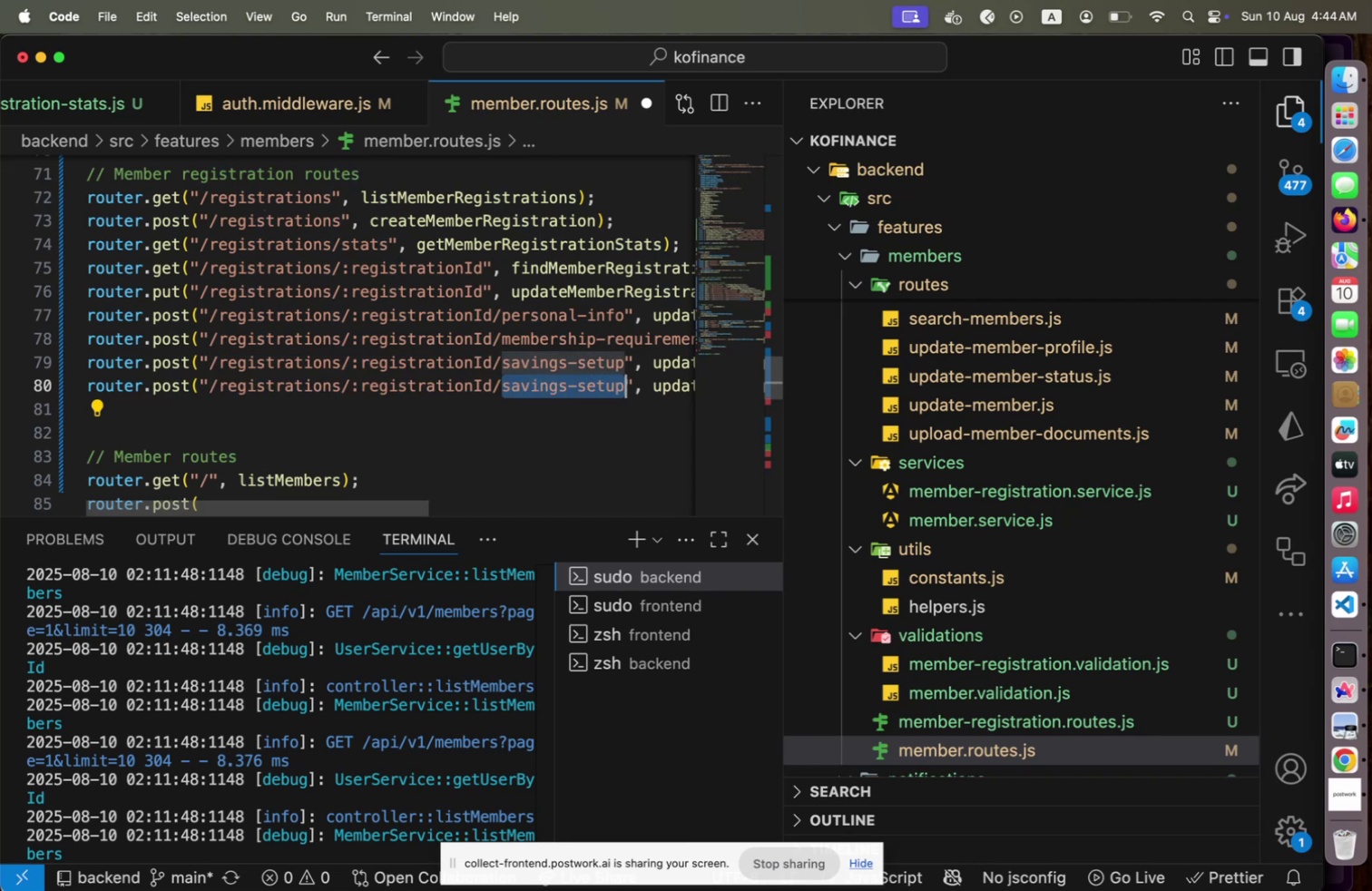 
type(proceed-to-next)
 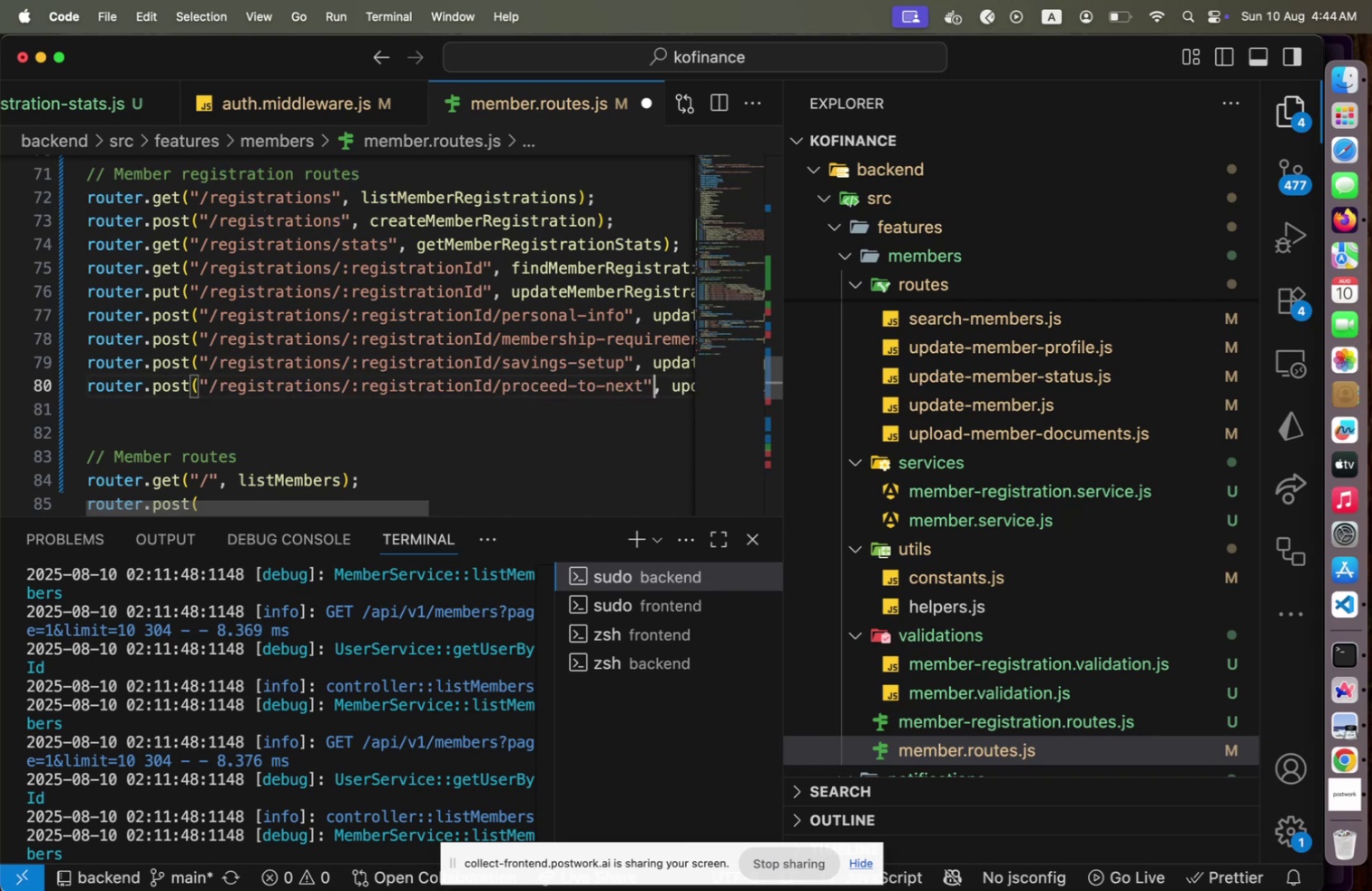 
key(ArrowRight)
 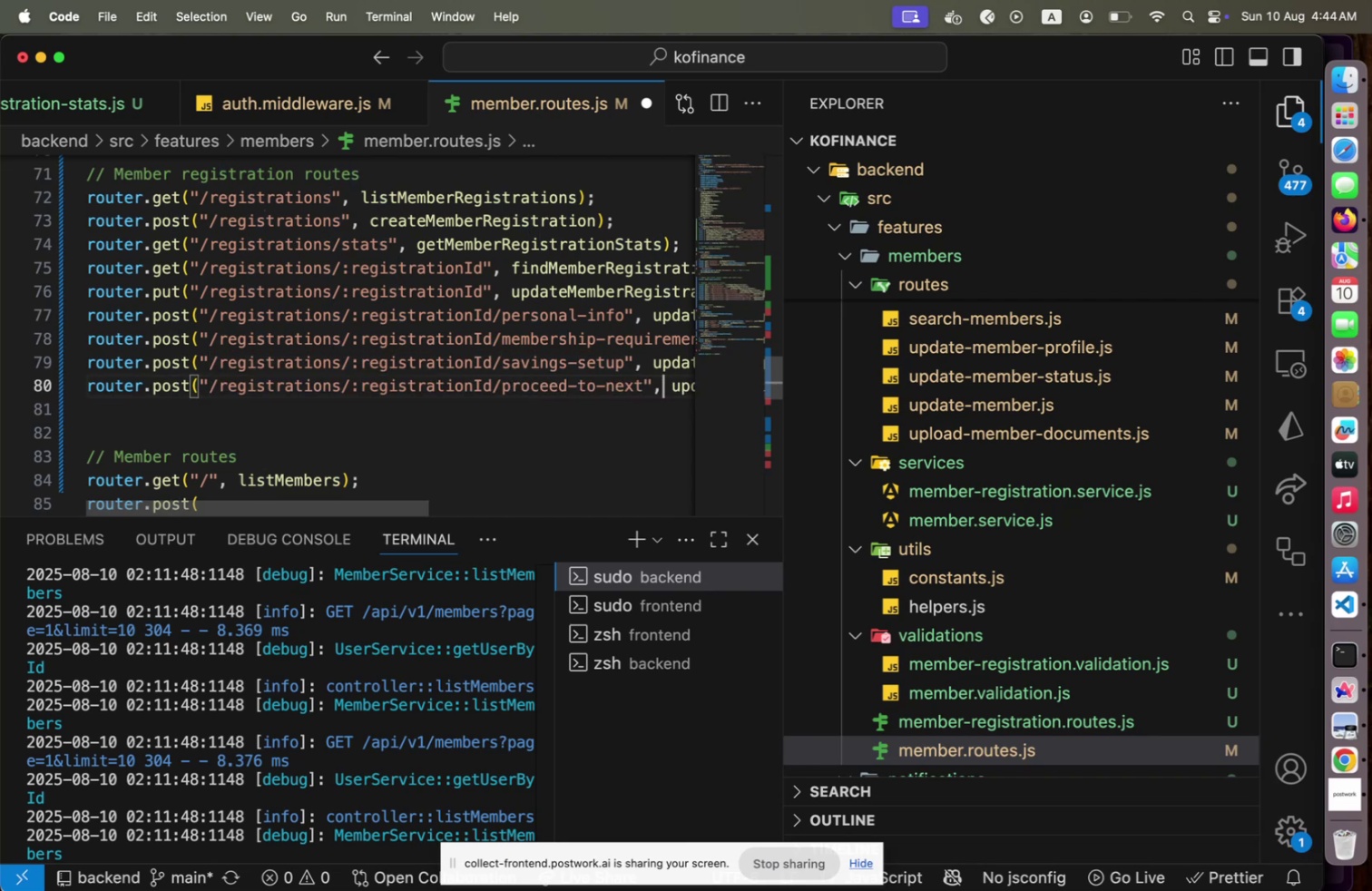 
key(ArrowRight)
 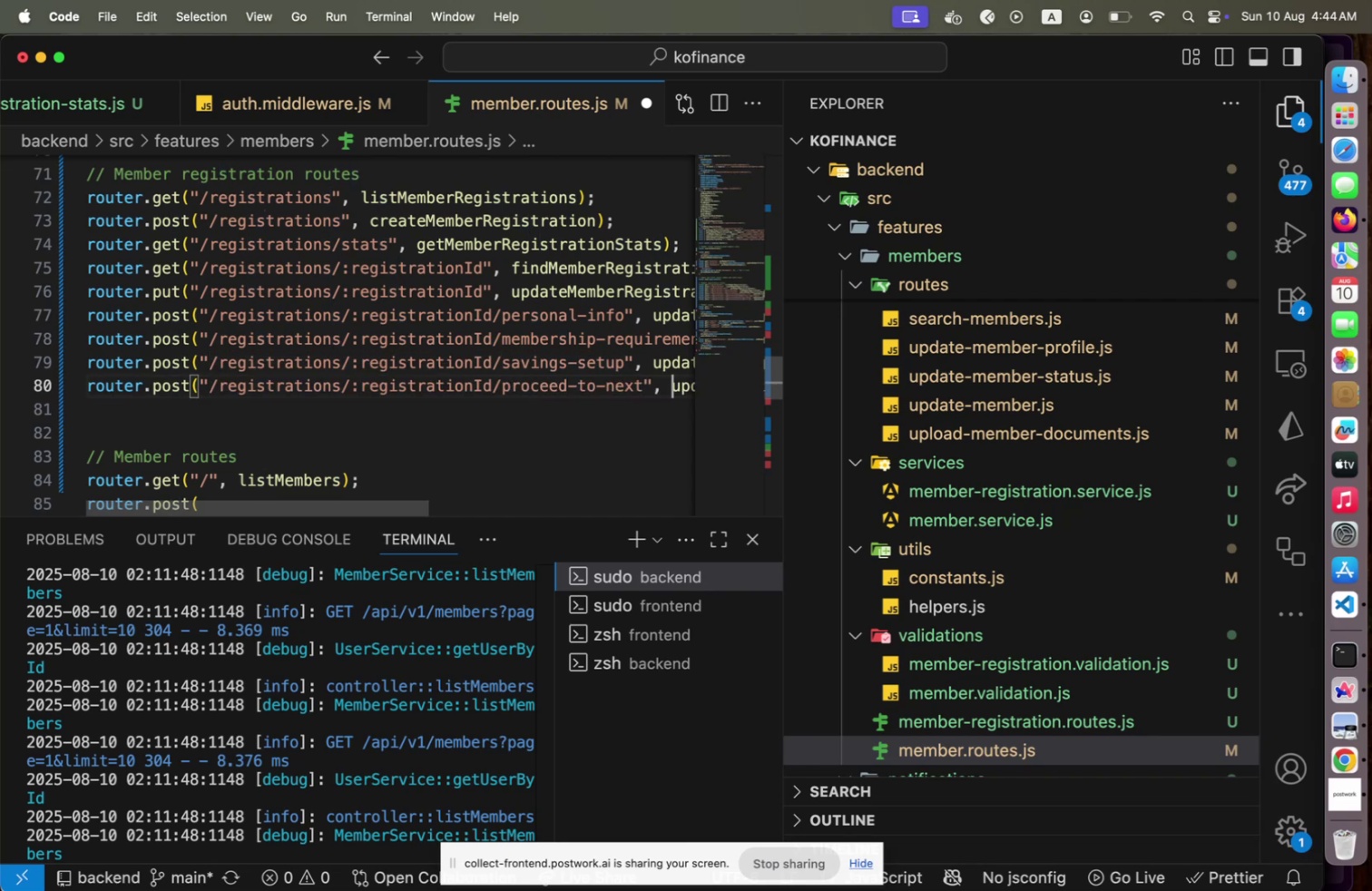 
key(ArrowRight)
 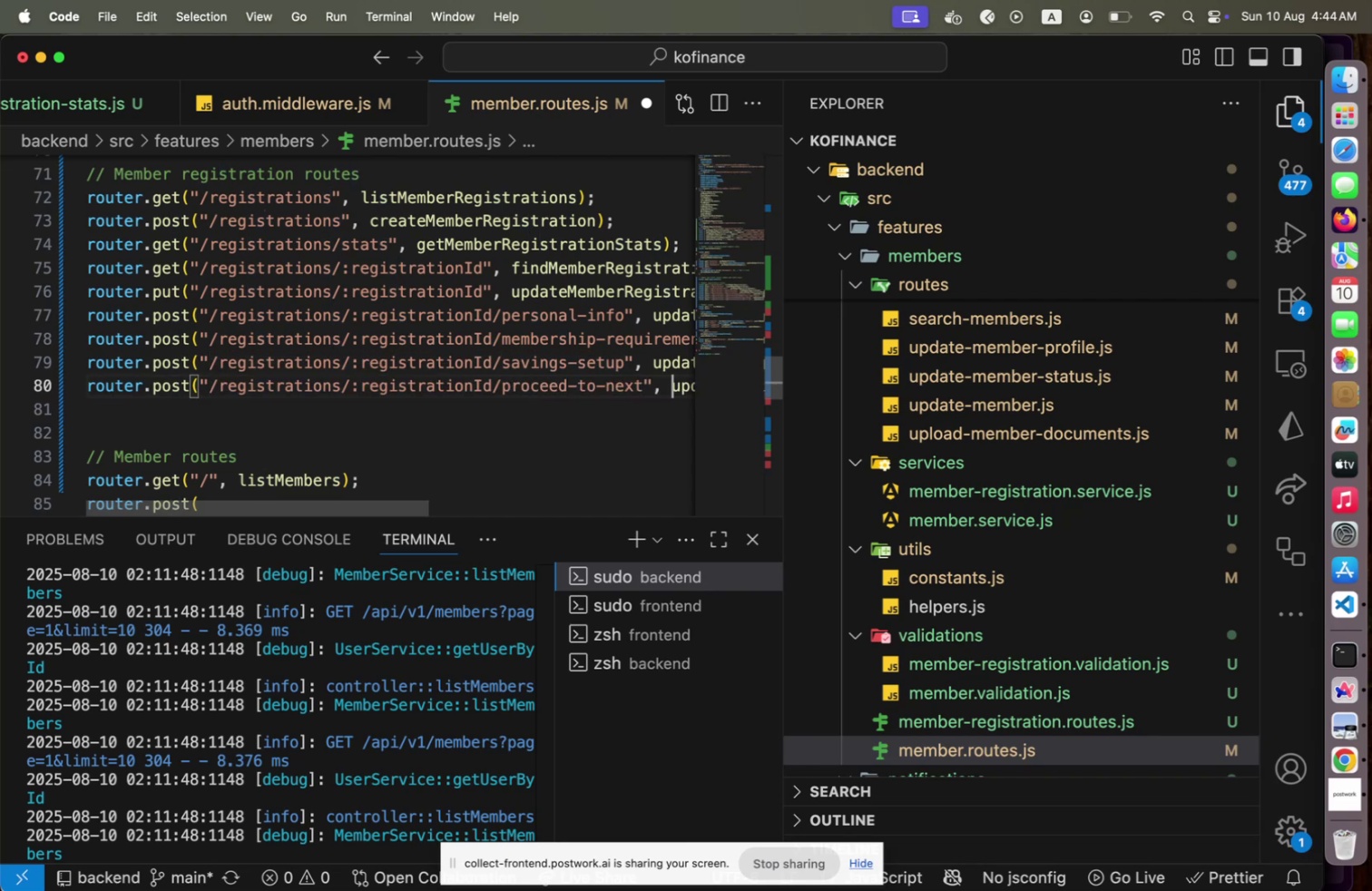 
key(Shift+End)
 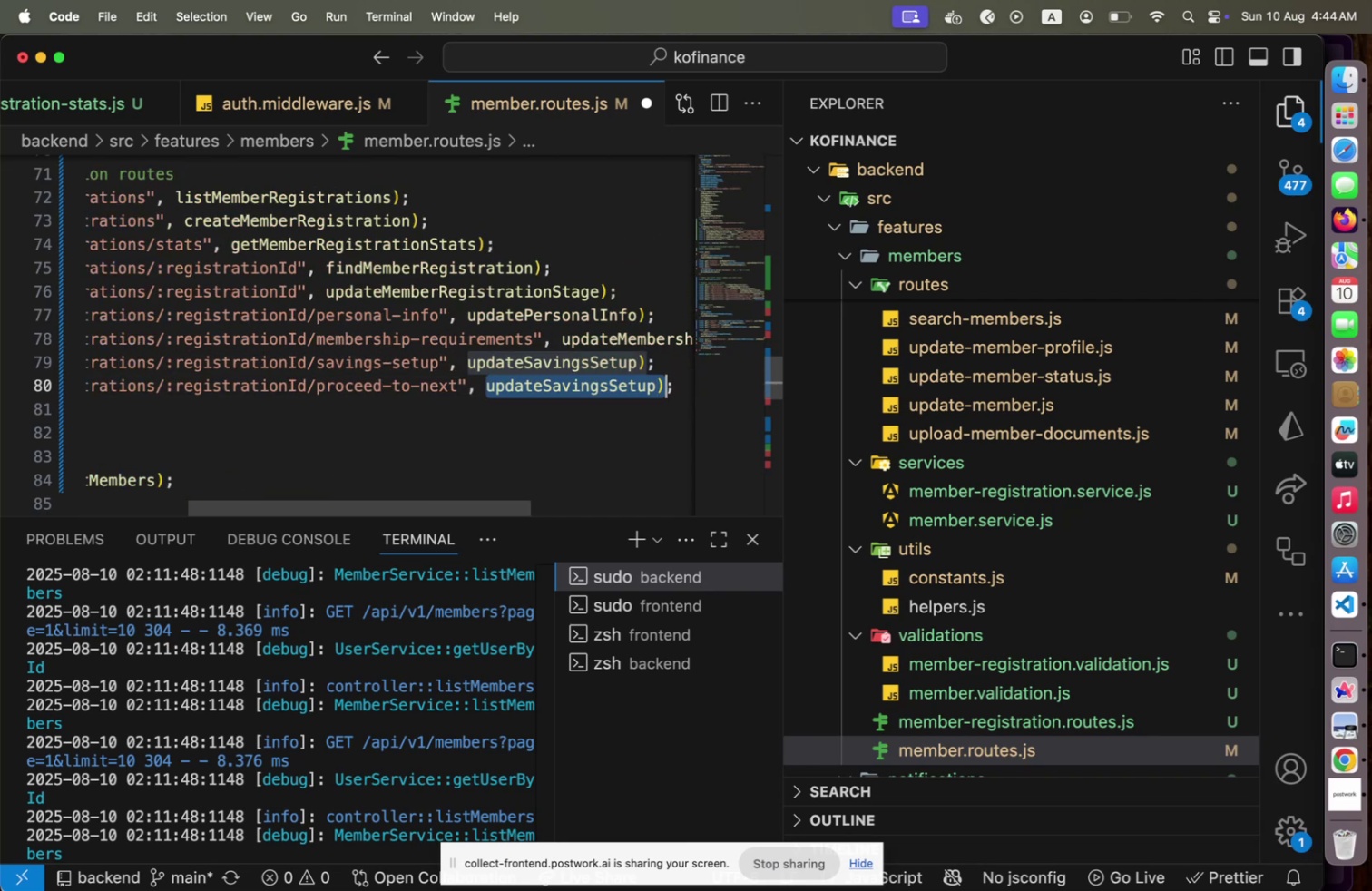 
key(Shift+ArrowLeft)
 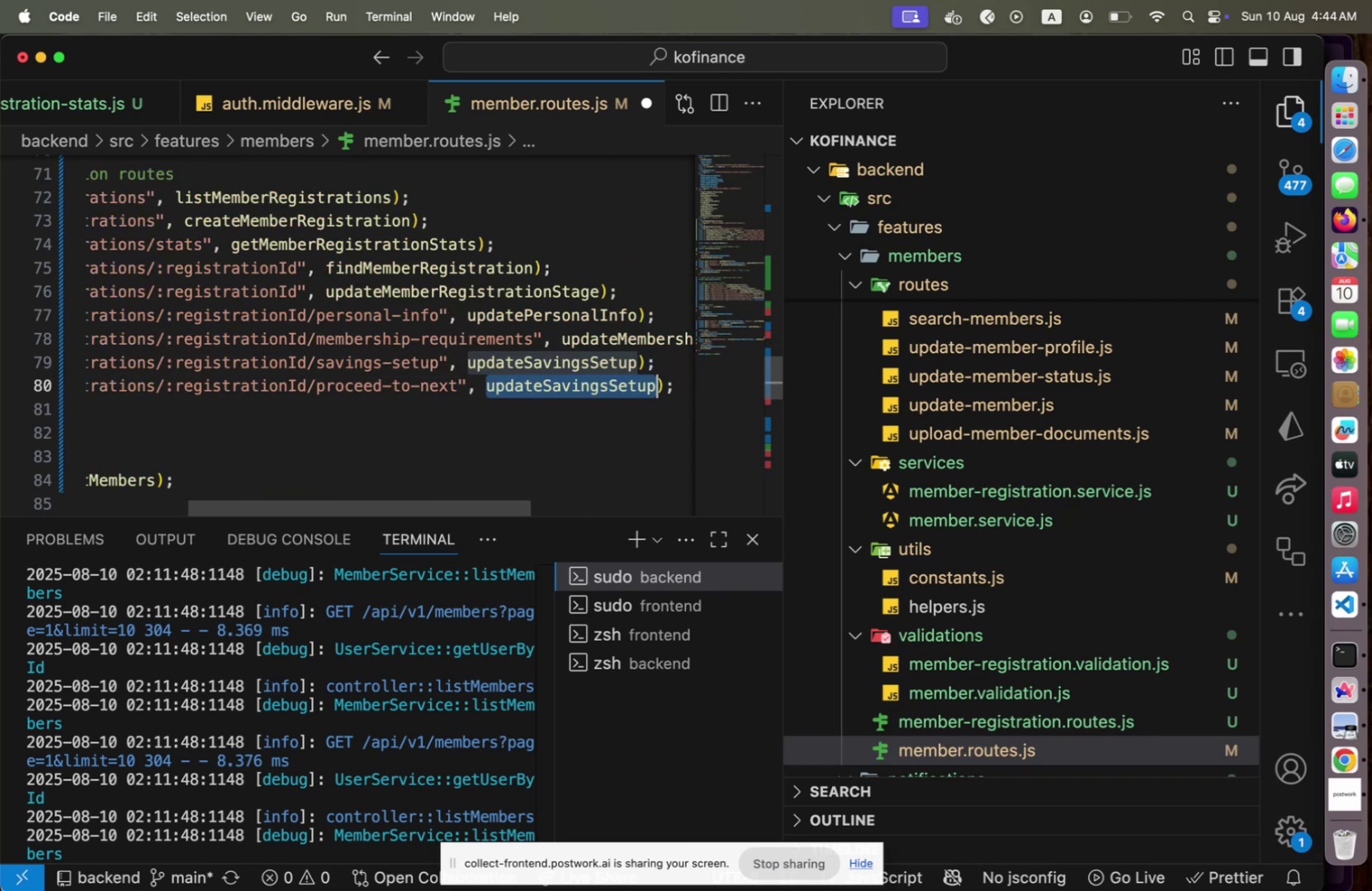 
key(Shift+ArrowLeft)
 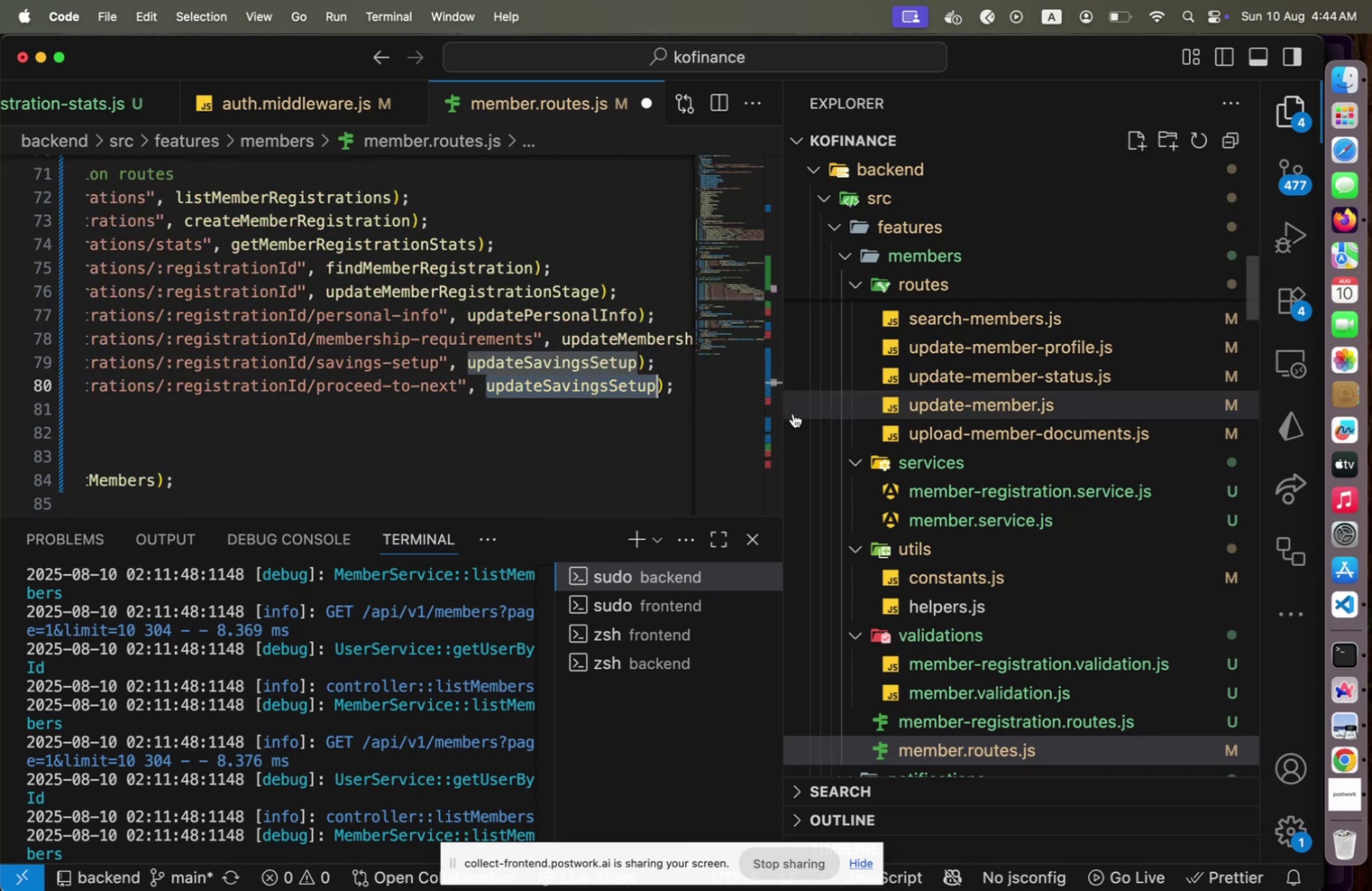 
scroll: coordinate [1020, 426], scroll_direction: up, amount: 5.0
 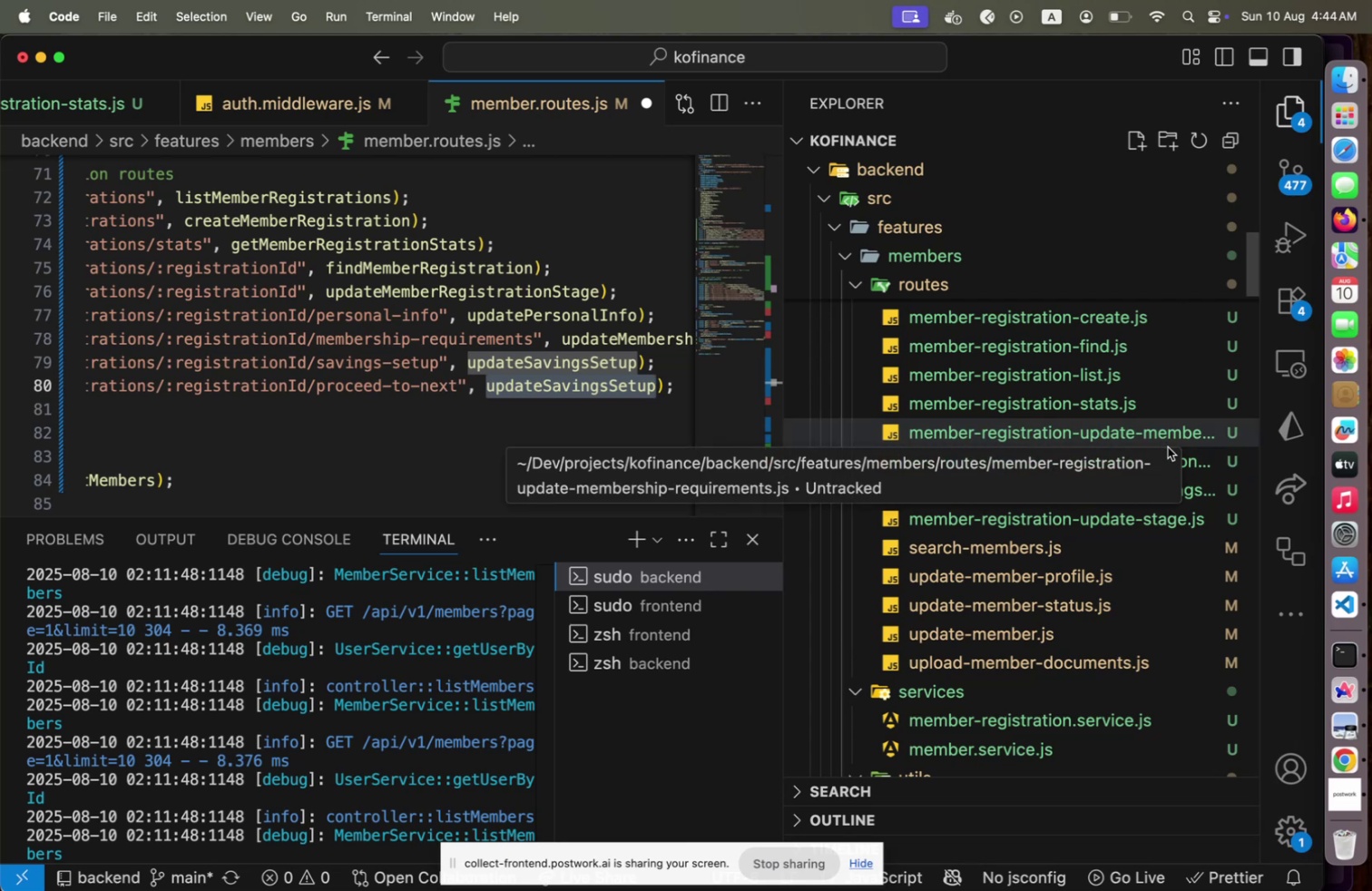 
wait(6.0)
 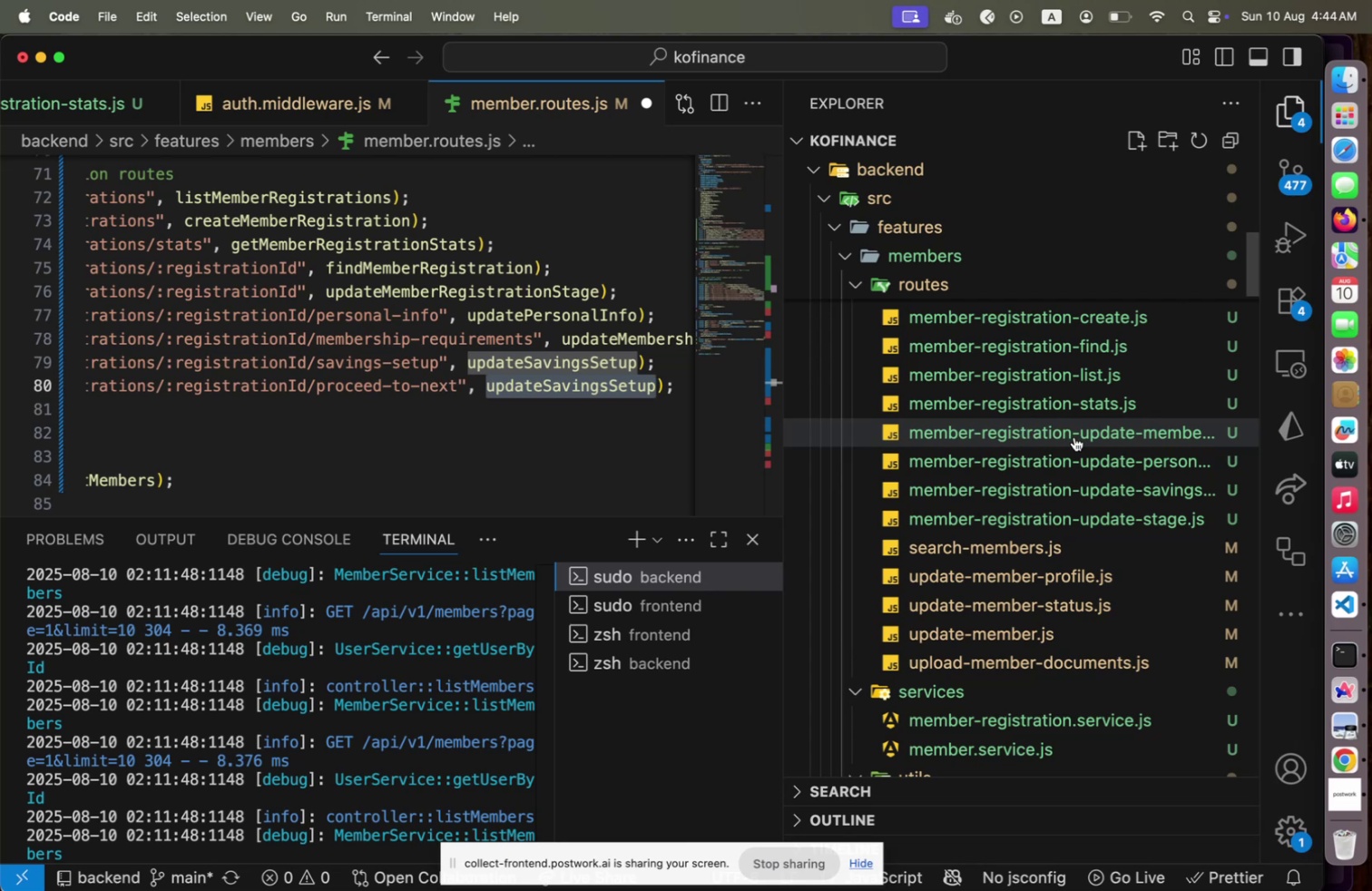 
scroll: coordinate [1121, 493], scroll_direction: up, amount: 1.0
 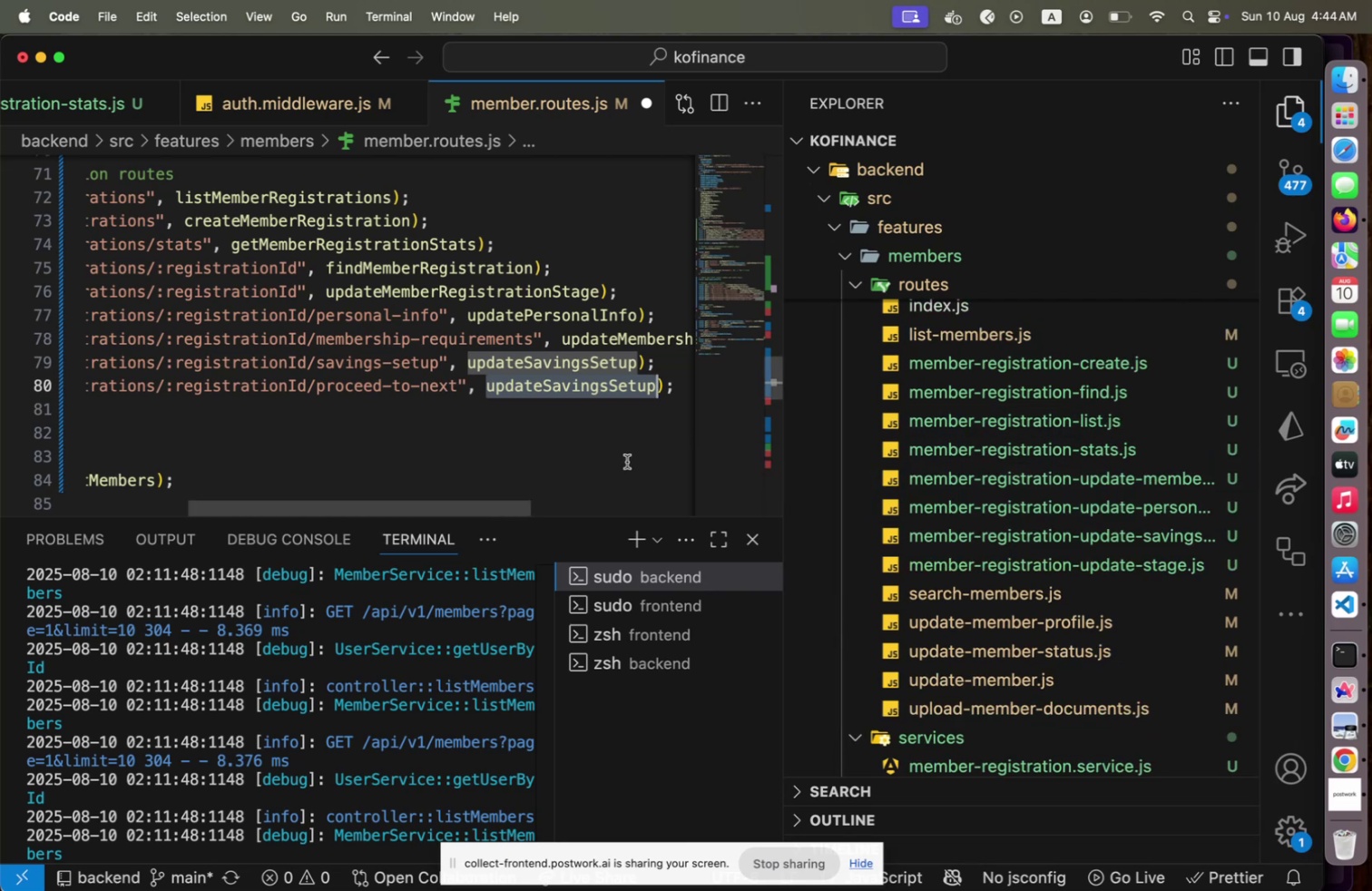 
left_click([627, 461])
 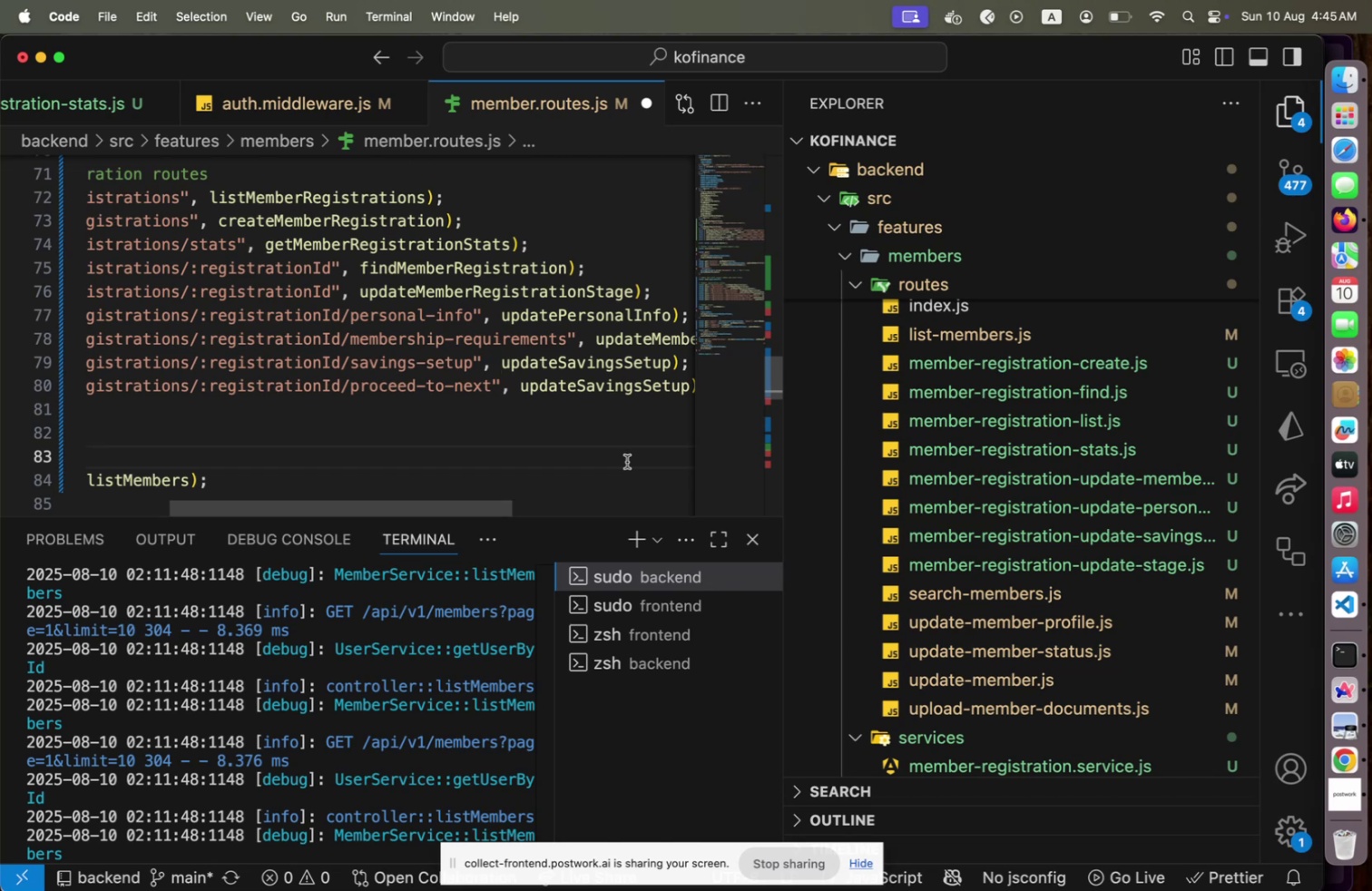 
key(ArrowUp)
 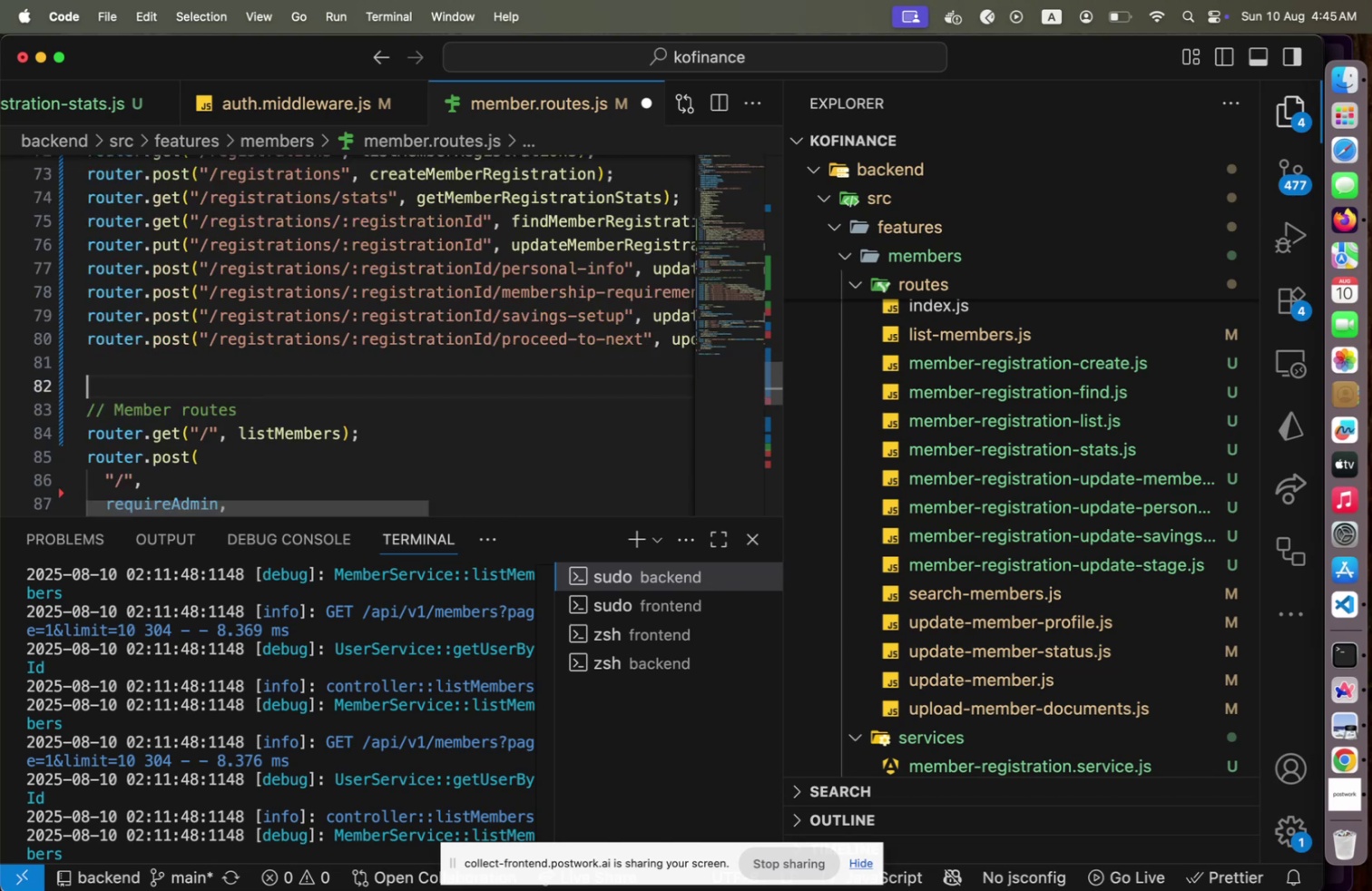 
key(ArrowUp)
 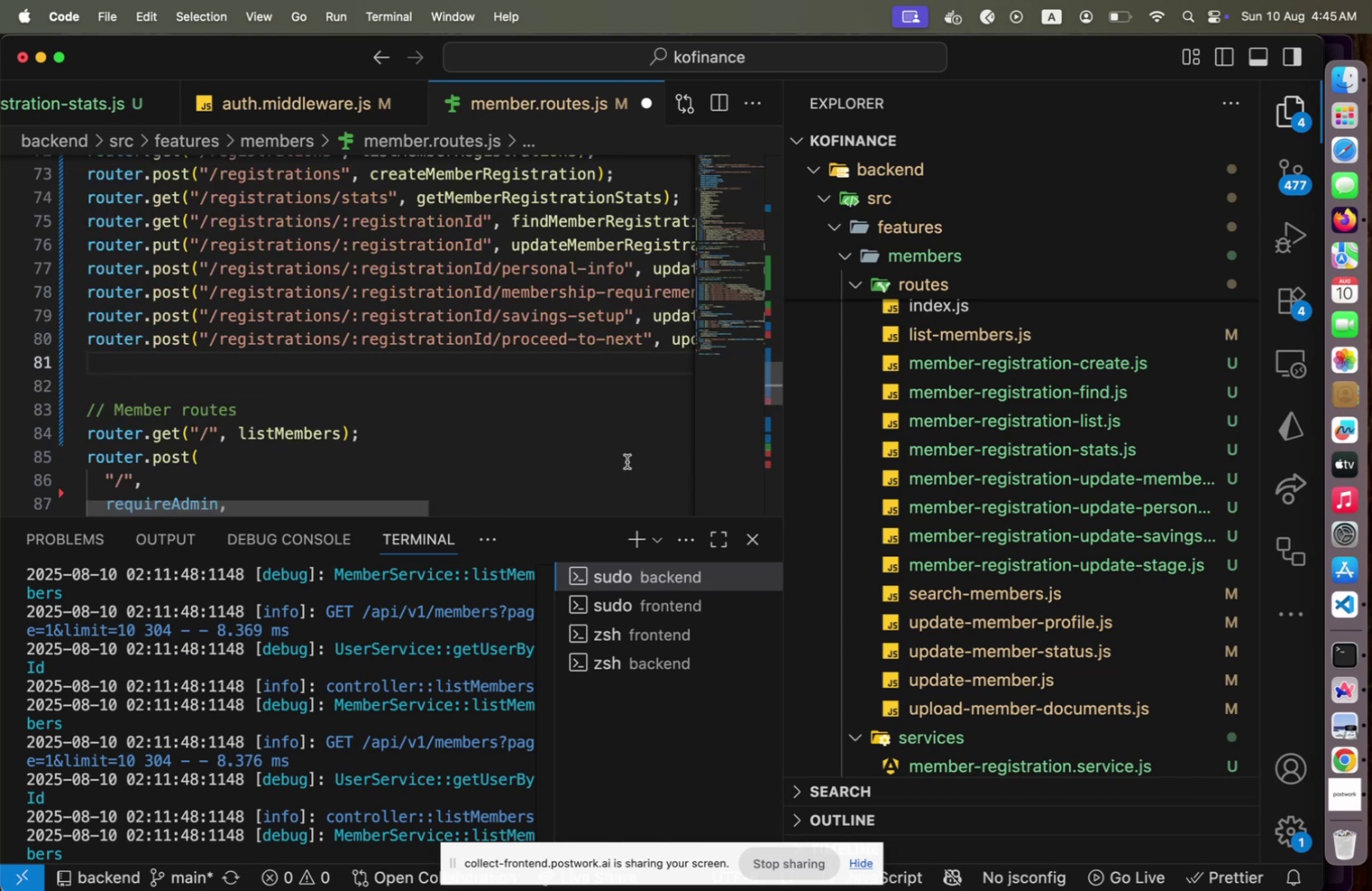 
key(Meta+S)
 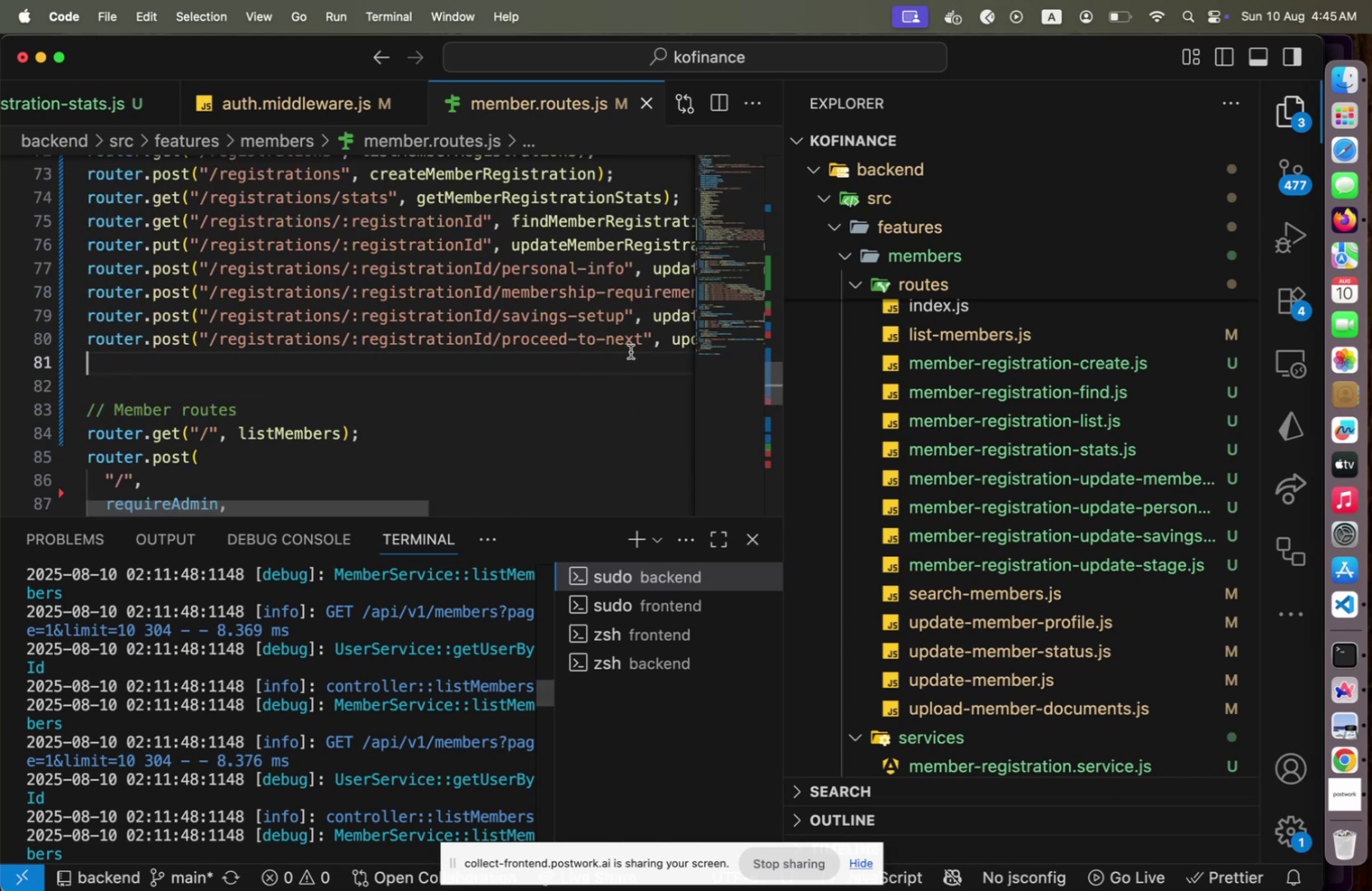 
key(Meta+Tab)
 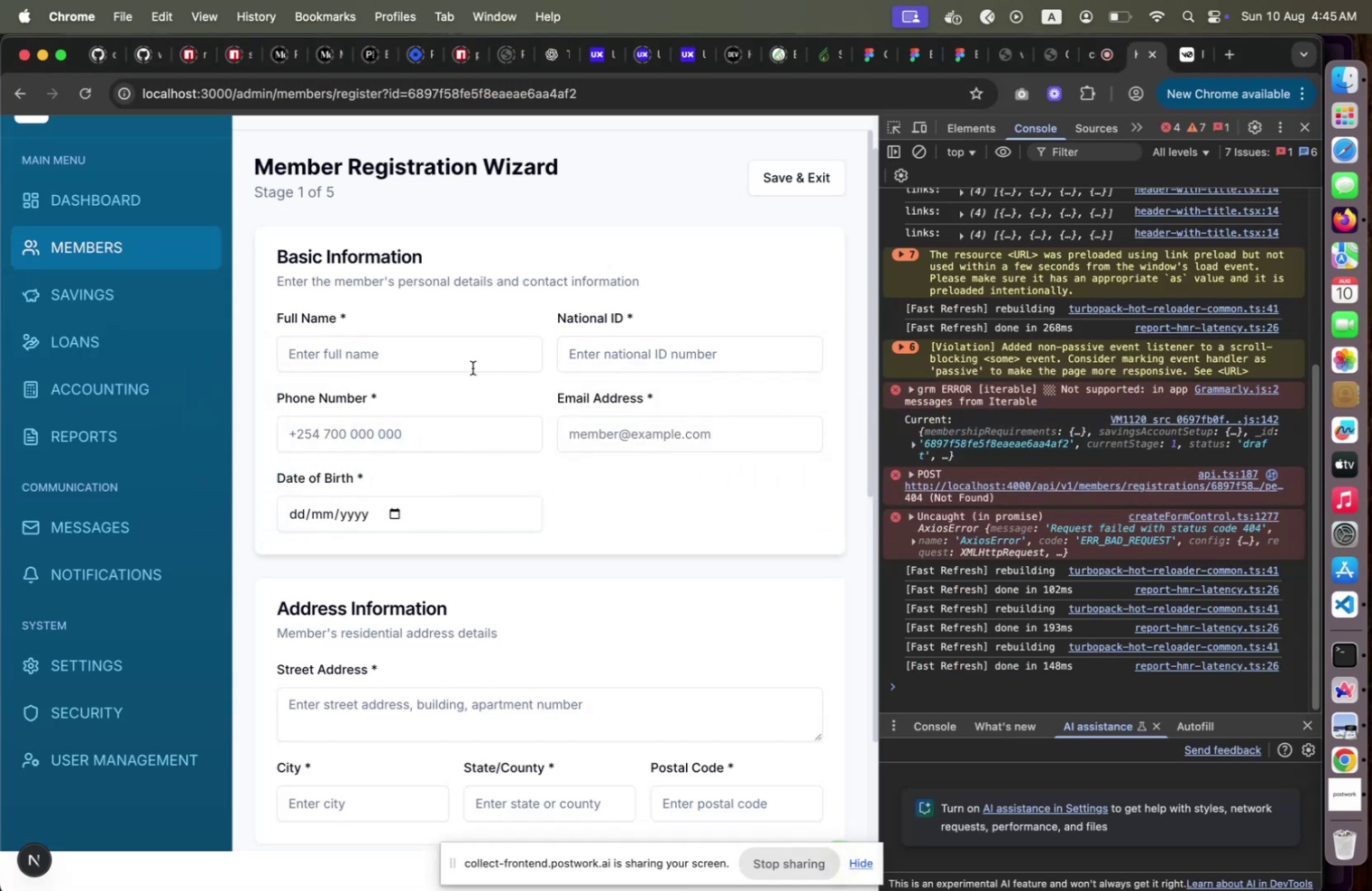 
scroll: coordinate [473, 367], scroll_direction: down, amount: 12.0
 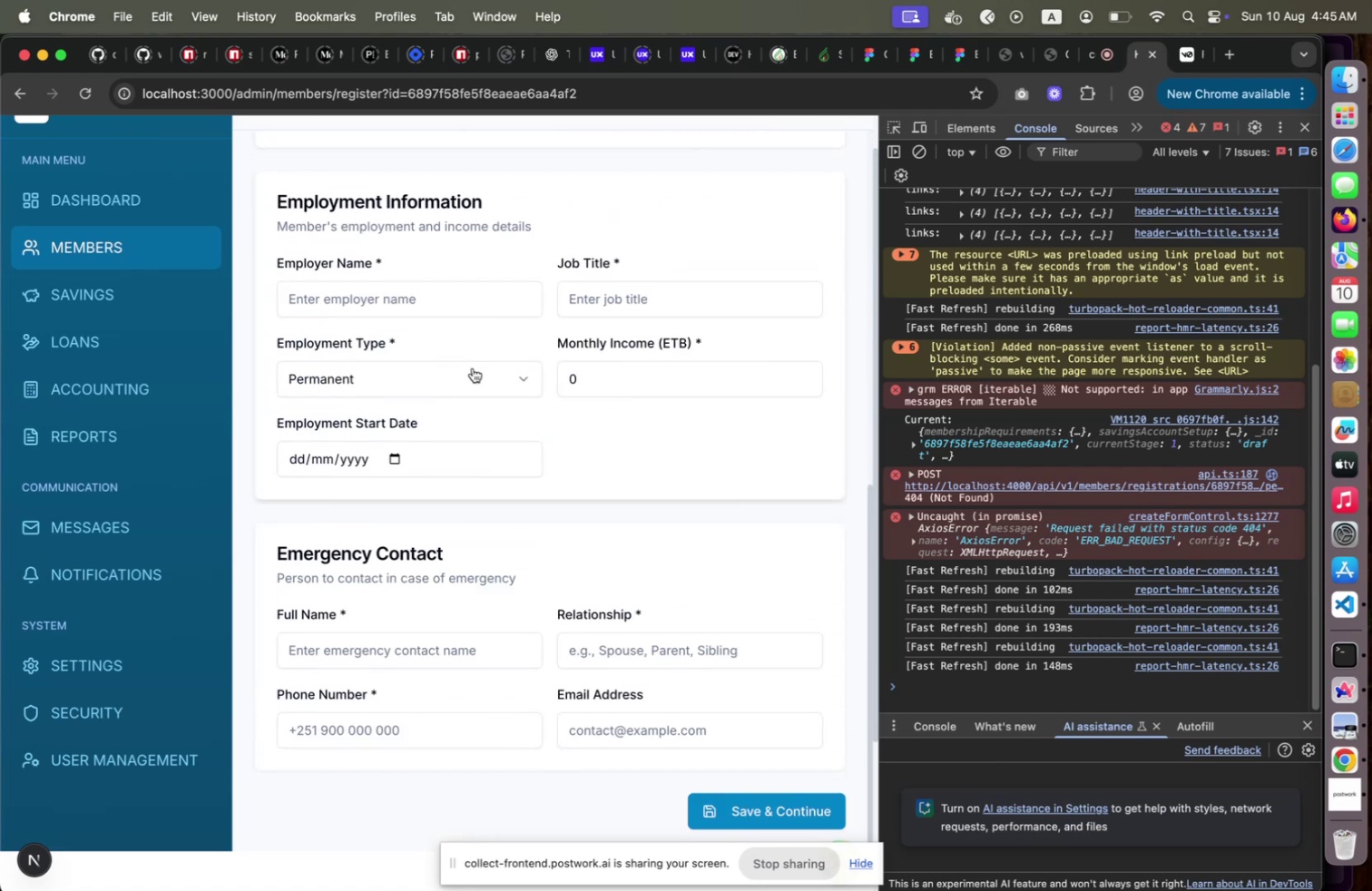 
scroll: coordinate [473, 368], scroll_direction: up, amount: 21.0
 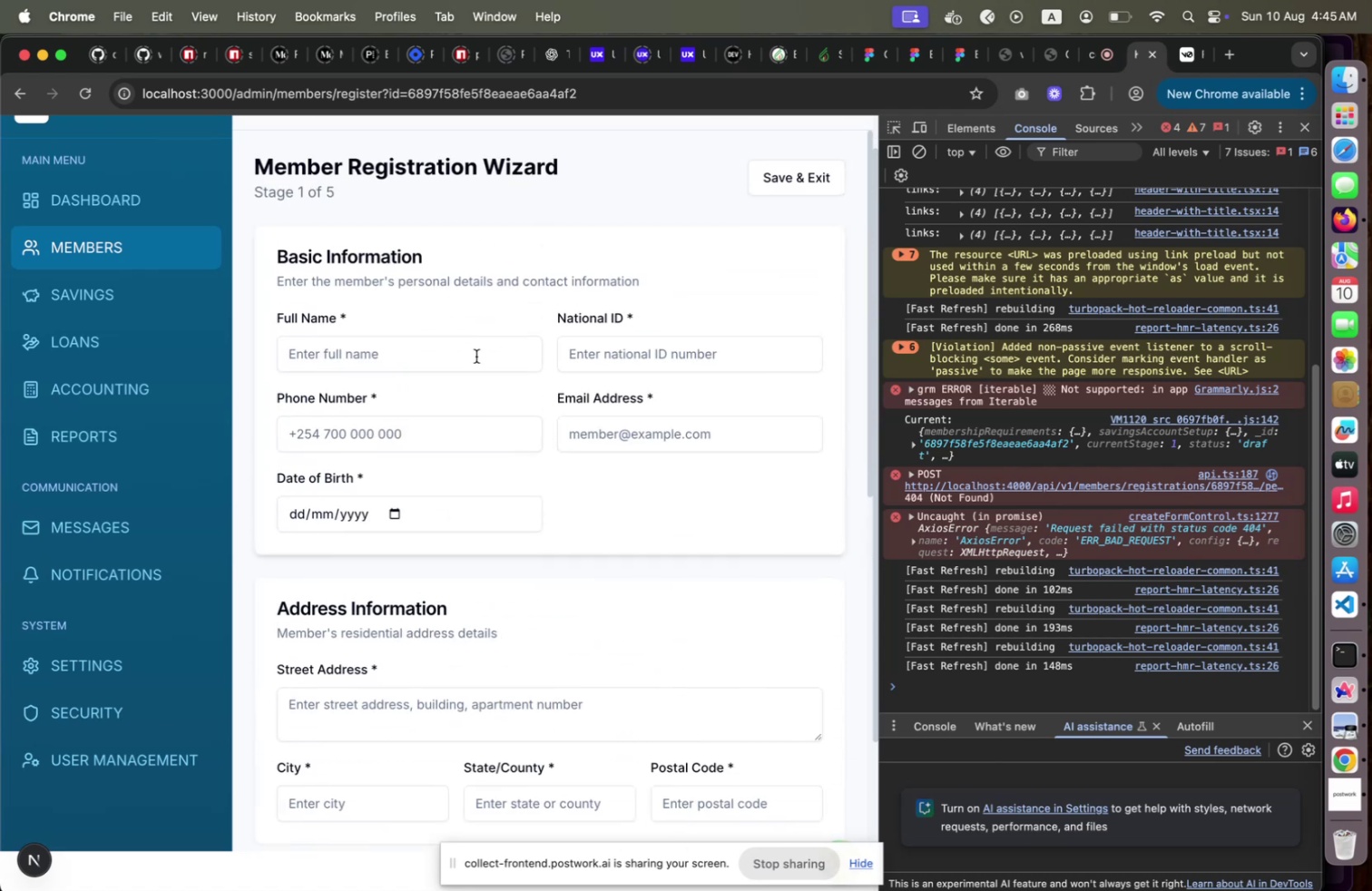 
left_click([478, 354])
 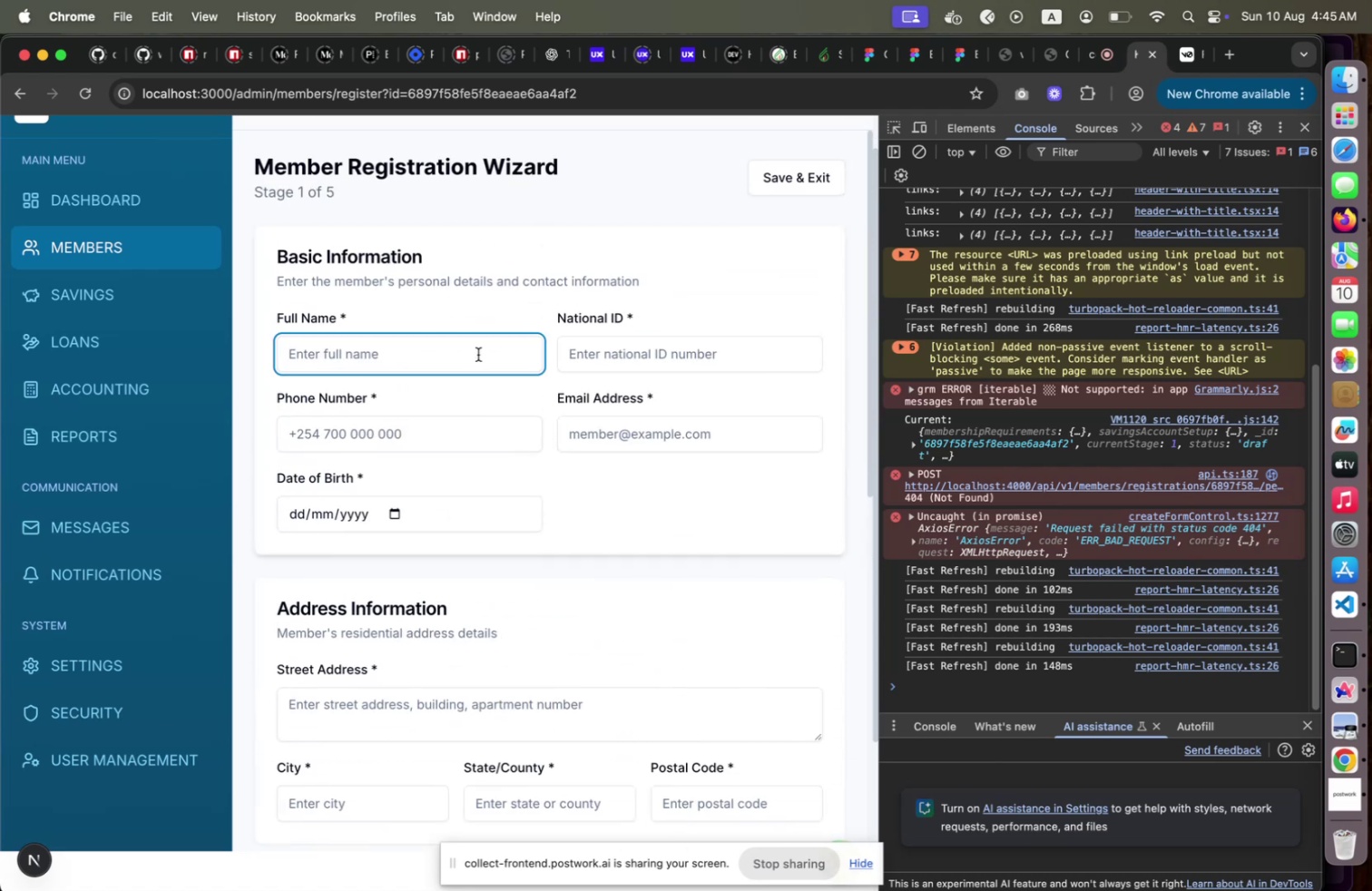 
type(Abraham[Home]General Info)
key(Tab)
type(ETH123456789)
key(Tab)
type(+251910317961)
key(Tab)
key(Tab)
key(Backspace)
type(+2511)
key(Backspace)
type(911111111)
key(Tab)
type(example@gmail.com)
key(Tab)
type(12111995)
key(Tab)
key(Tab)
type(123 Main St)
key(Tab)
type(Addis Aa)
key(Backspace)
type(baba)
key(Tab)
type(Addis Ababa)
key(Tab)
type(1000)
key(Tab)
type(Employer 124)
key(Backspace)
type(3)
key(Tab)
type(Job Title)
 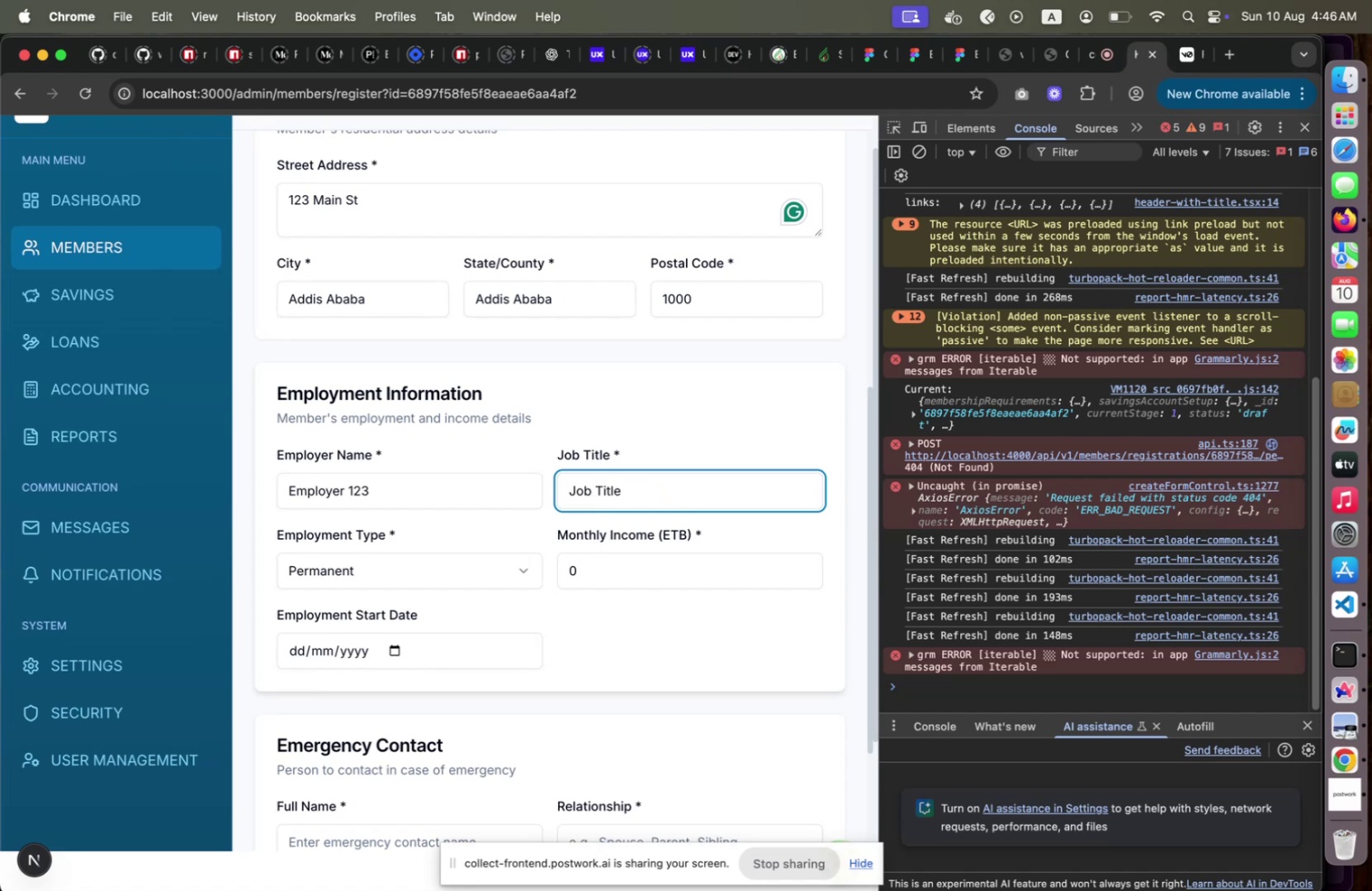 
key(Shift+ArrowUp)
 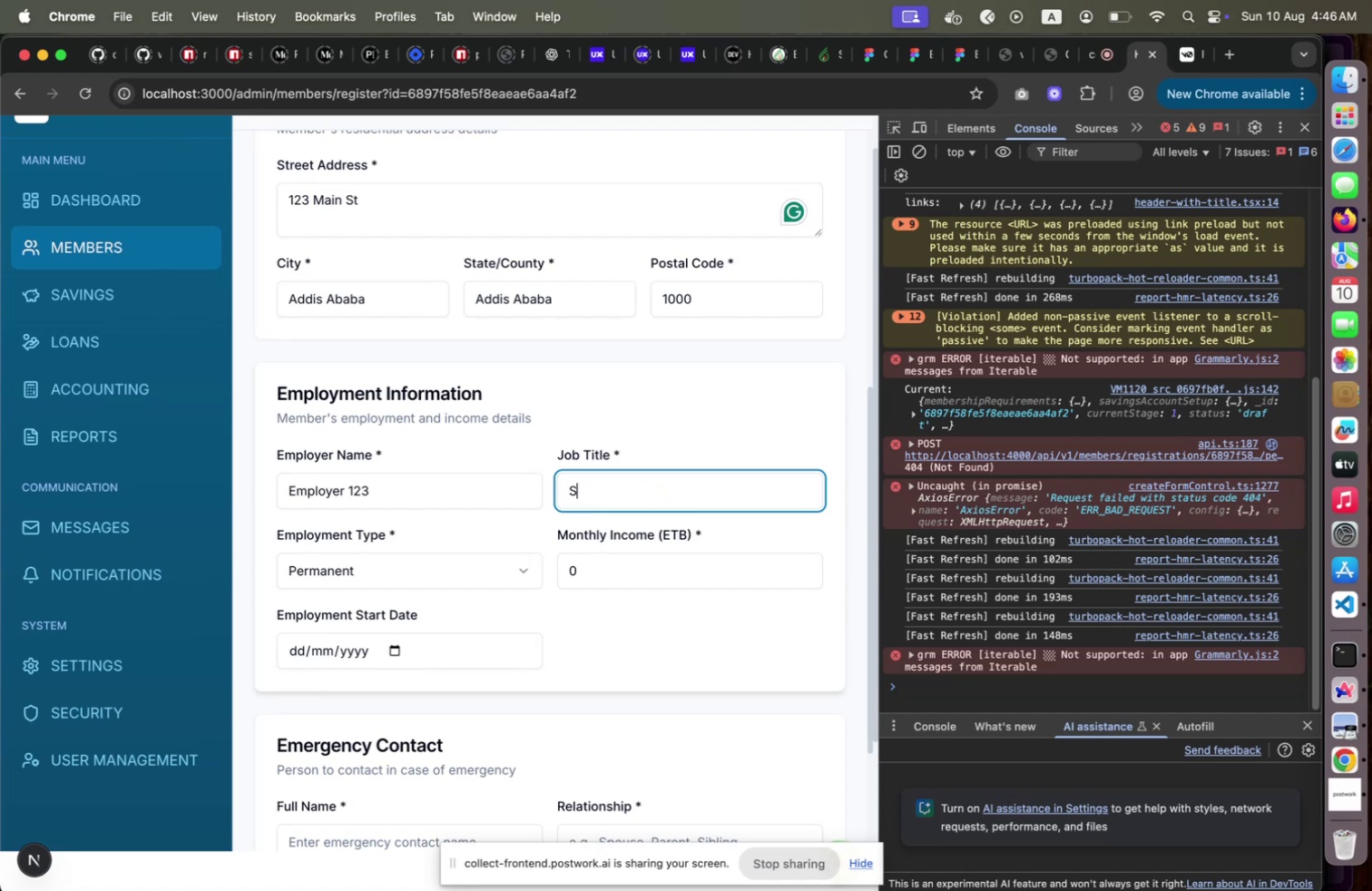 
type(Student)
key(Tab)
key(Tab)
key(Tab)
type(AASTU)
key(Tab)
key(Tab)
key(Tab)
type(2000)
key(Tab)
type(12121995)
key(Tab)
key(Tab)
type(Dear Friend)
key(Tab)
type(D)
key(Backspace)
type(Friend)
key(Tab)
type(+2591111111)
key(Backspace)
type(213)
 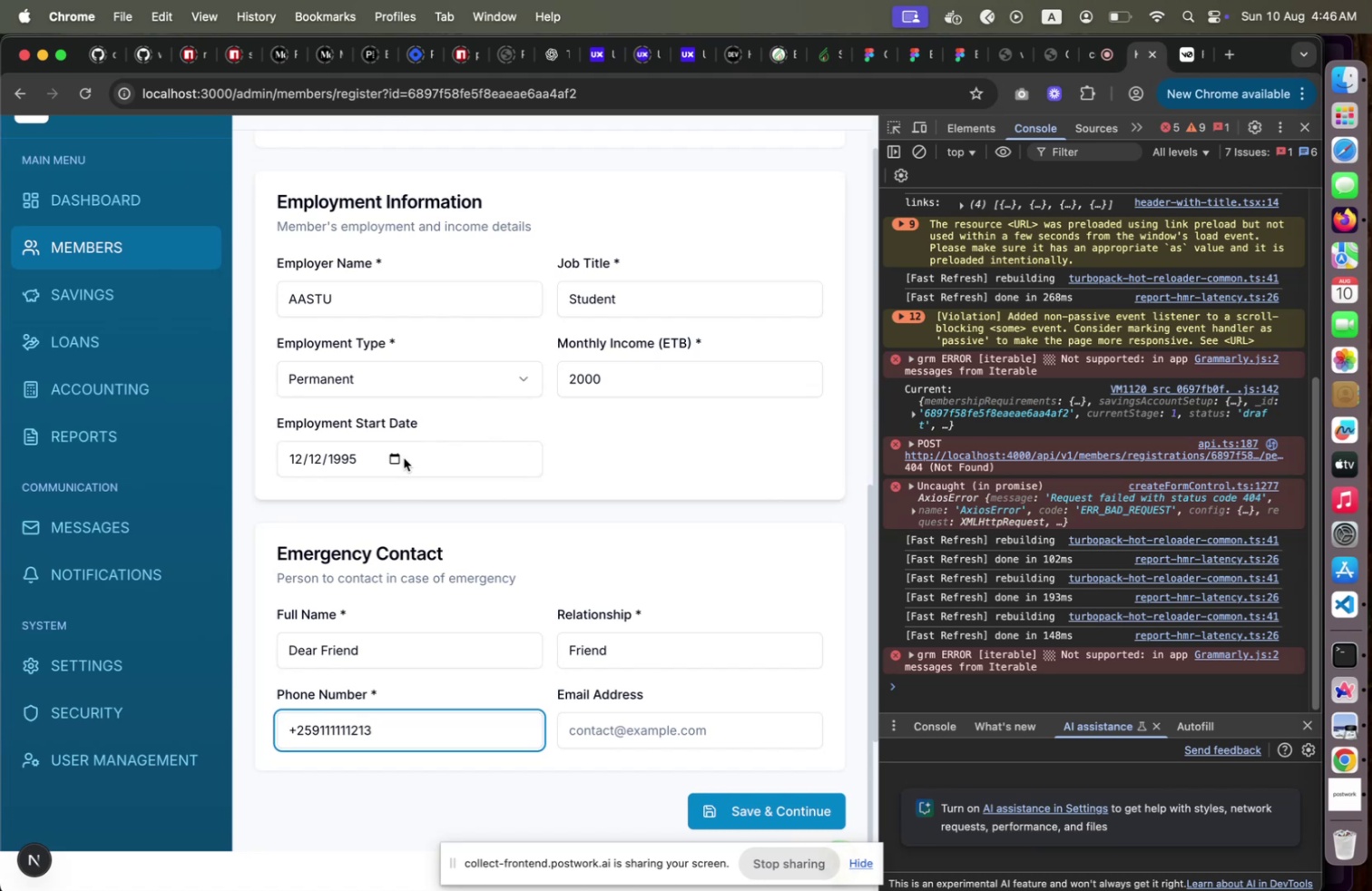 
left_click([760, 807])
 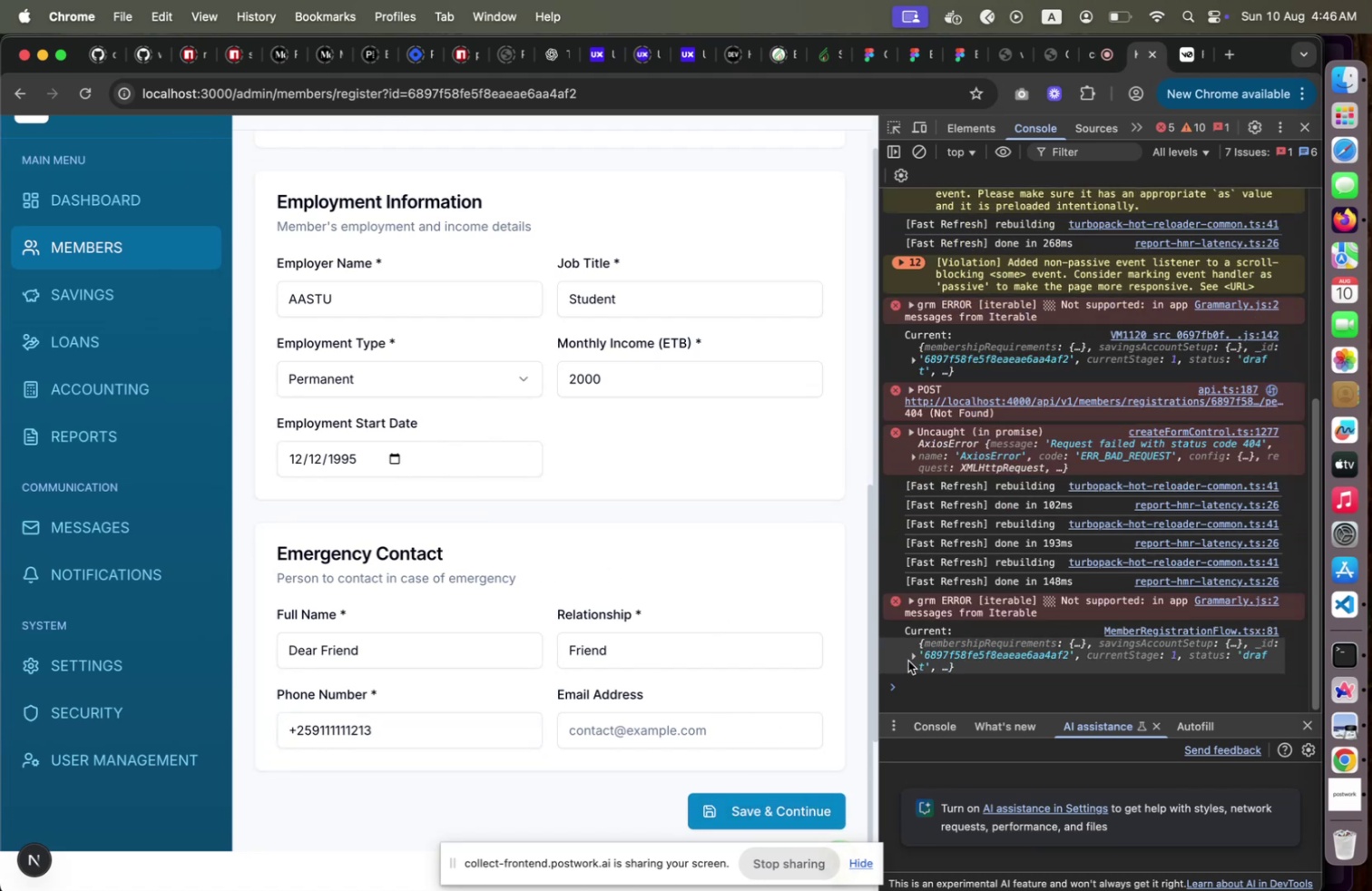 
wait(5.59)
 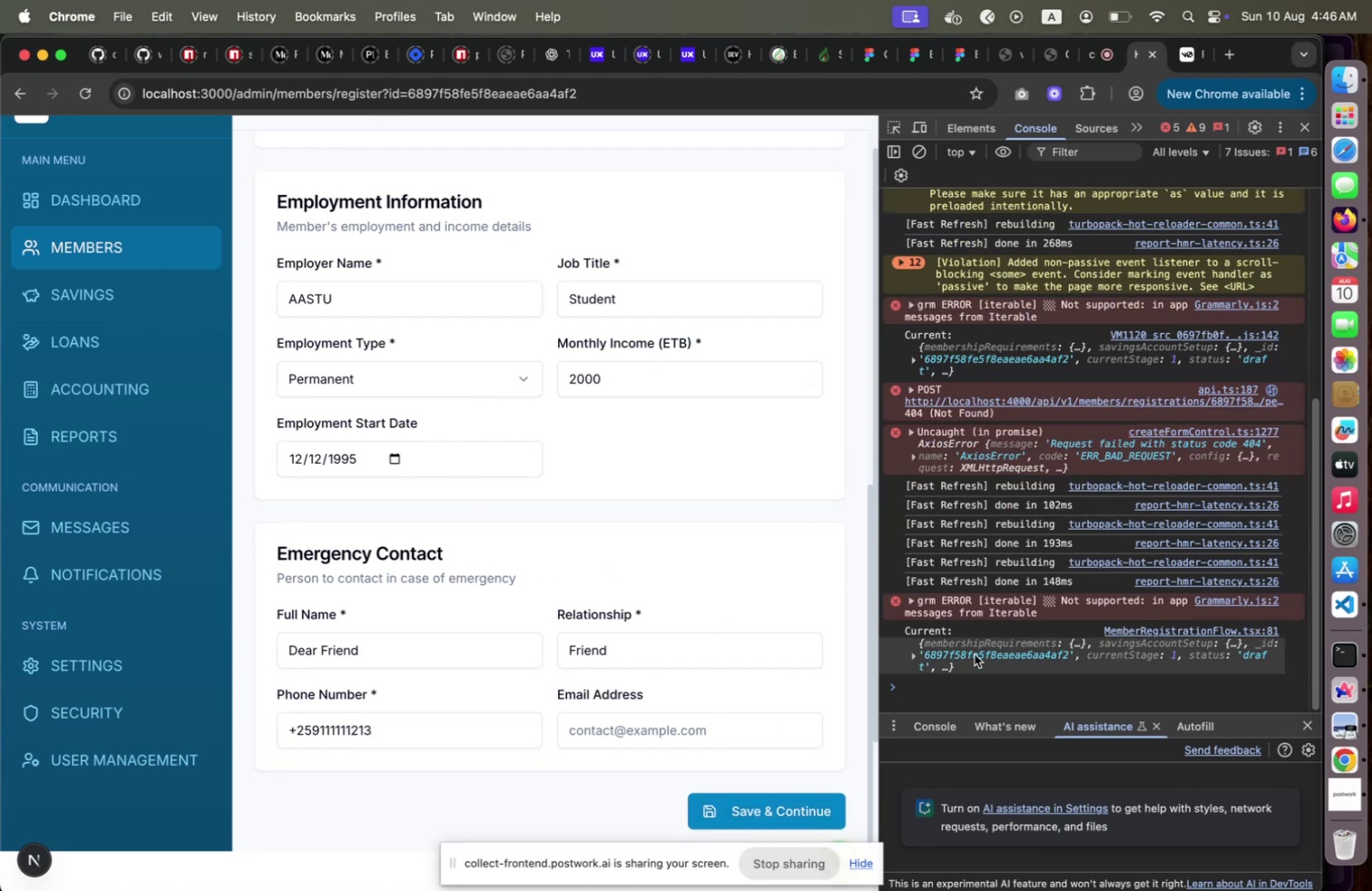 
left_click([911, 659])
 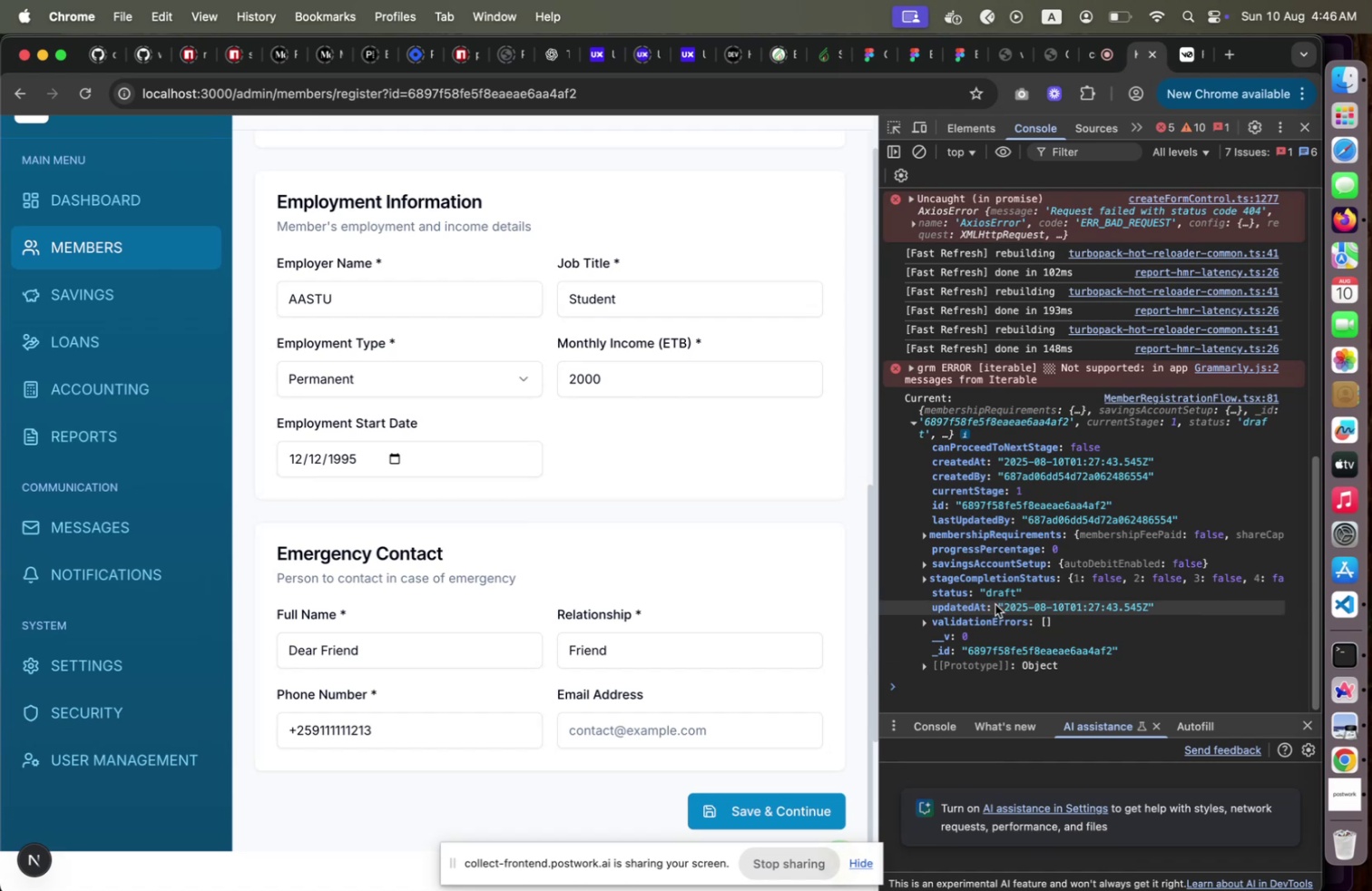 
wait(5.22)
 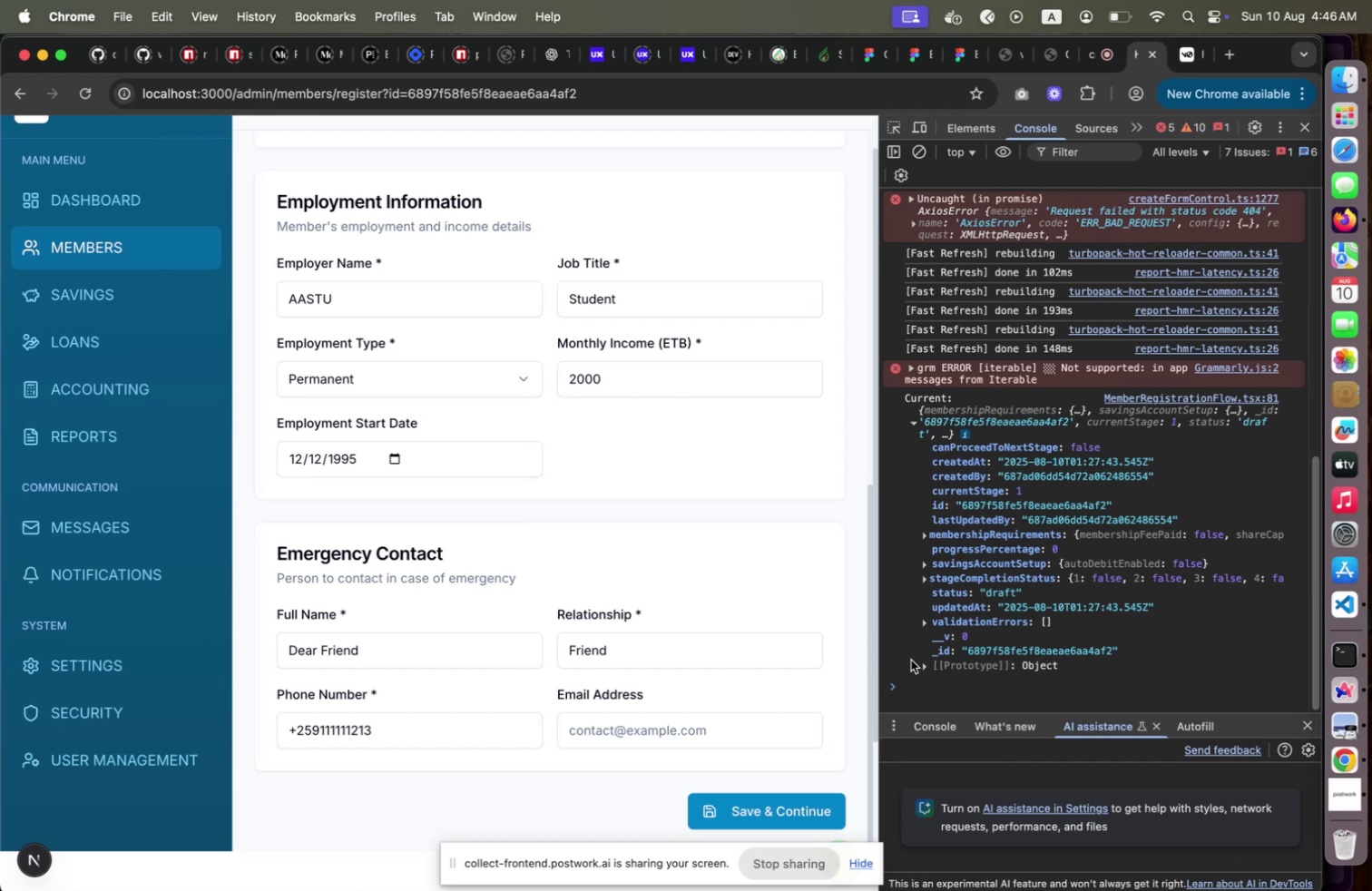 
left_click([924, 567])
 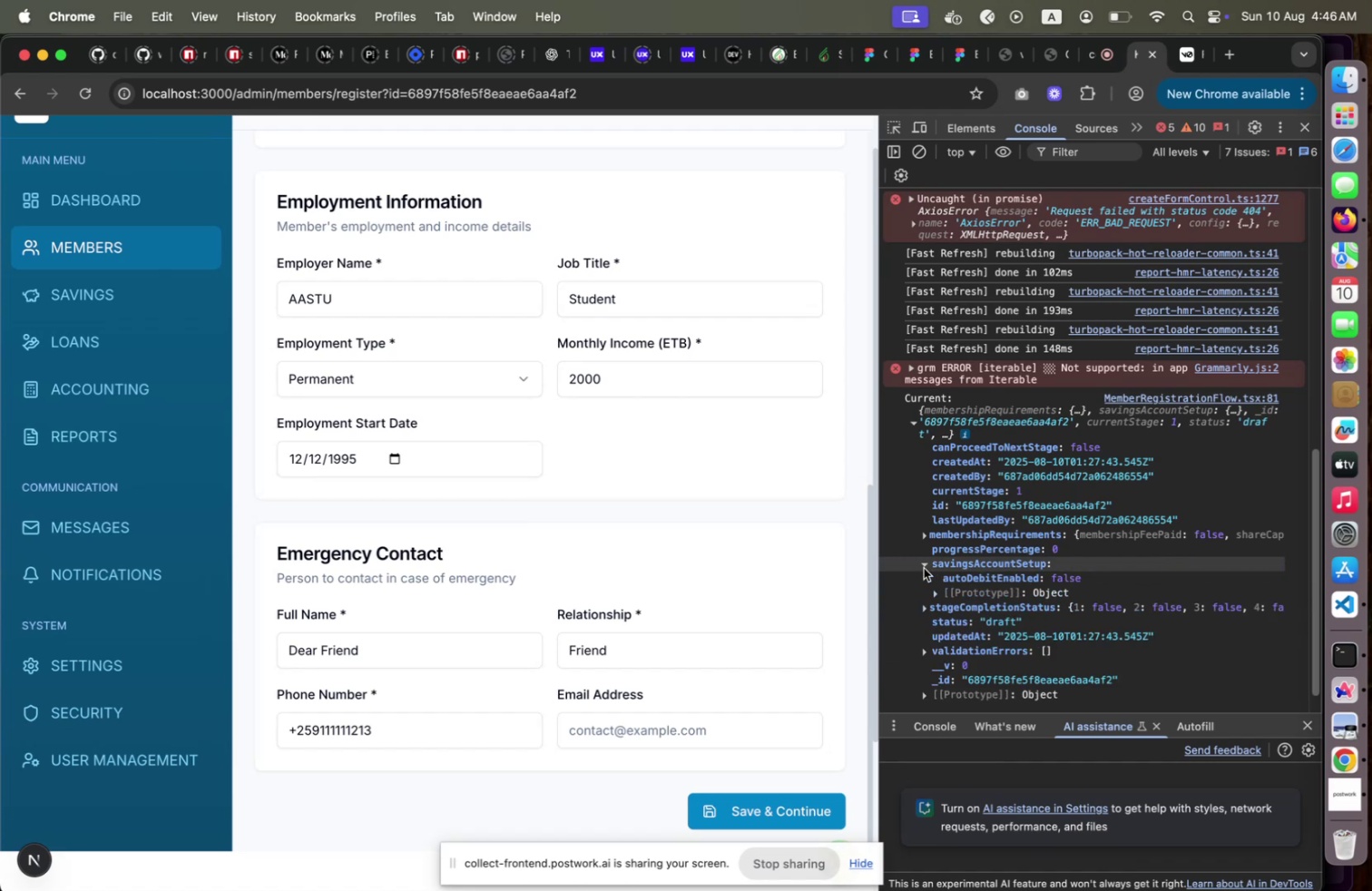 
left_click([924, 567])
 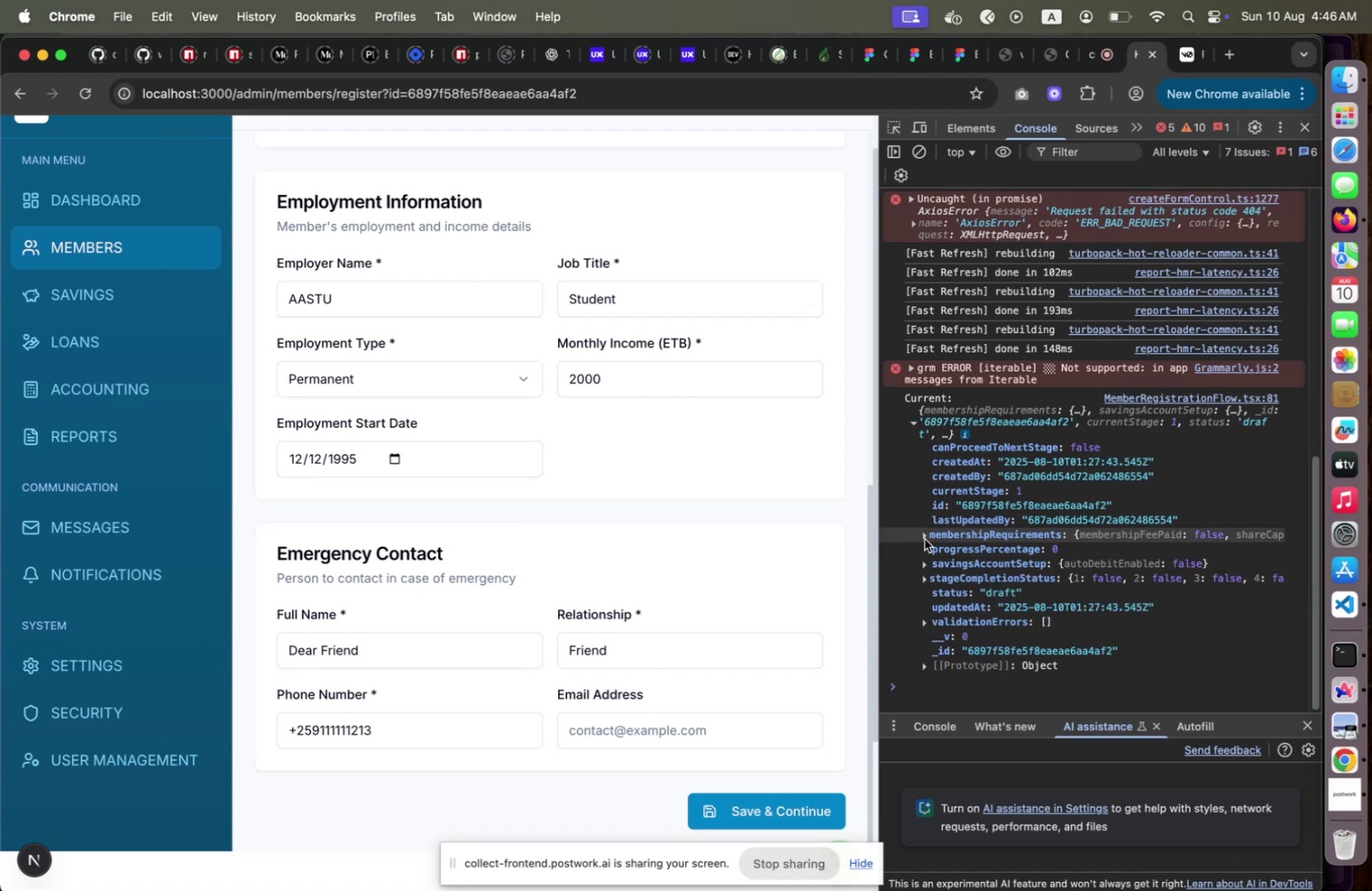 
left_click([925, 538])
 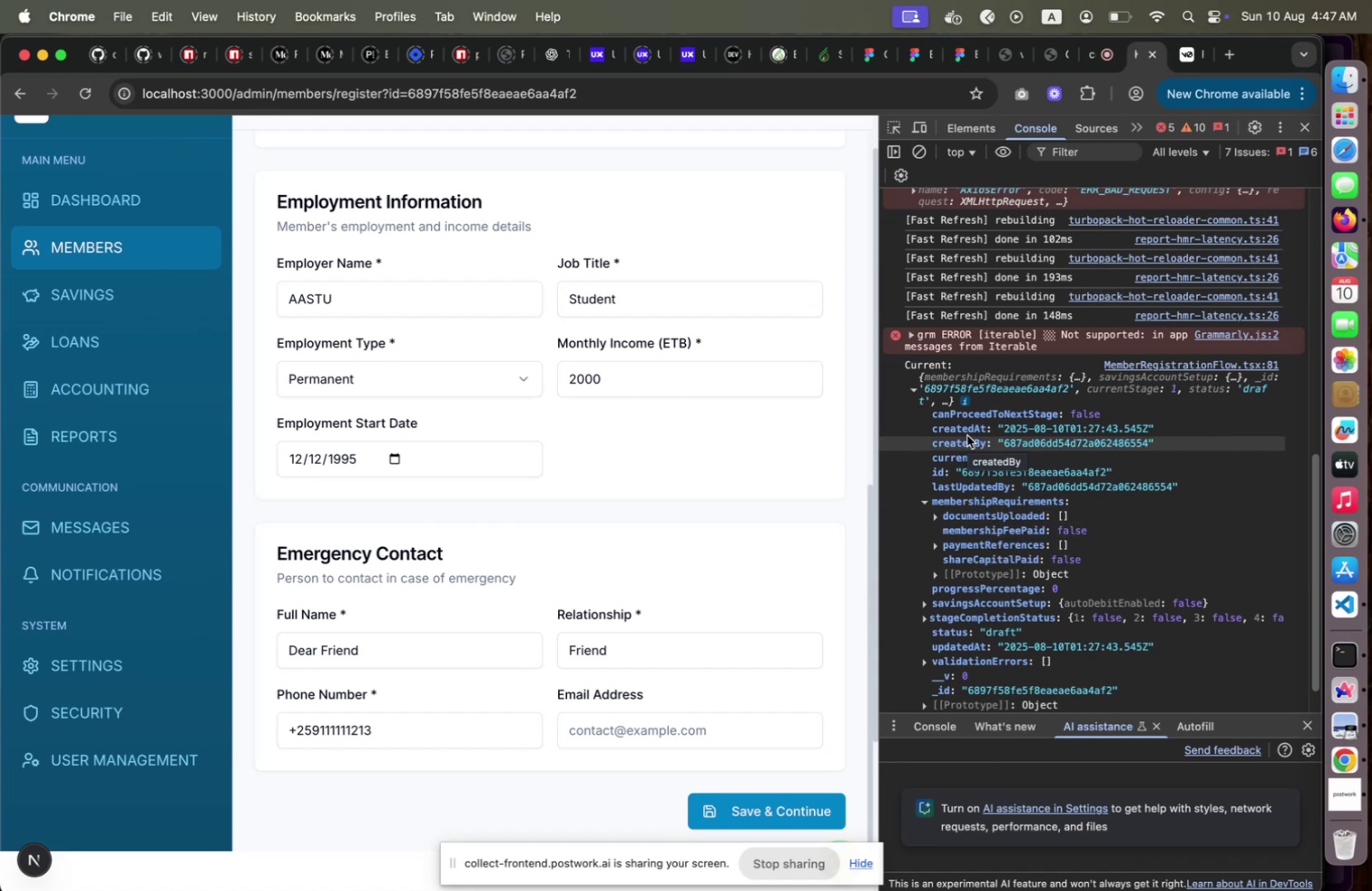 
wait(12.25)
 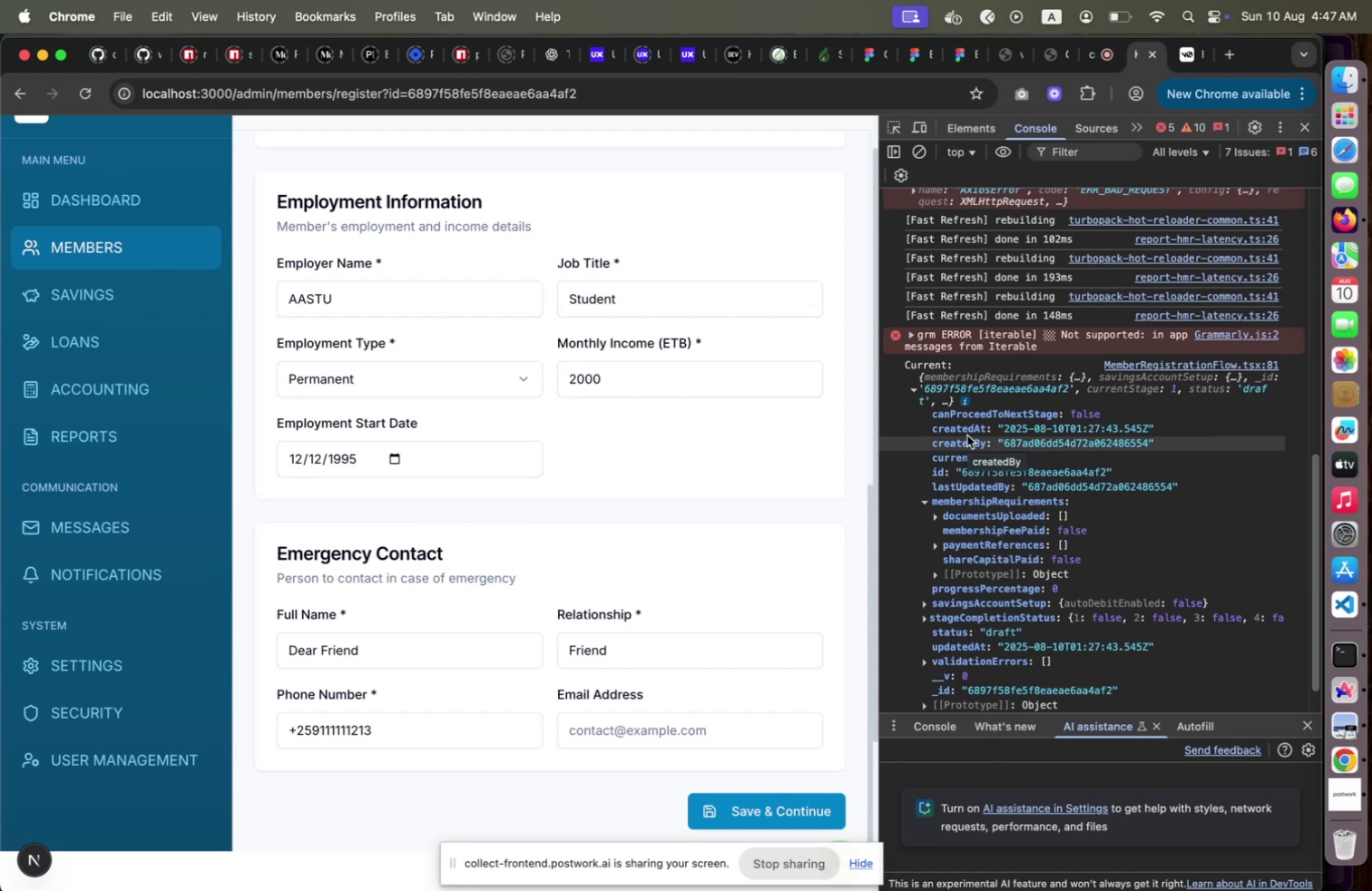 
scroll: coordinate [1137, 510], scroll_direction: down, amount: 2.0
 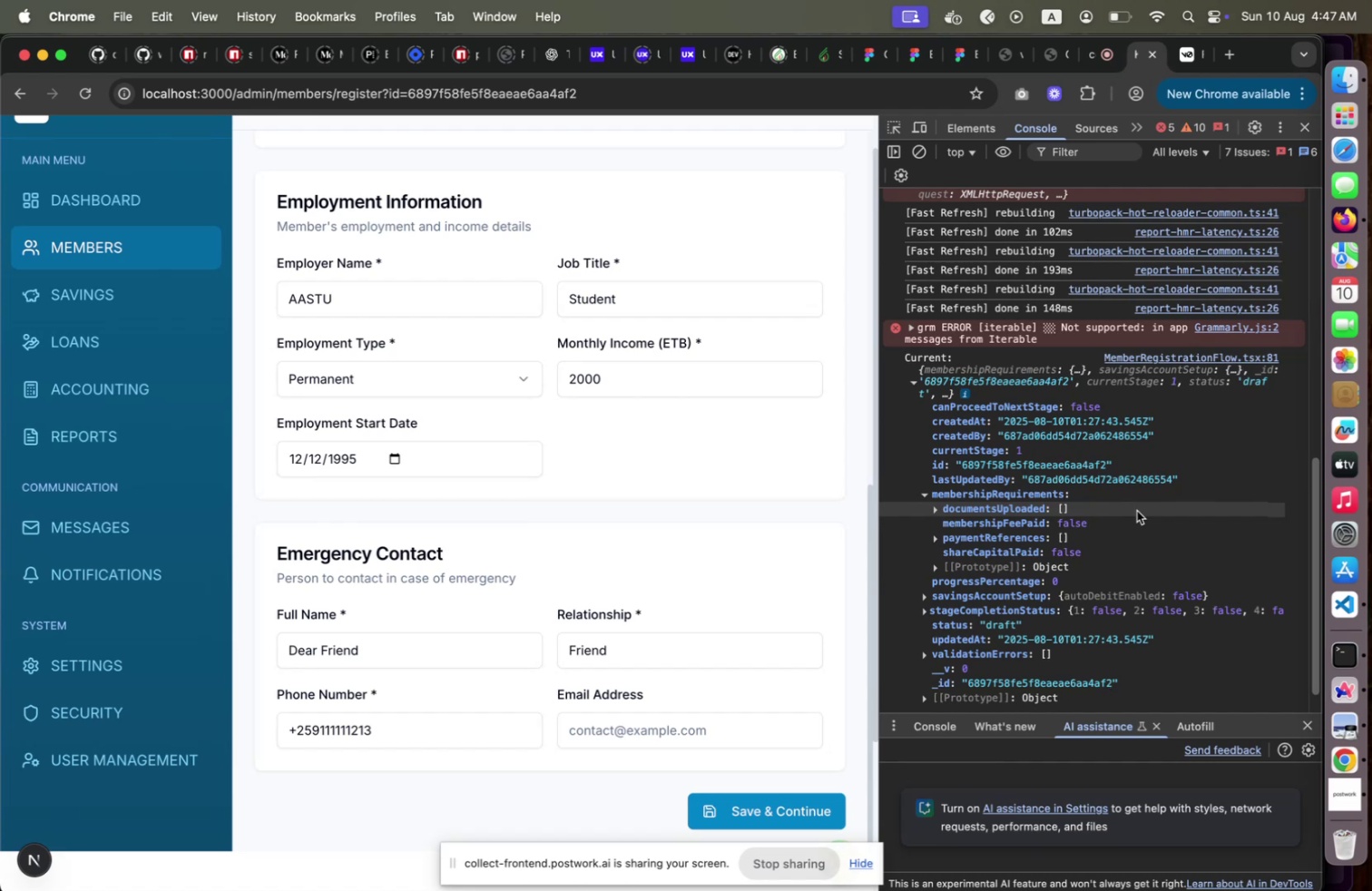 
scroll: coordinate [731, 537], scroll_direction: up, amount: 28.0
 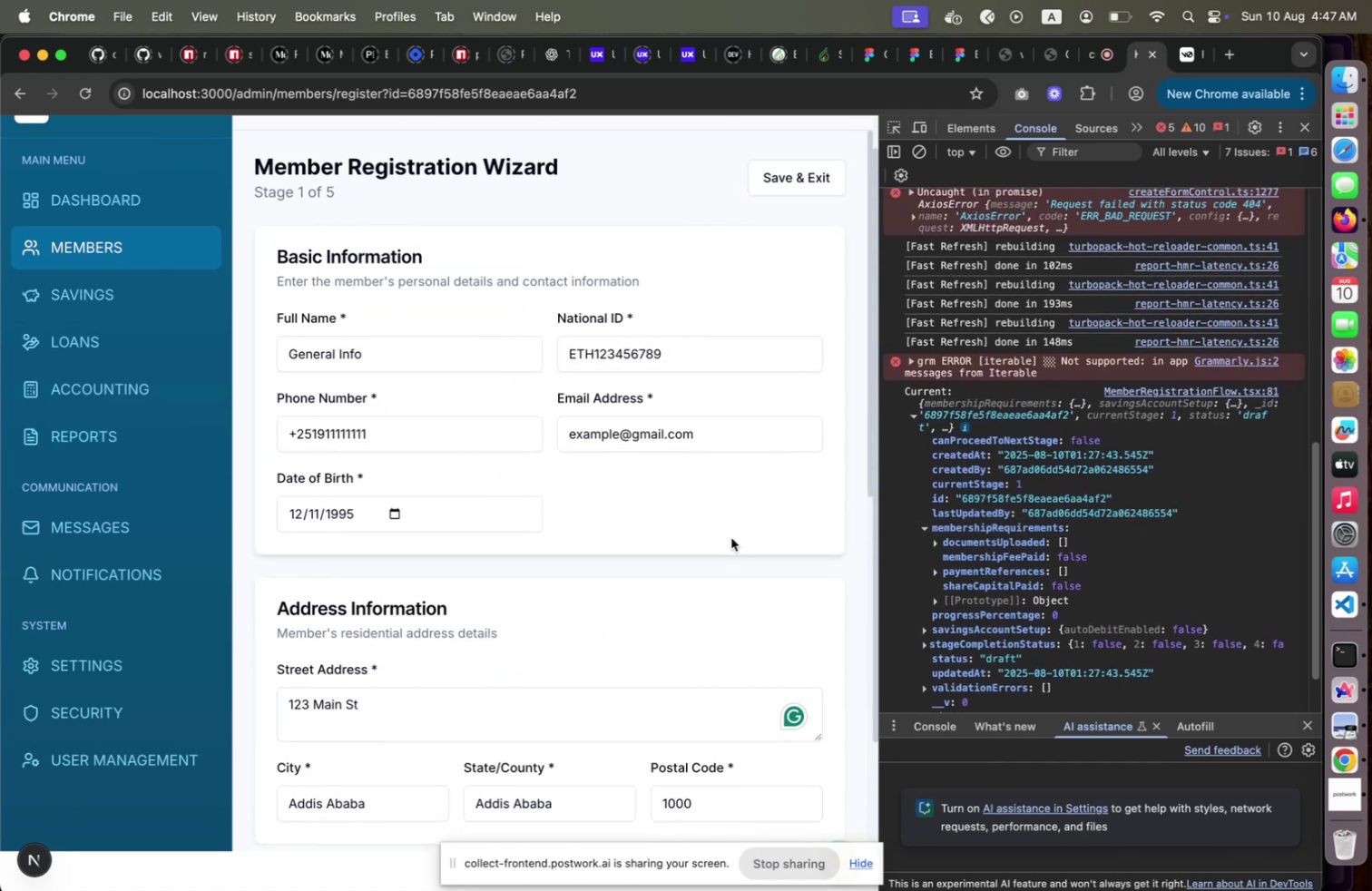 
scroll: coordinate [733, 536], scroll_direction: down, amount: 37.0
 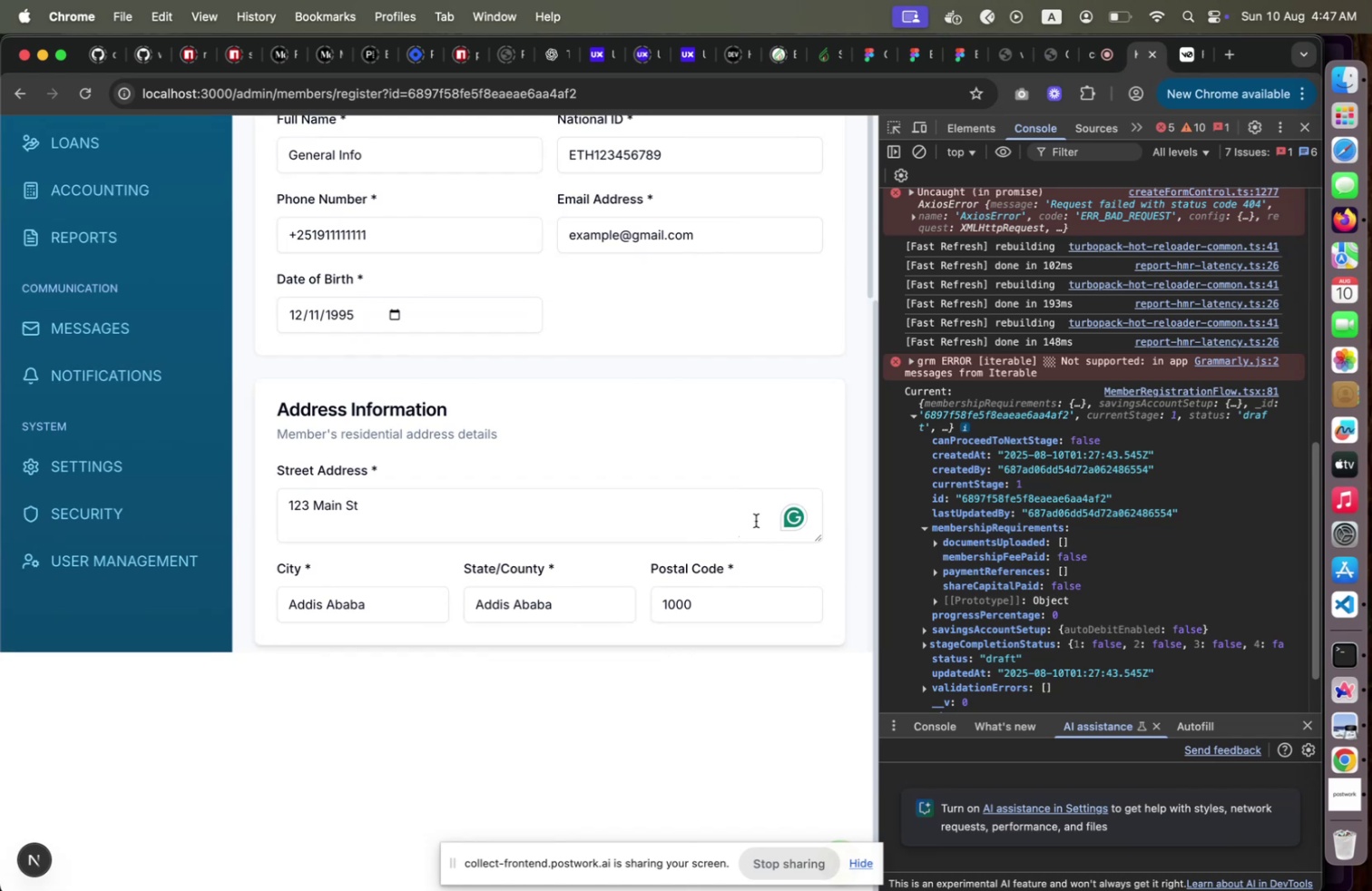 
scroll: coordinate [757, 520], scroll_direction: up, amount: 31.0
 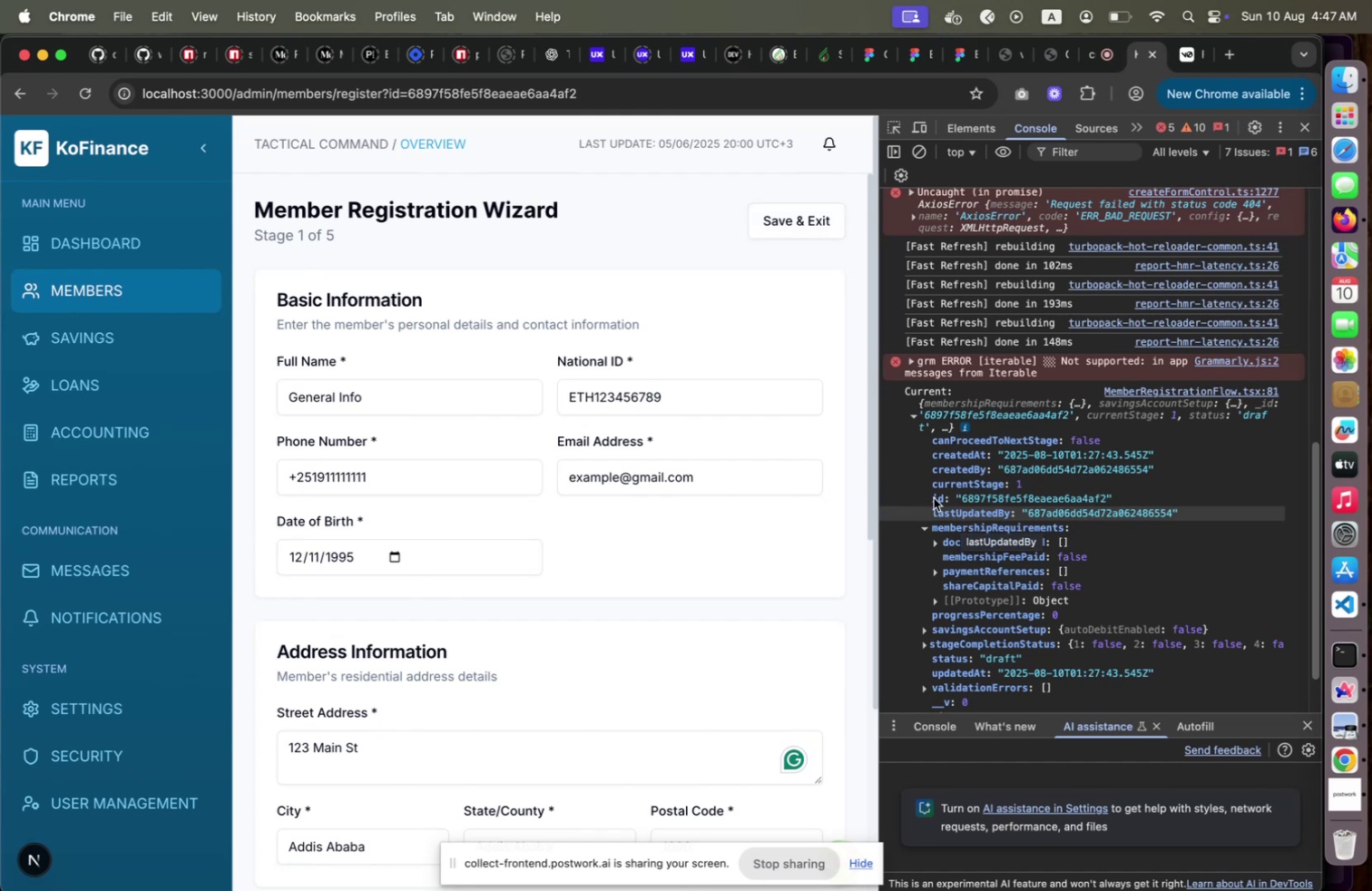 
wait(17.81)
 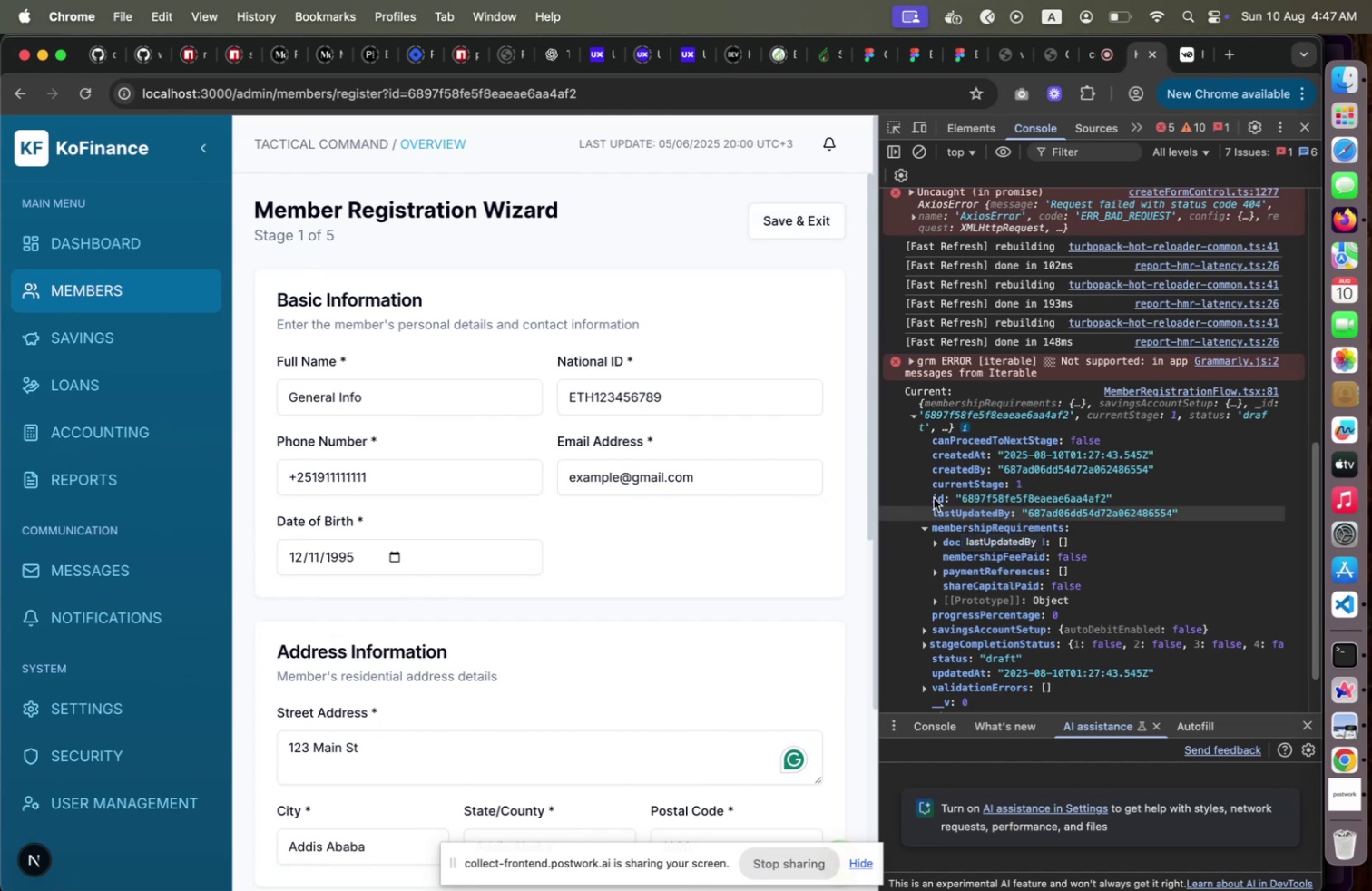 
scroll: coordinate [768, 645], scroll_direction: down, amount: 30.0
 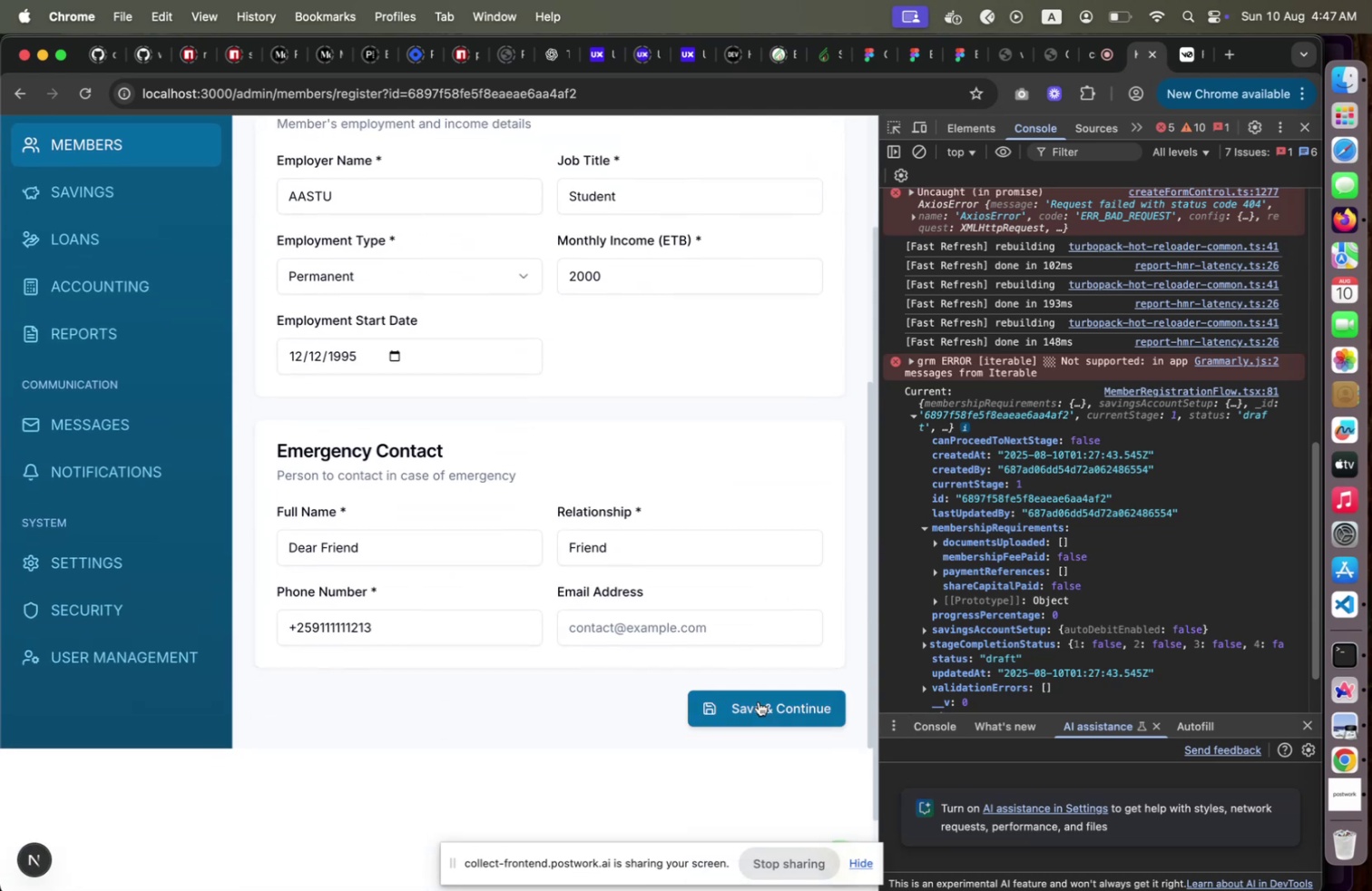 
left_click([759, 700])
 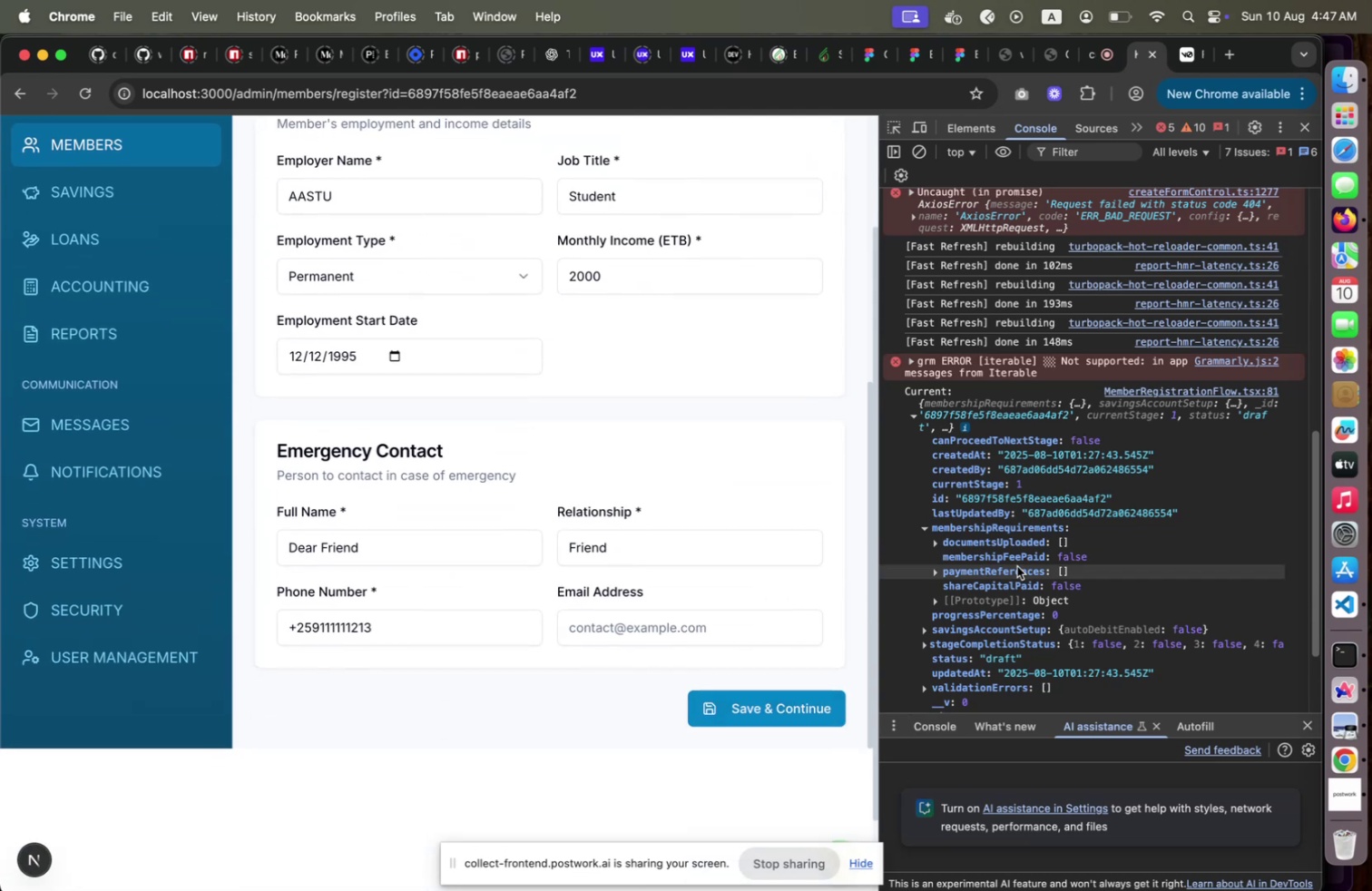 
scroll: coordinate [1044, 541], scroll_direction: down, amount: 14.0
 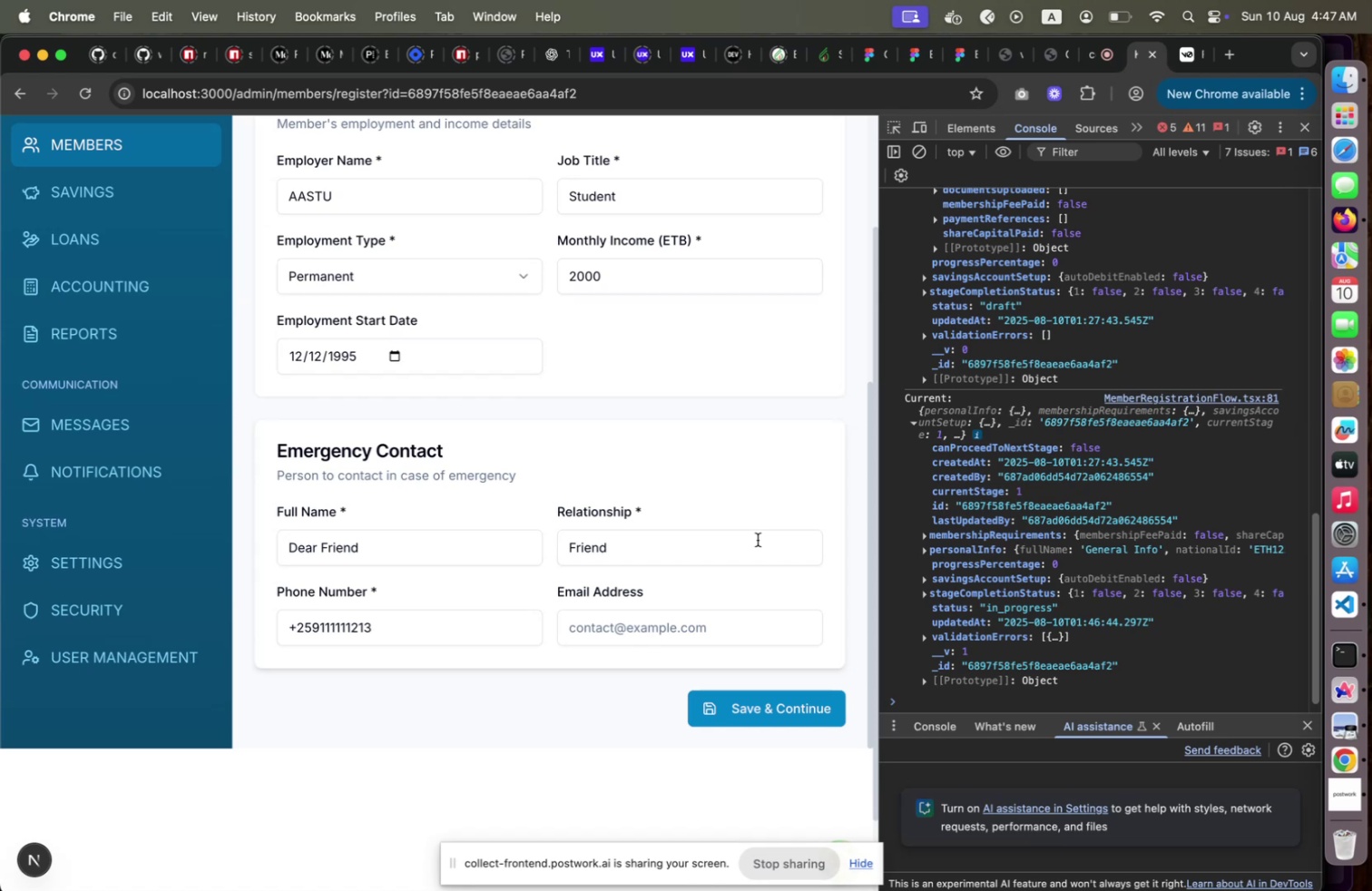 
wait(7.32)
 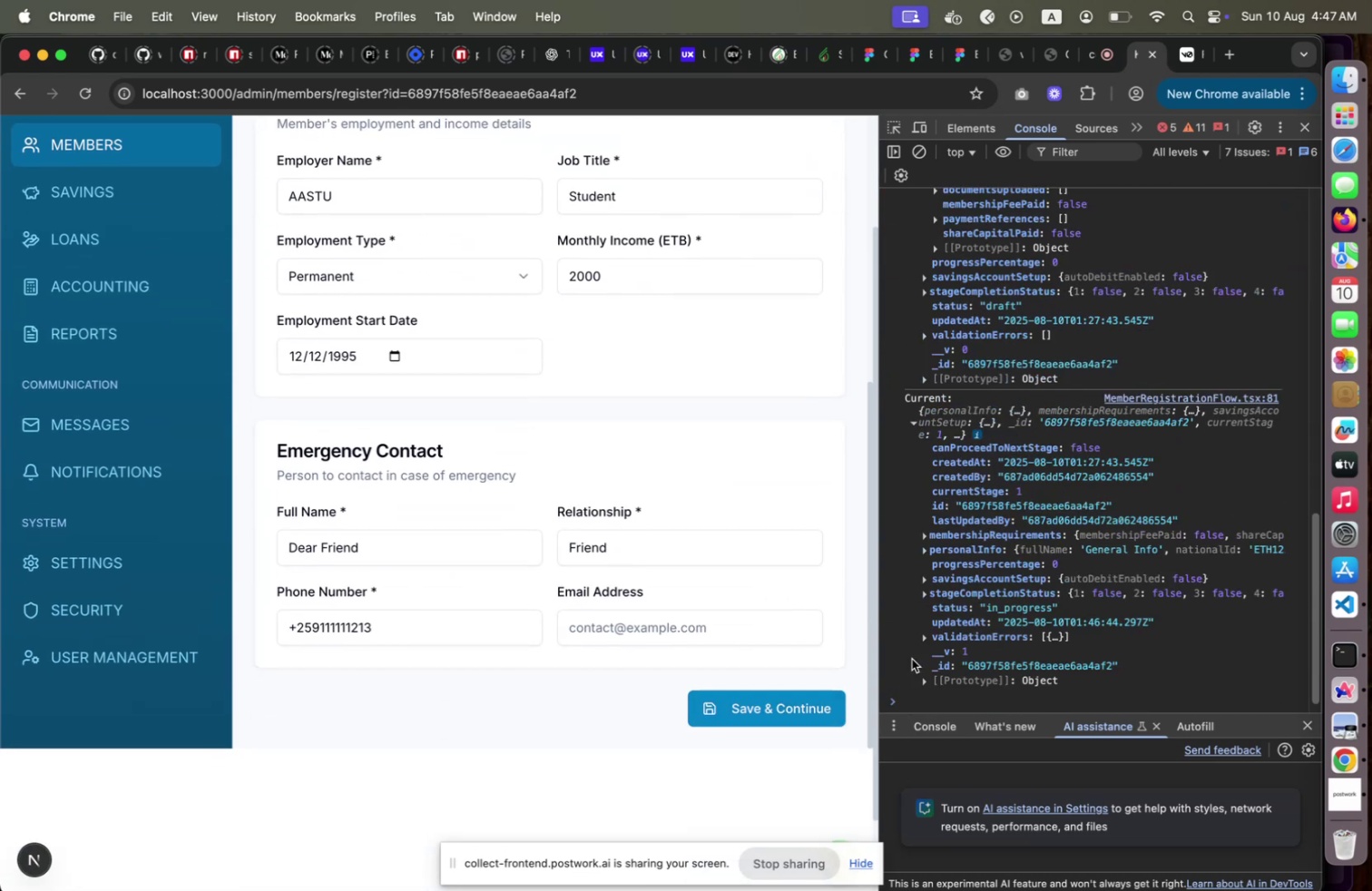 
left_click([923, 641])
 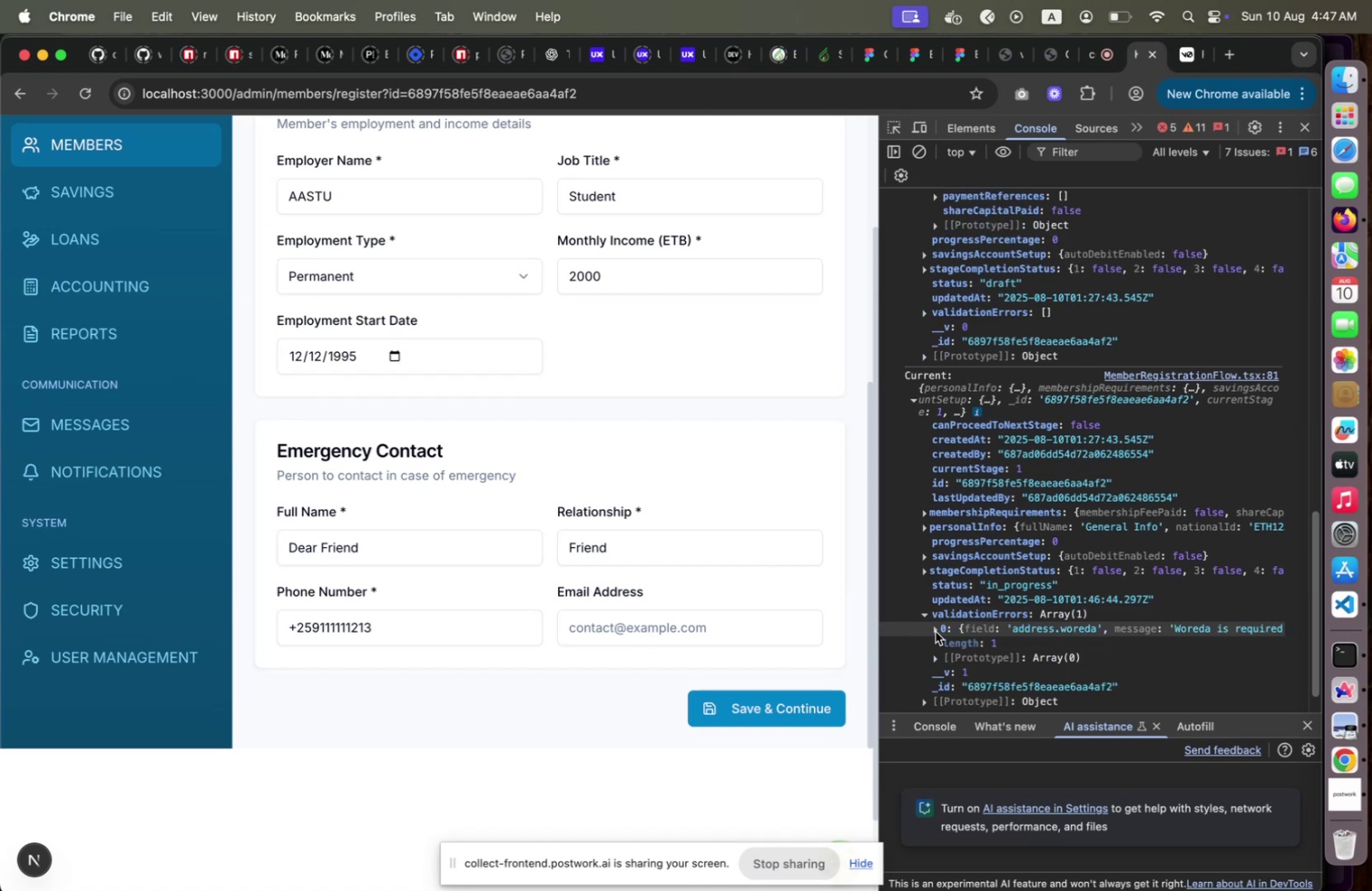 
left_click([936, 631])
 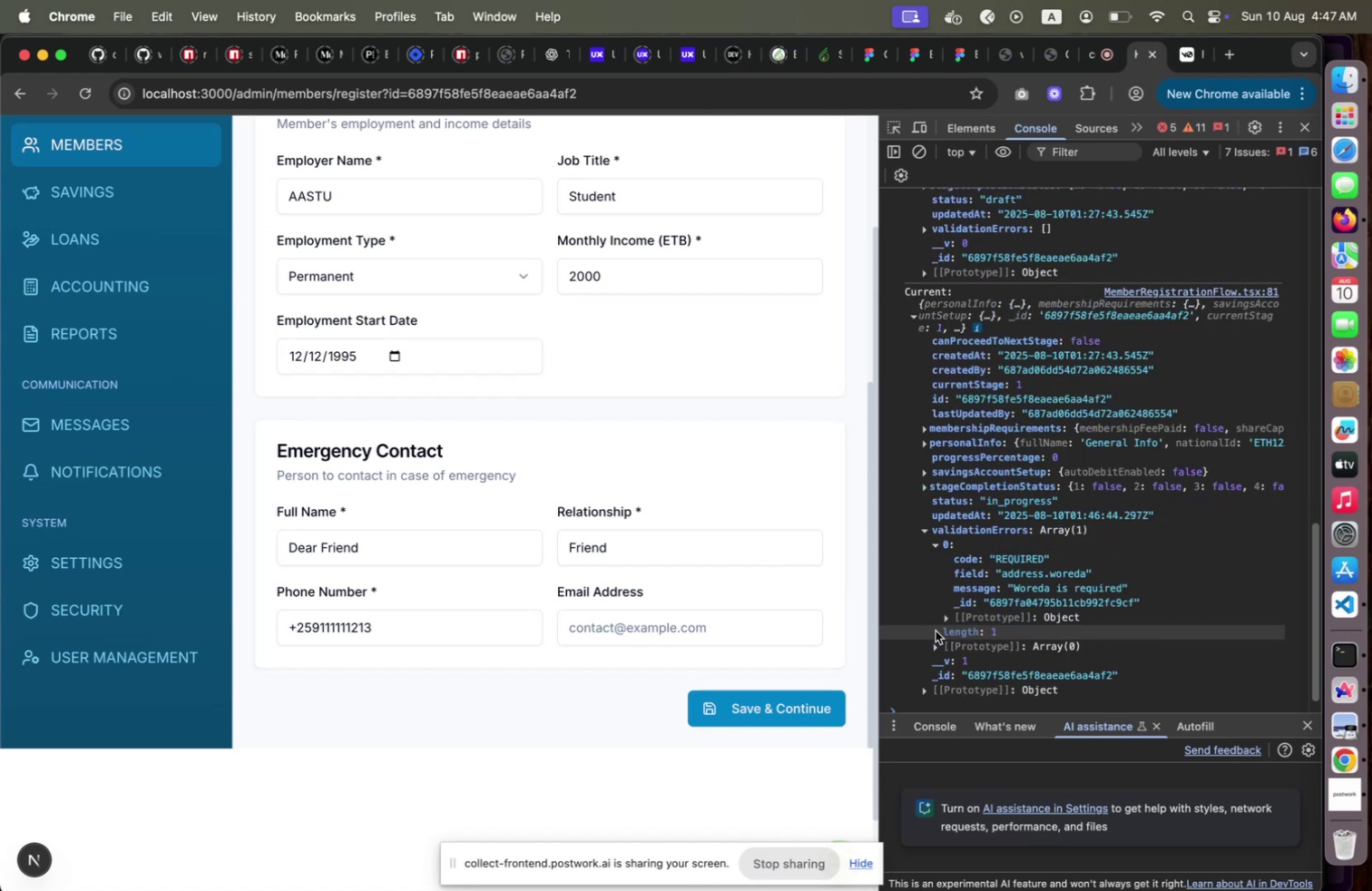 
scroll: coordinate [936, 630], scroll_direction: up, amount: 1.0
 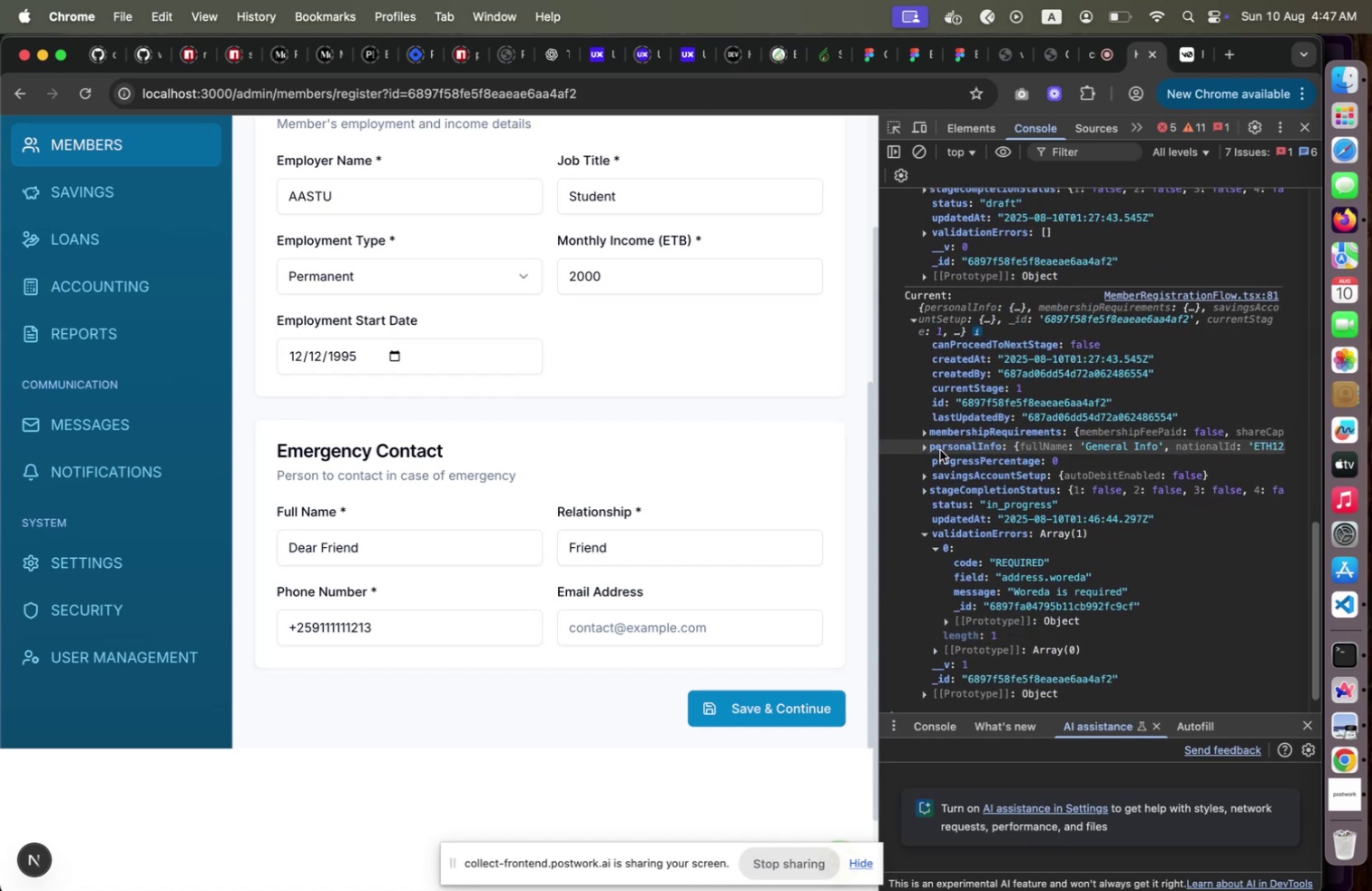 
left_click([926, 448])
 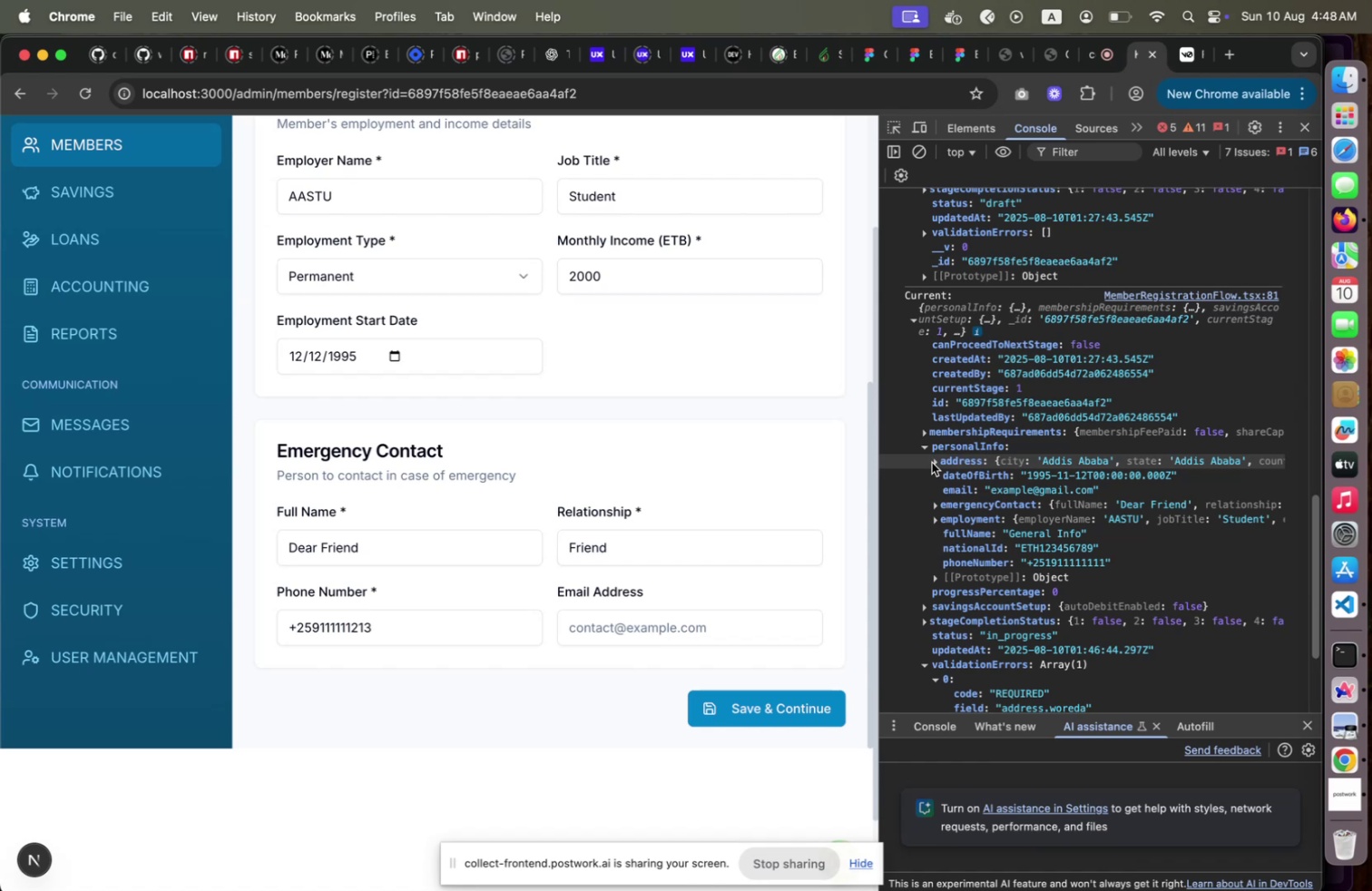 
left_click([932, 462])
 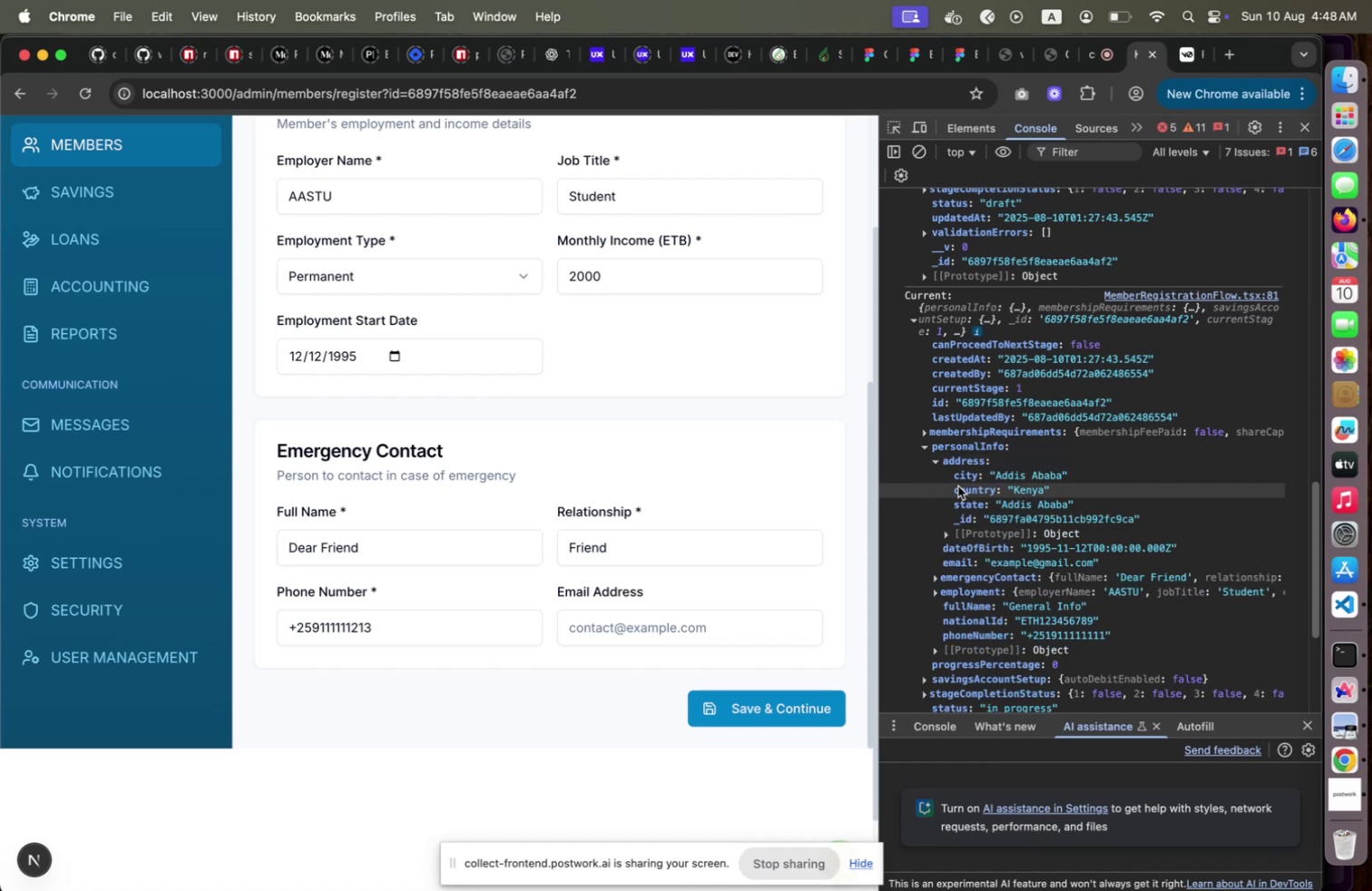 
scroll: coordinate [648, 477], scroll_direction: up, amount: 9.0
 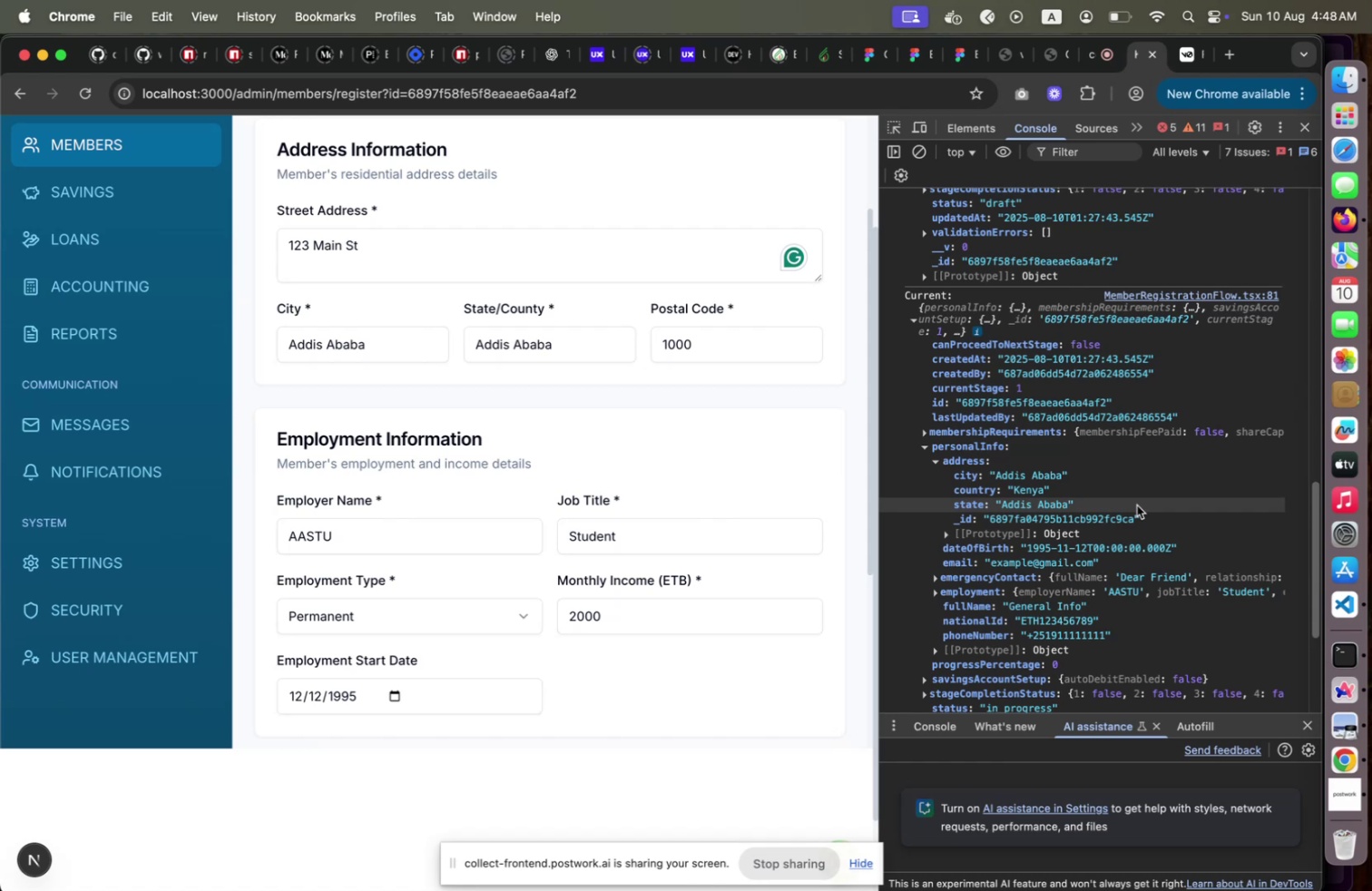 
wait(8.08)
 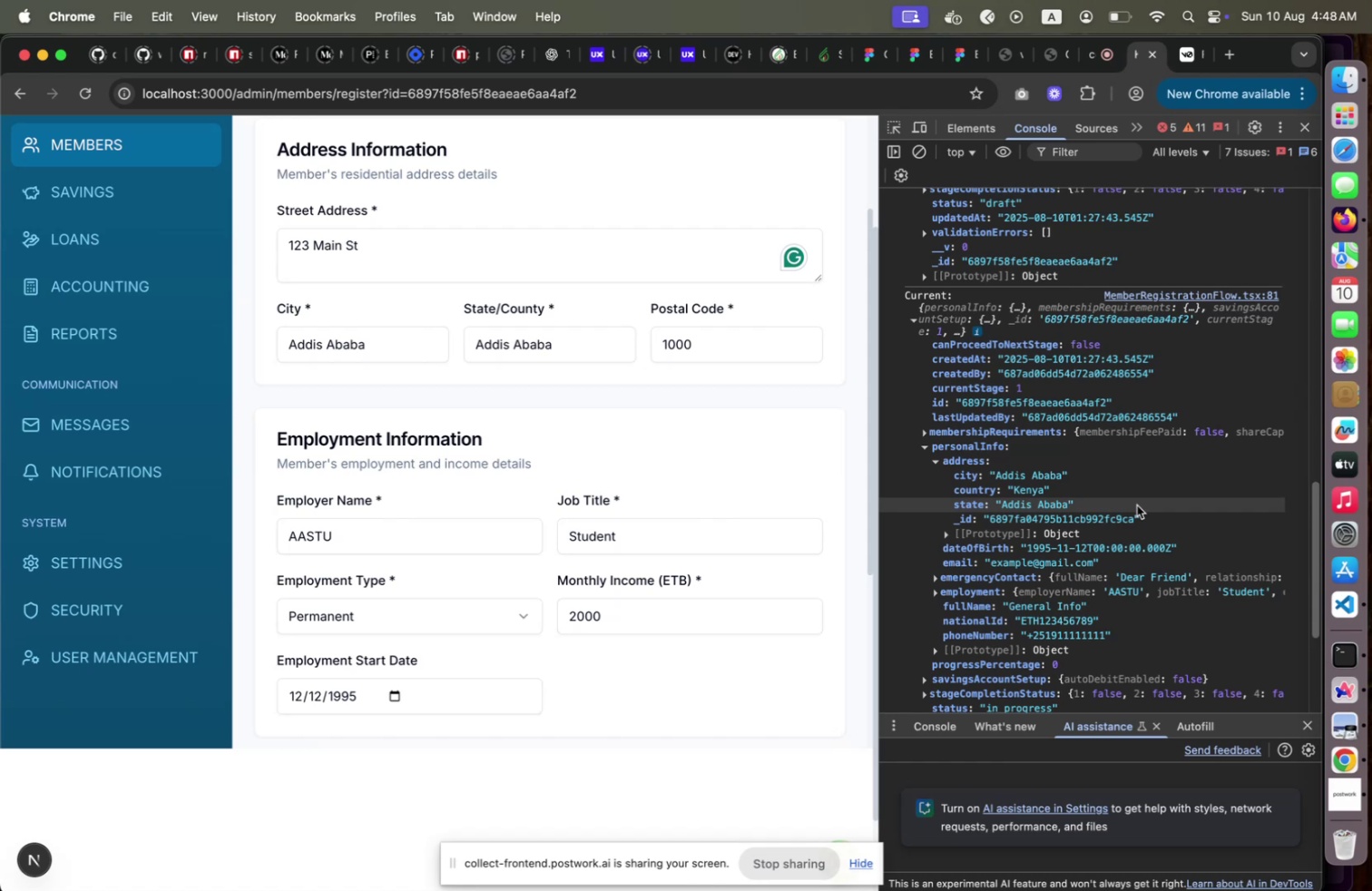 
left_click([936, 579])
 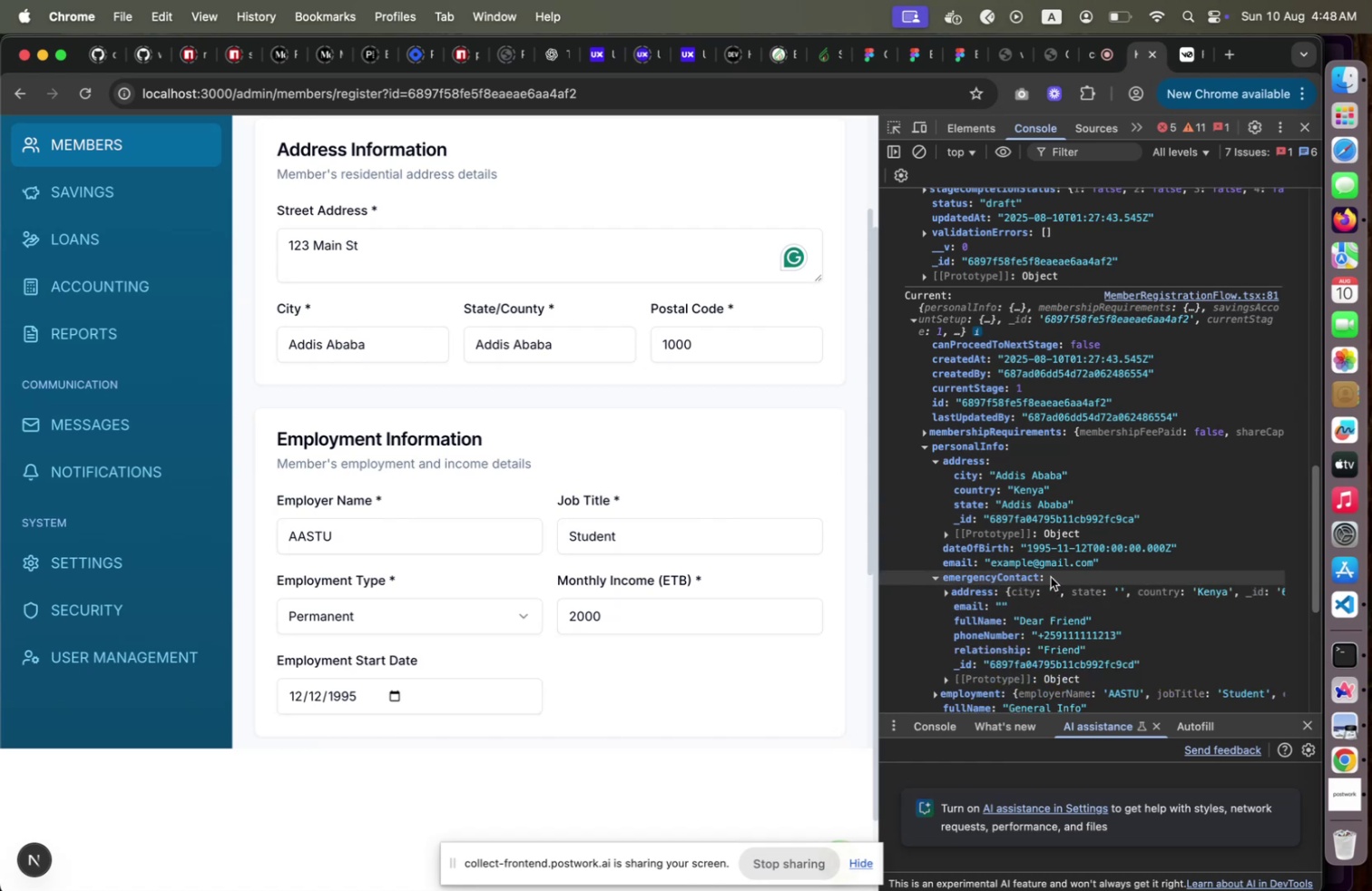 
wait(5.68)
 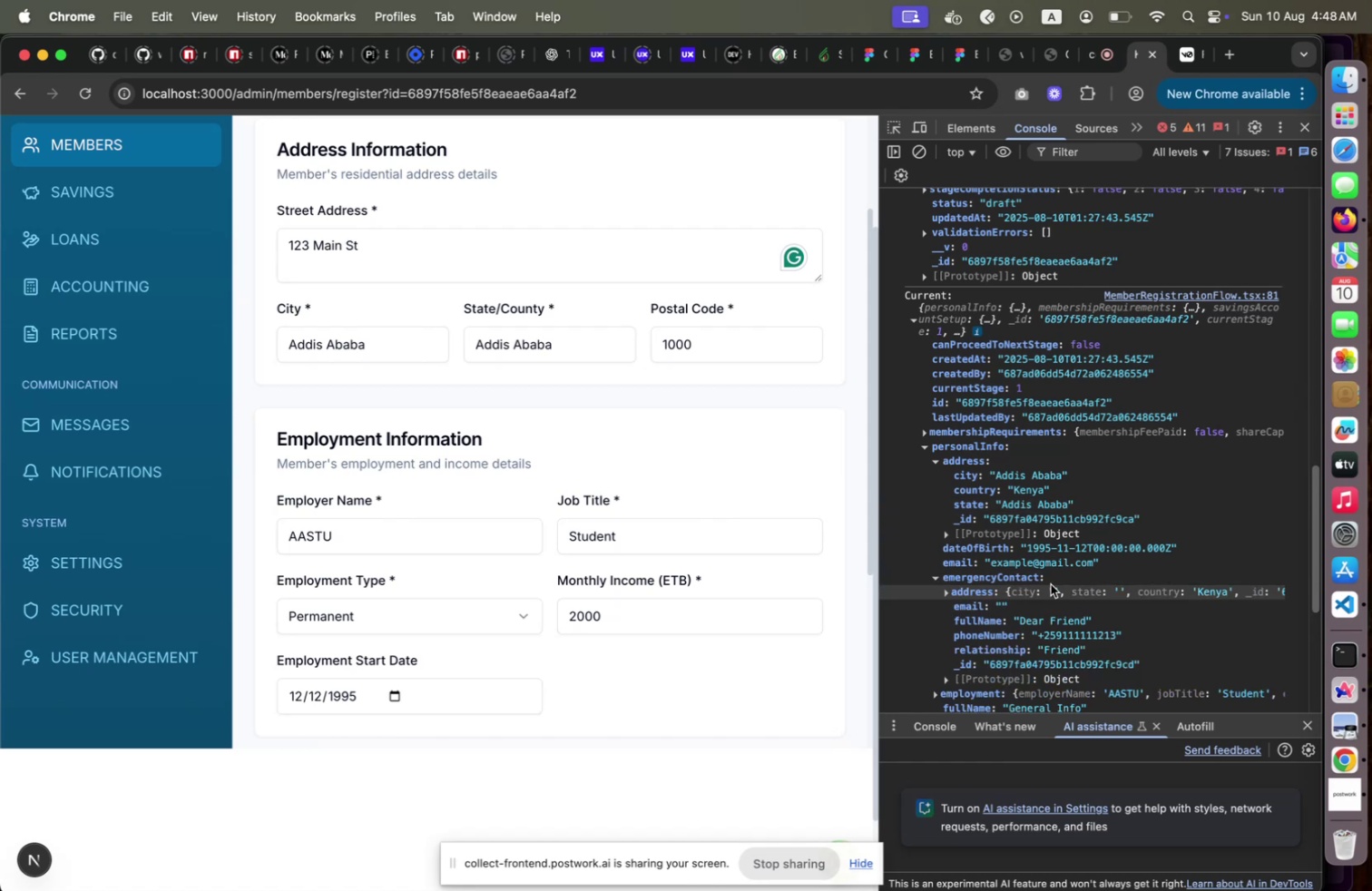 
scroll: coordinate [1051, 576], scroll_direction: down, amount: 5.0
 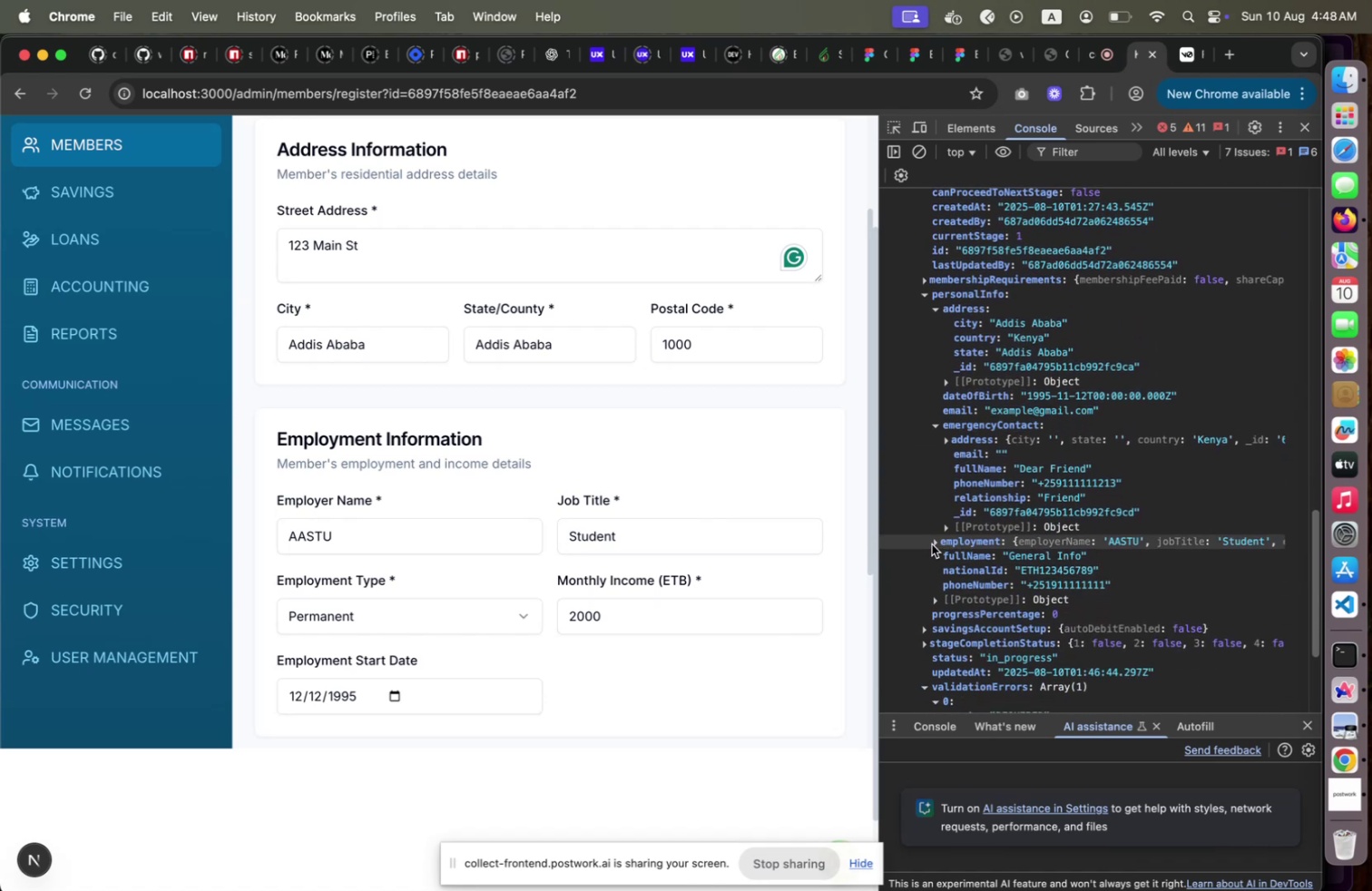 
left_click([935, 543])
 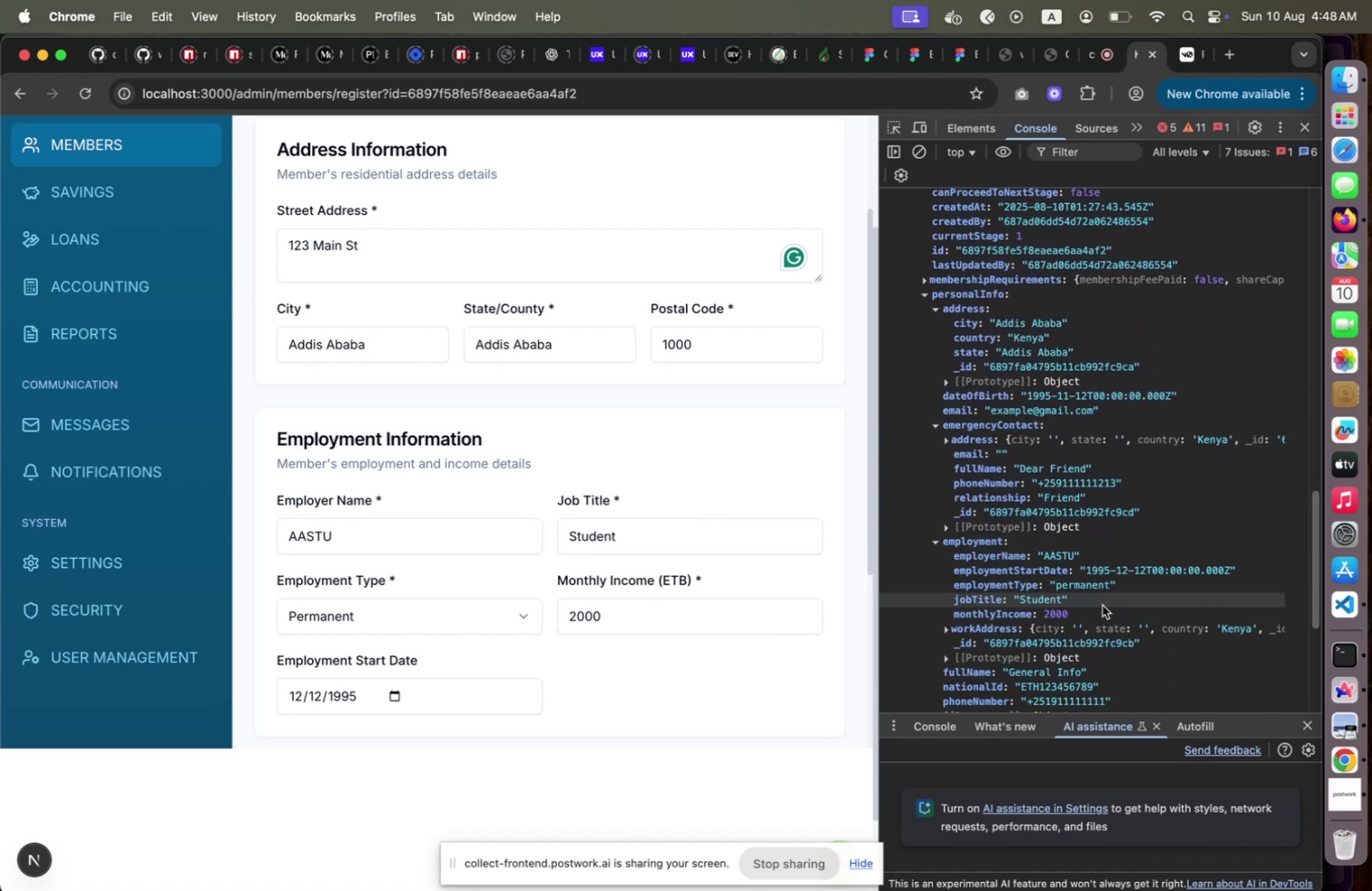 
wait(5.83)
 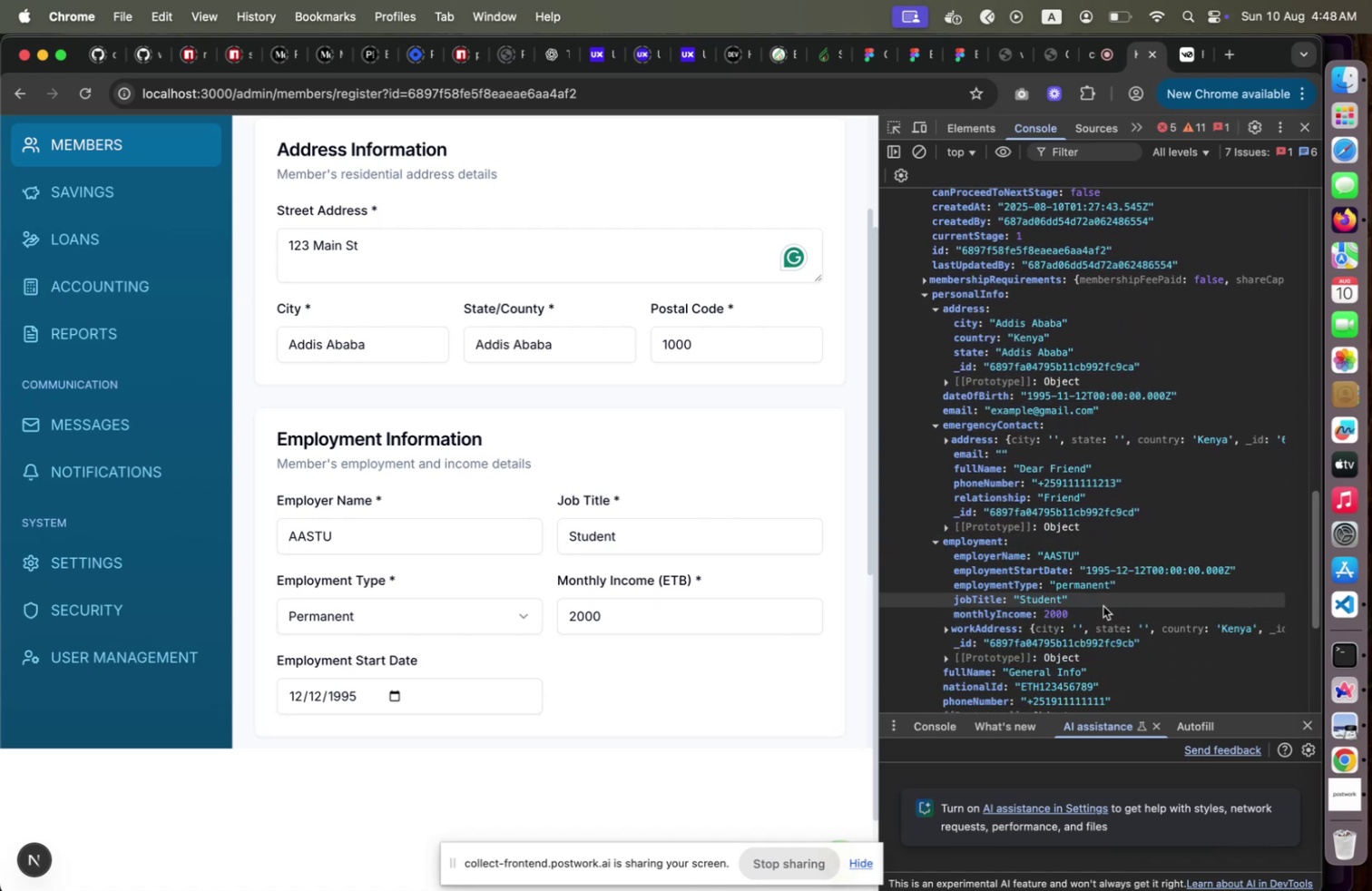 
scroll: coordinate [1102, 604], scroll_direction: down, amount: 2.0
 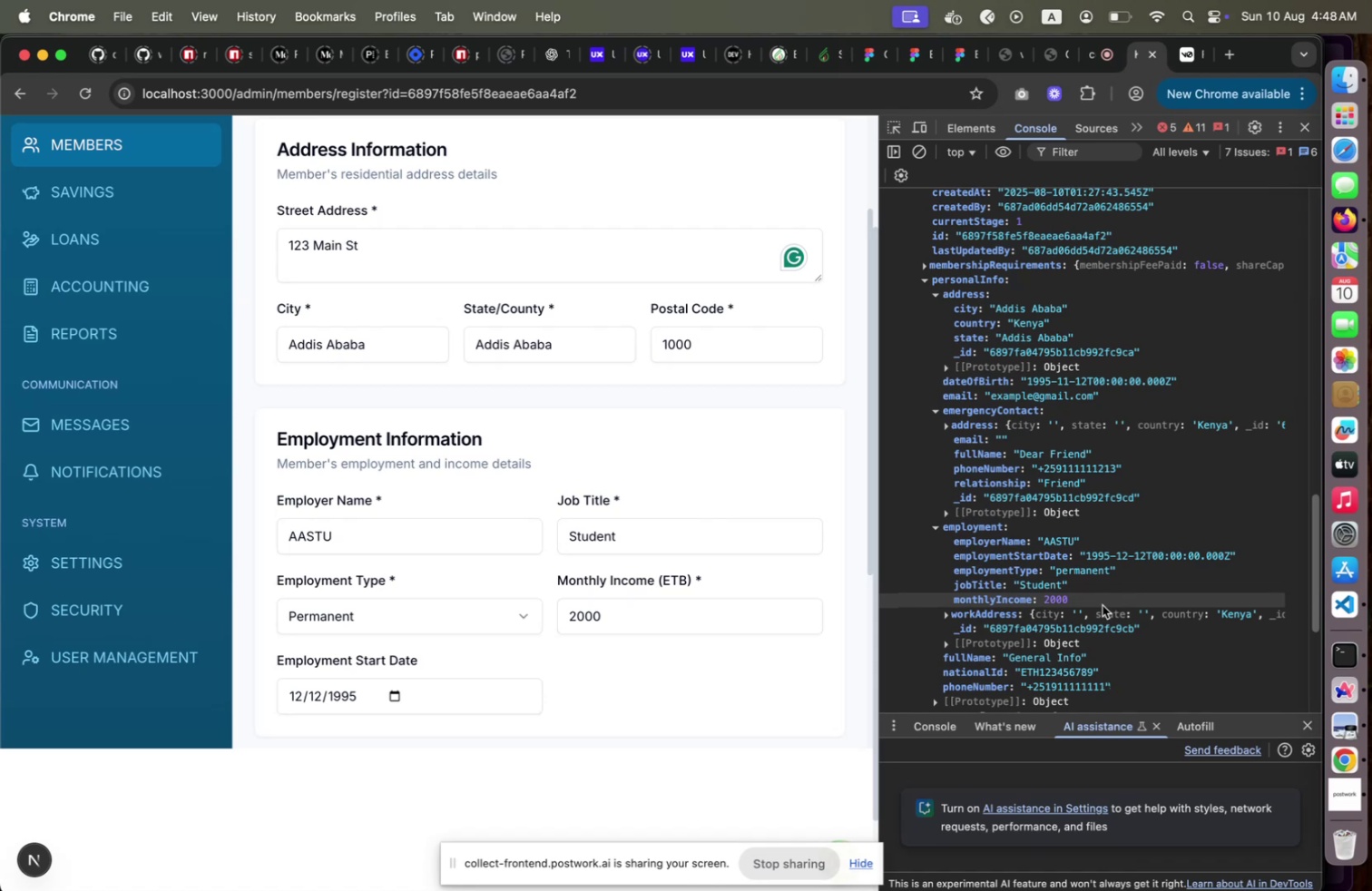 
scroll: coordinate [755, 469], scroll_direction: up, amount: 69.0
 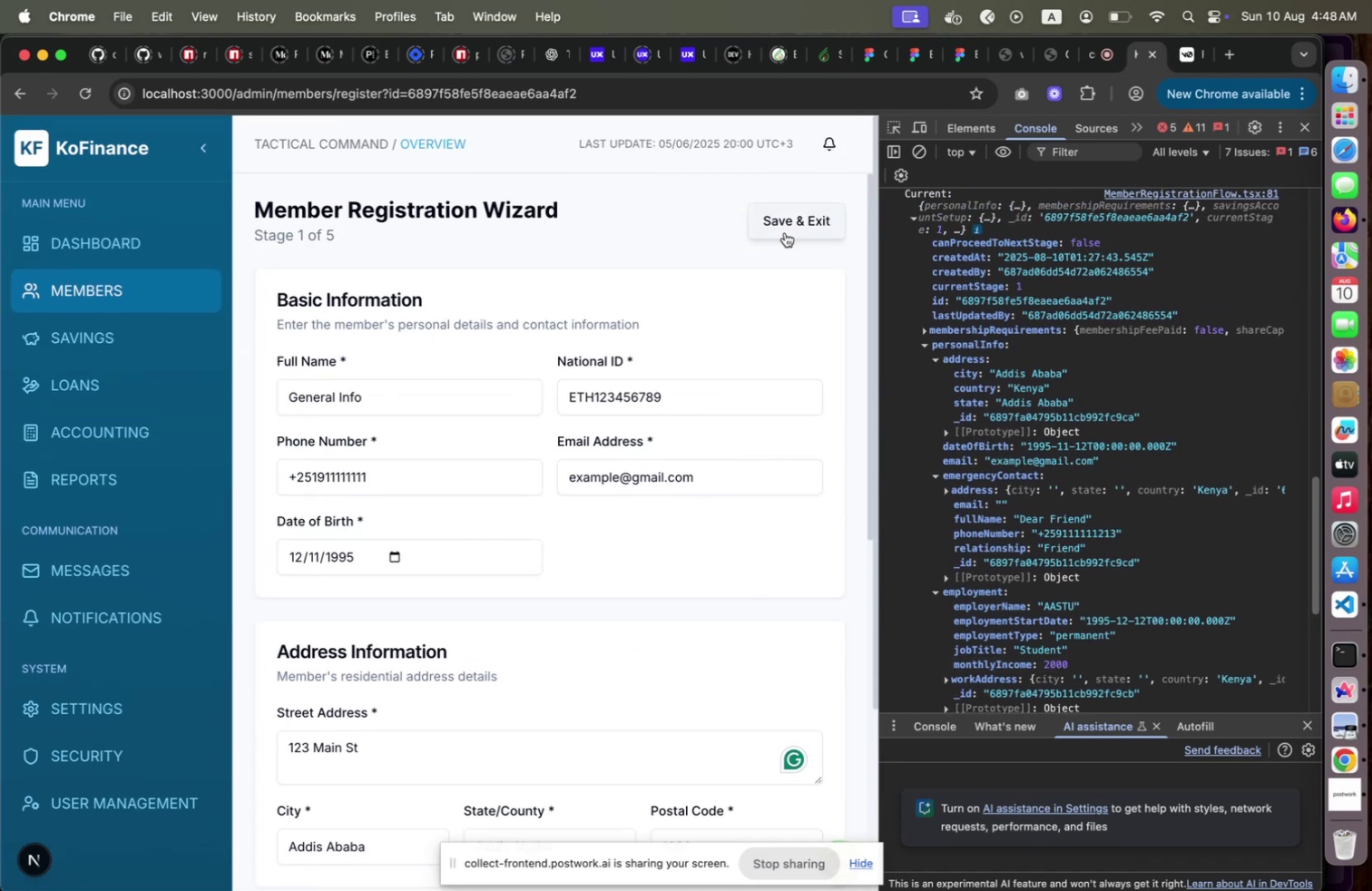 
left_click([785, 232])
 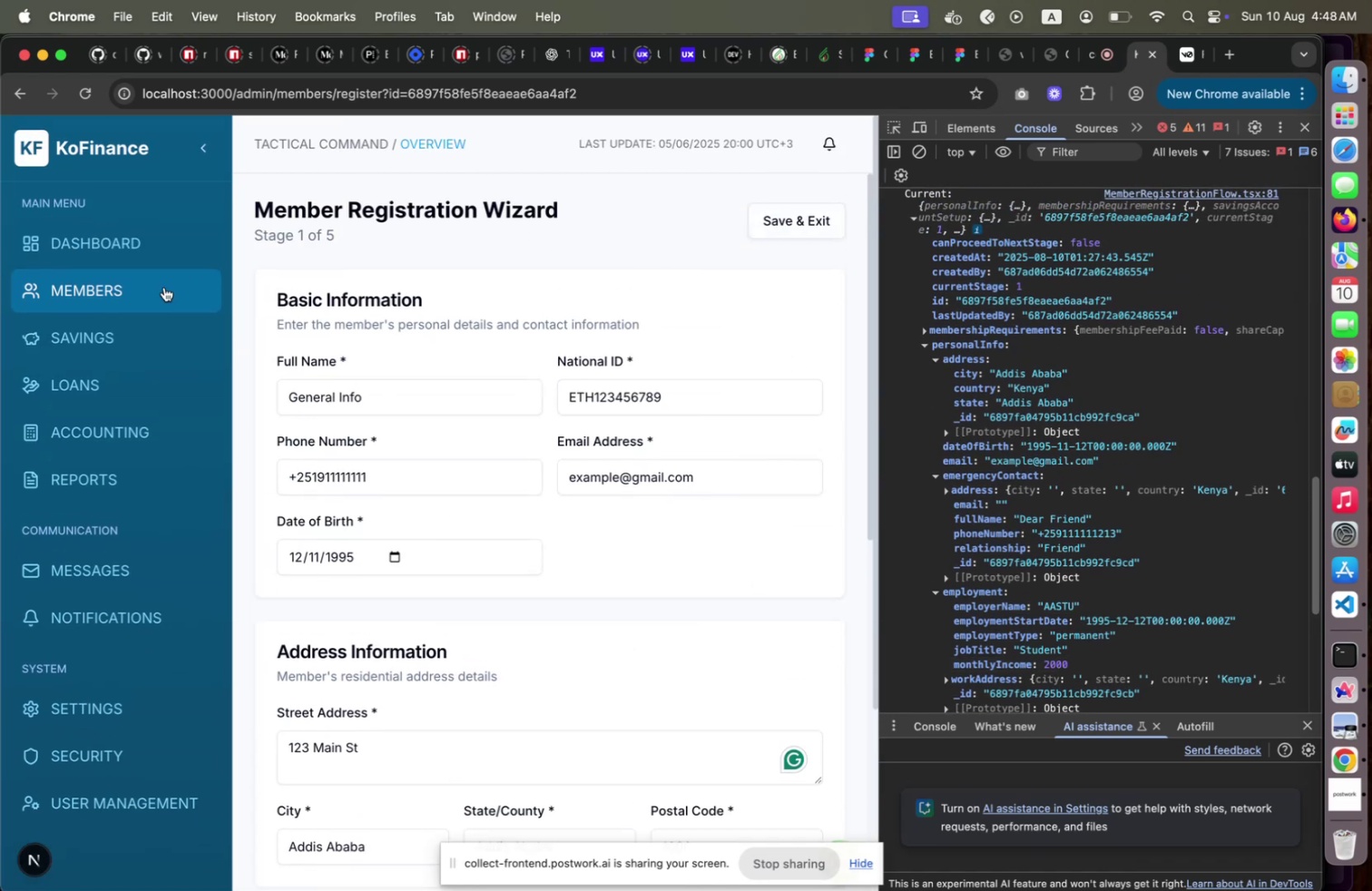 
left_click([155, 289])
 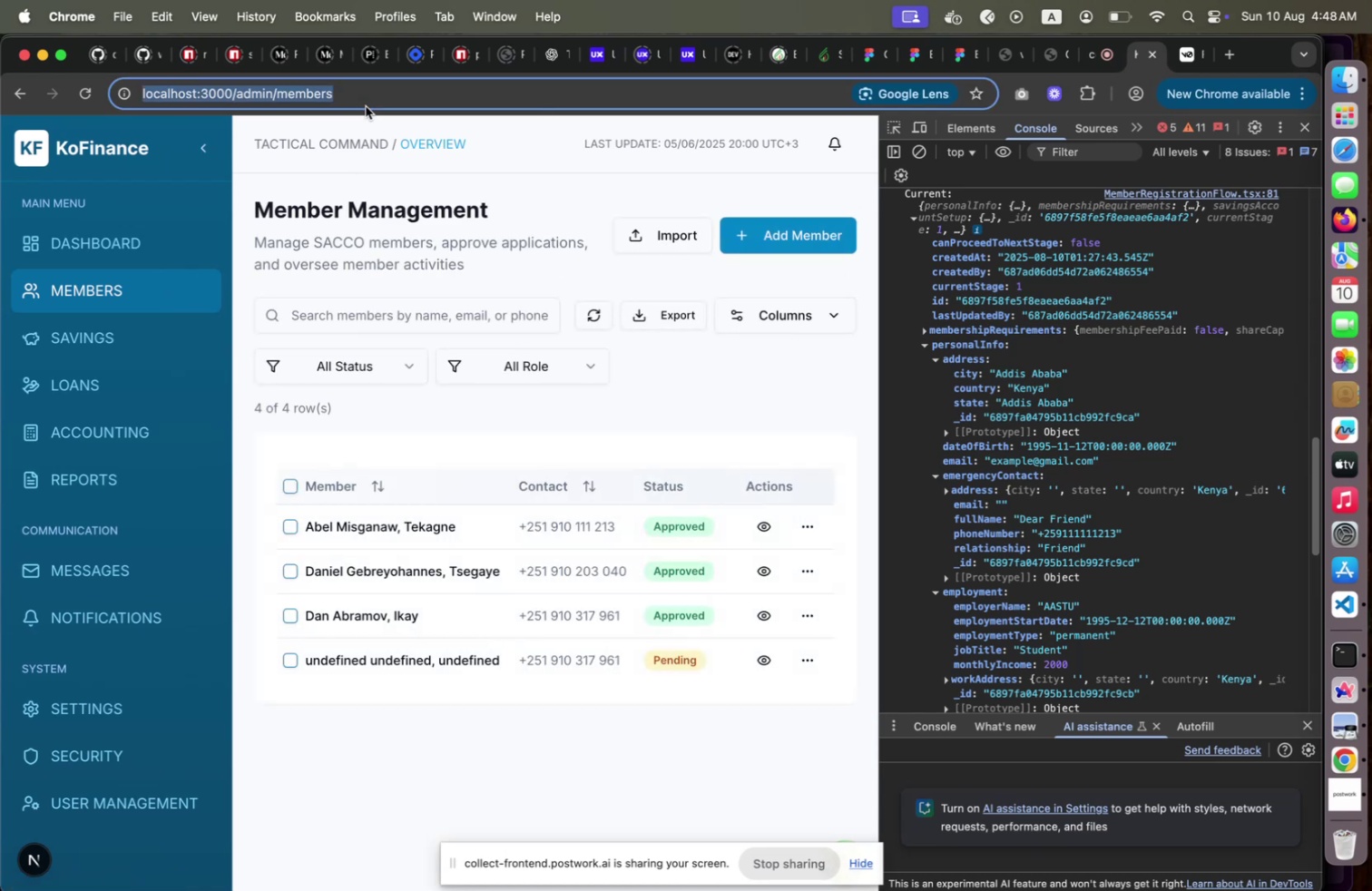 
key(ArrowRight)
 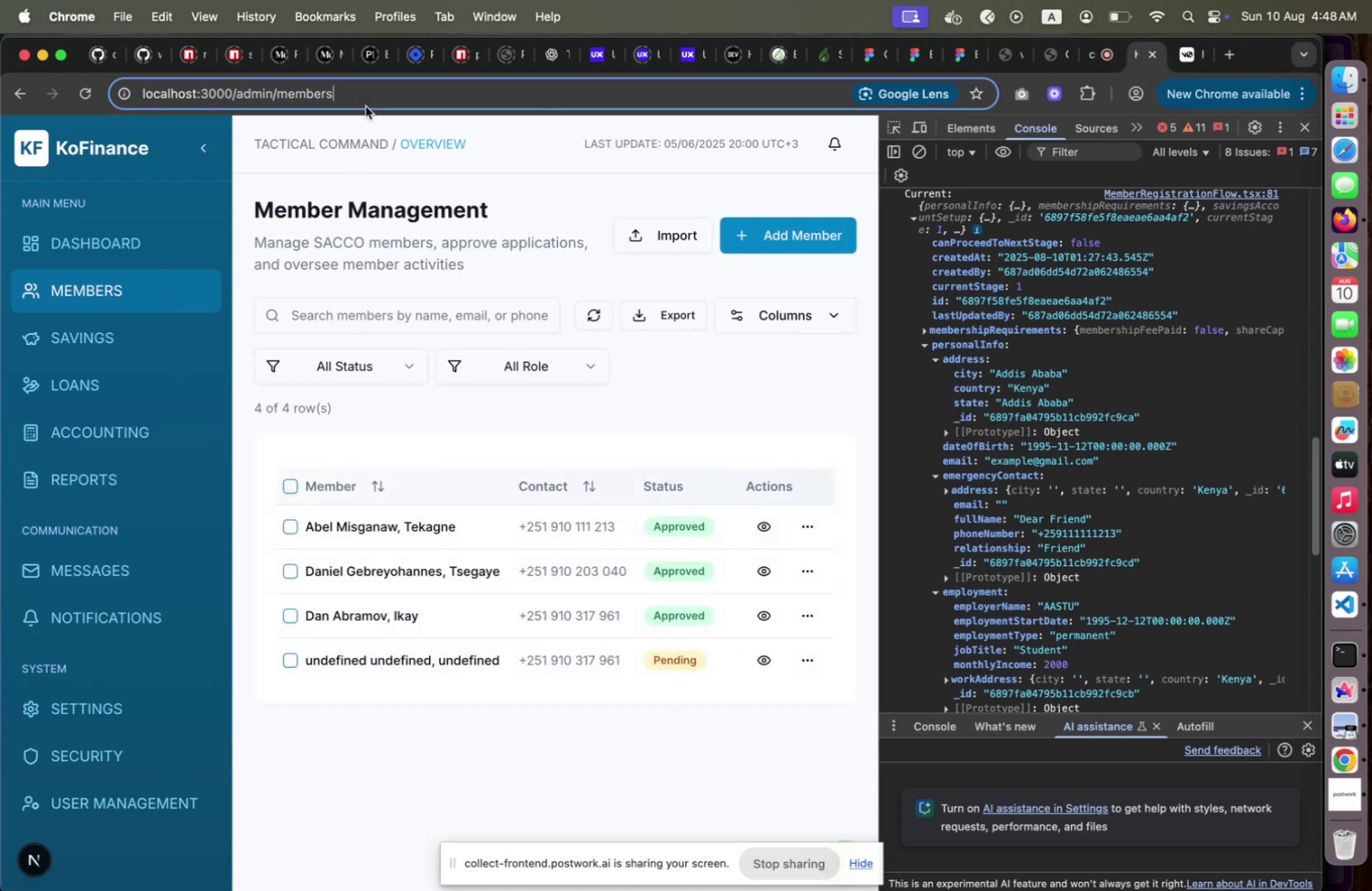 
type(/re)
 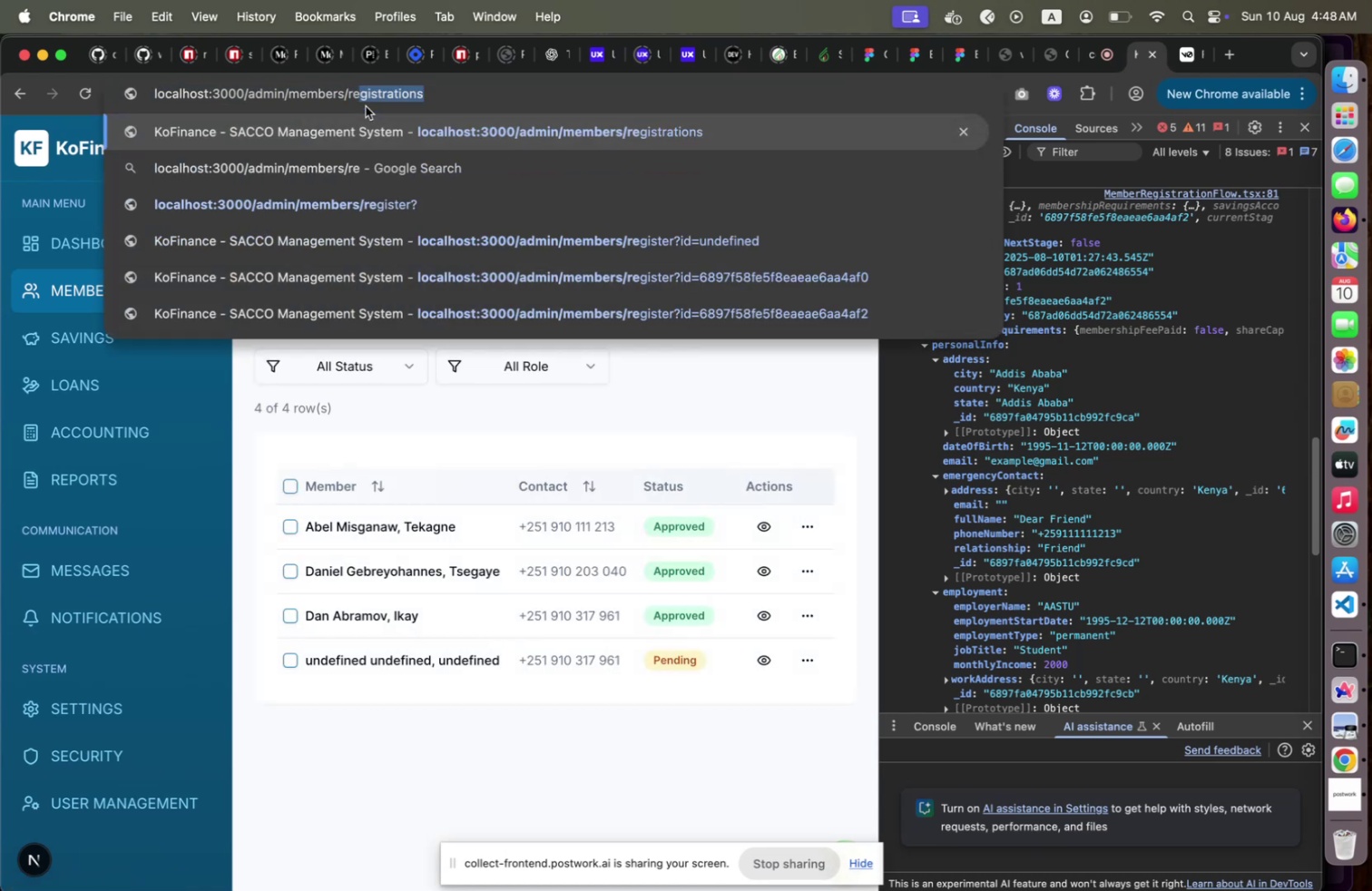 
key(Enter)
 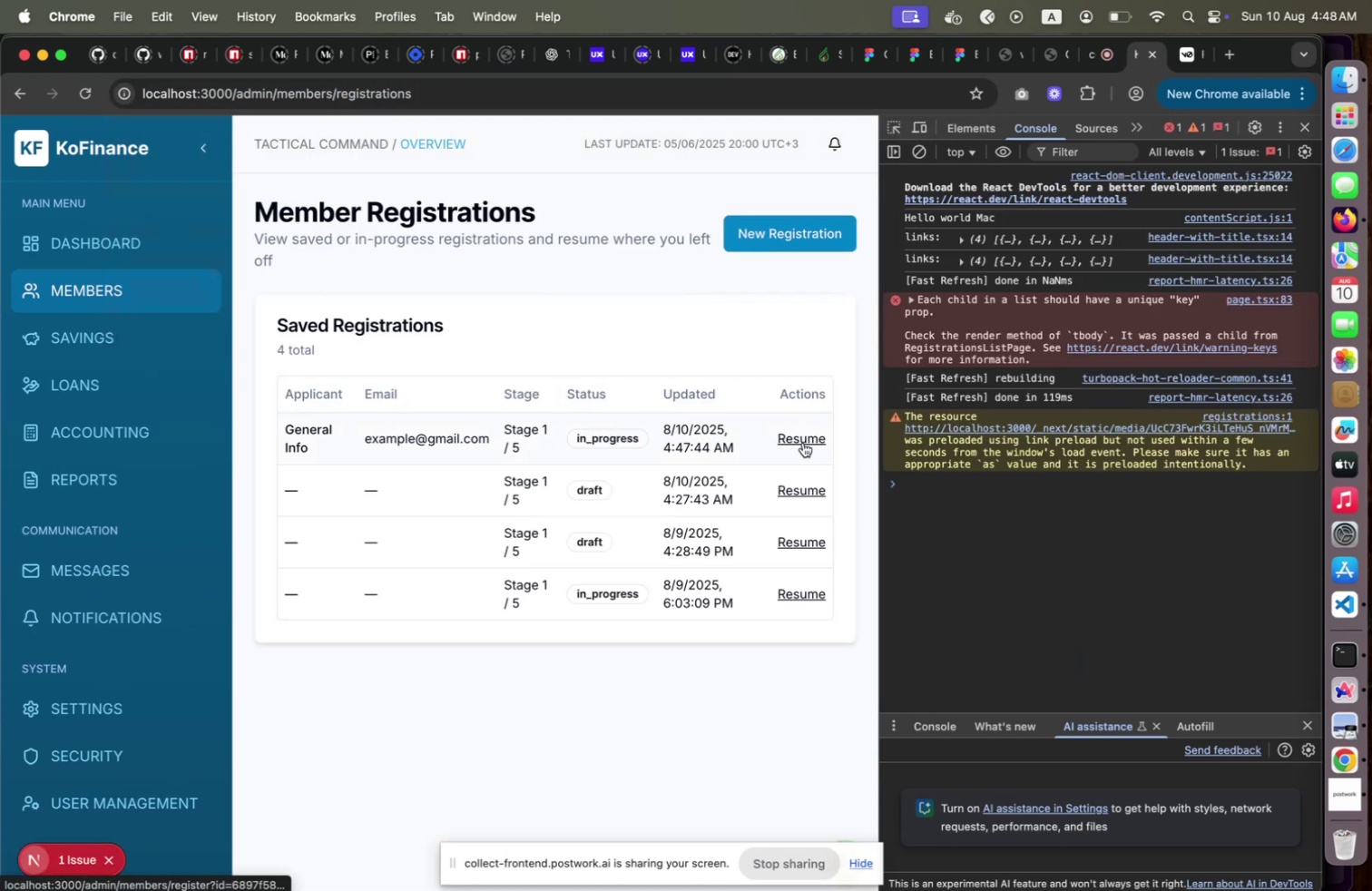 
wait(6.05)
 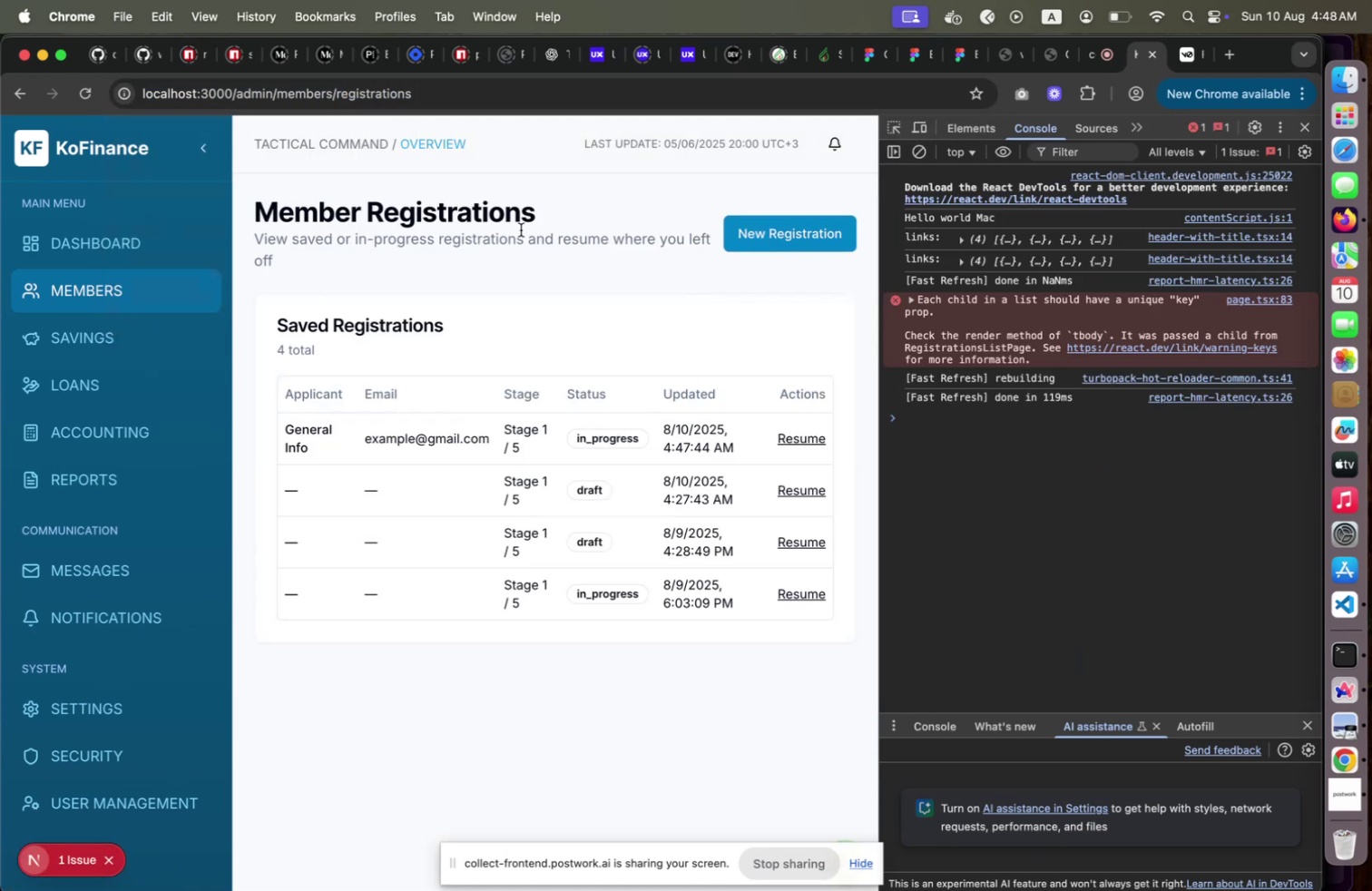 
left_click([803, 442])
 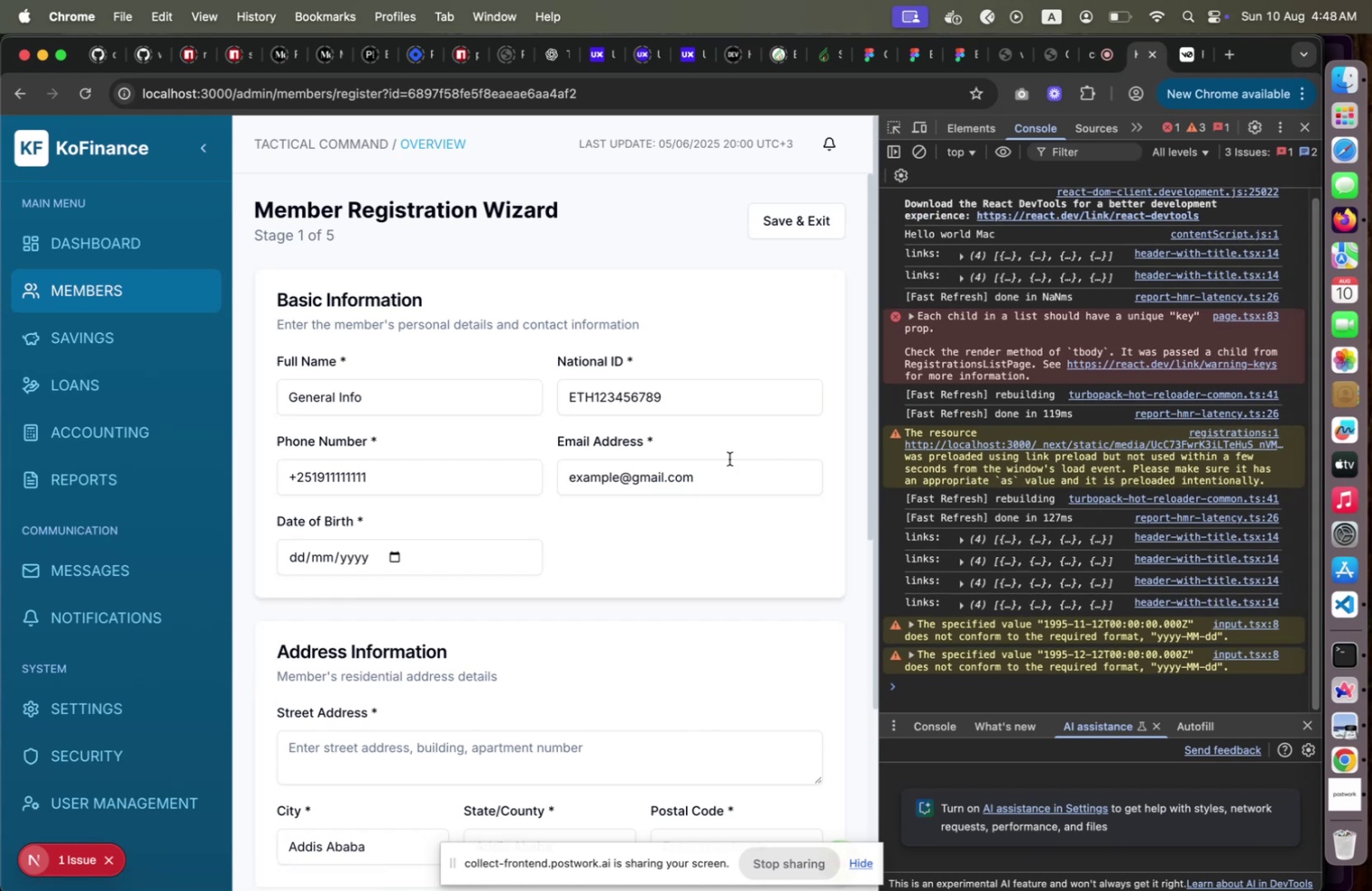 
scroll: coordinate [597, 476], scroll_direction: down, amount: 9.0
 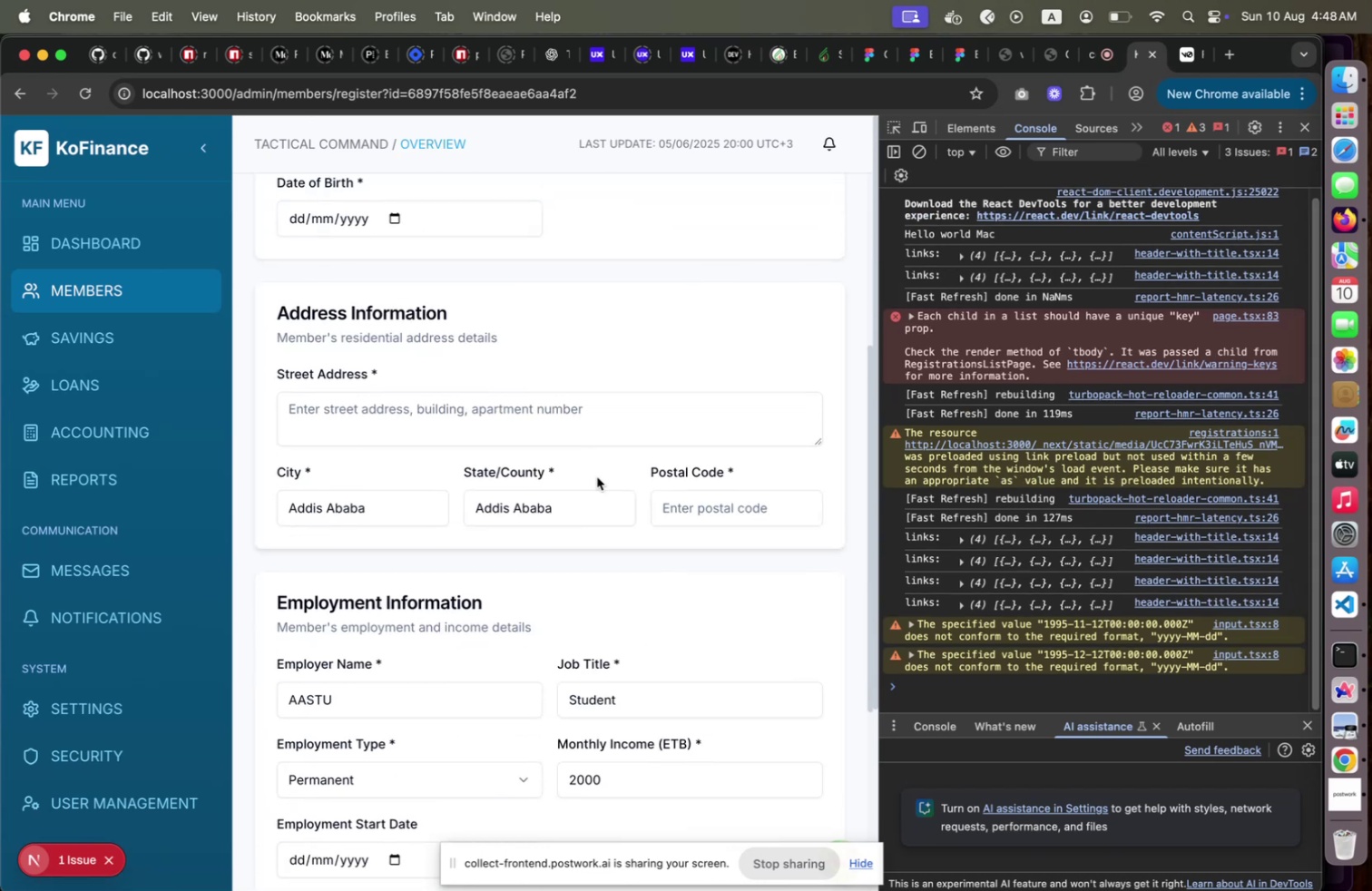 
scroll: coordinate [597, 476], scroll_direction: up, amount: 4.0
 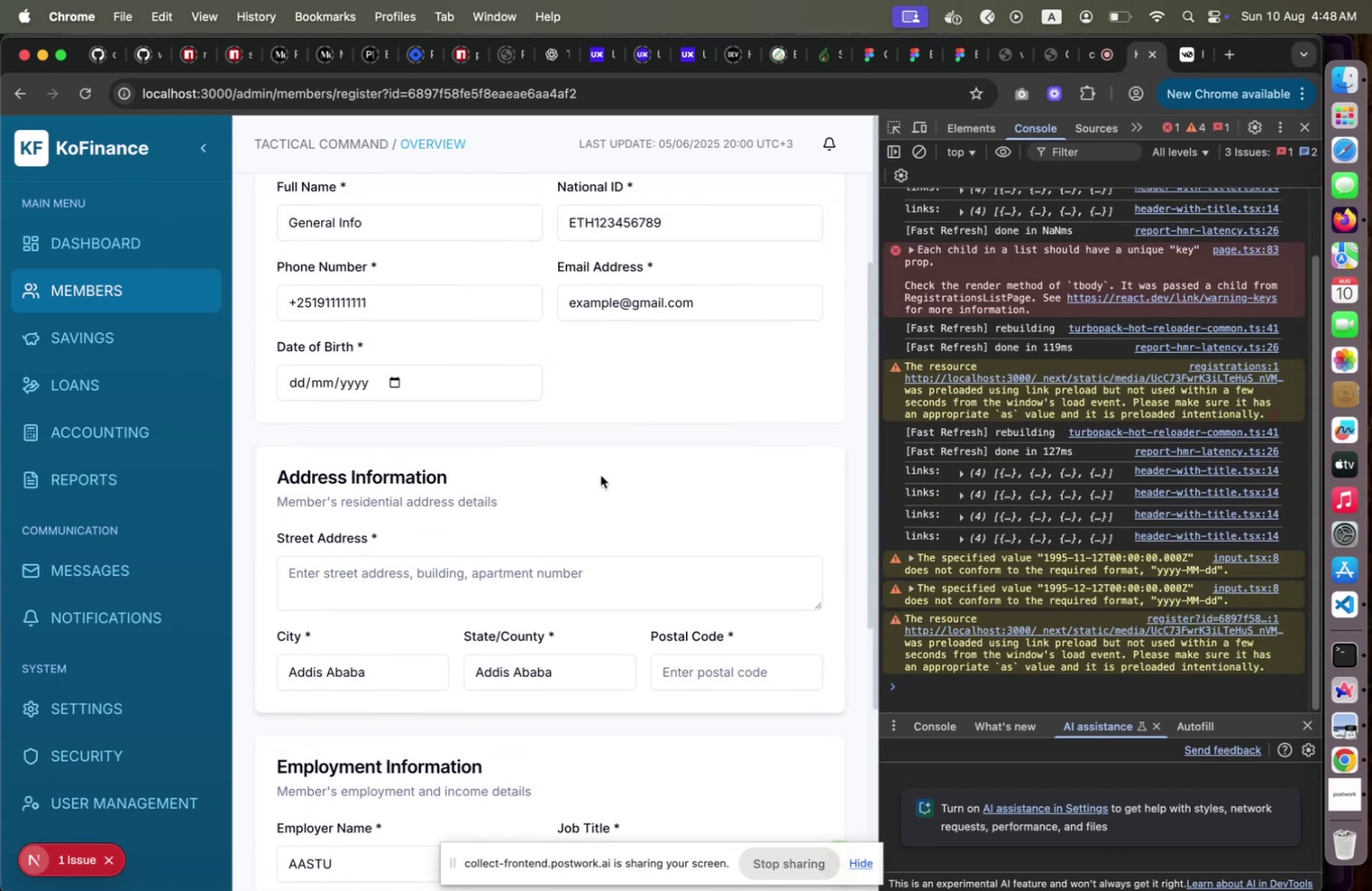 
wait(5.63)
 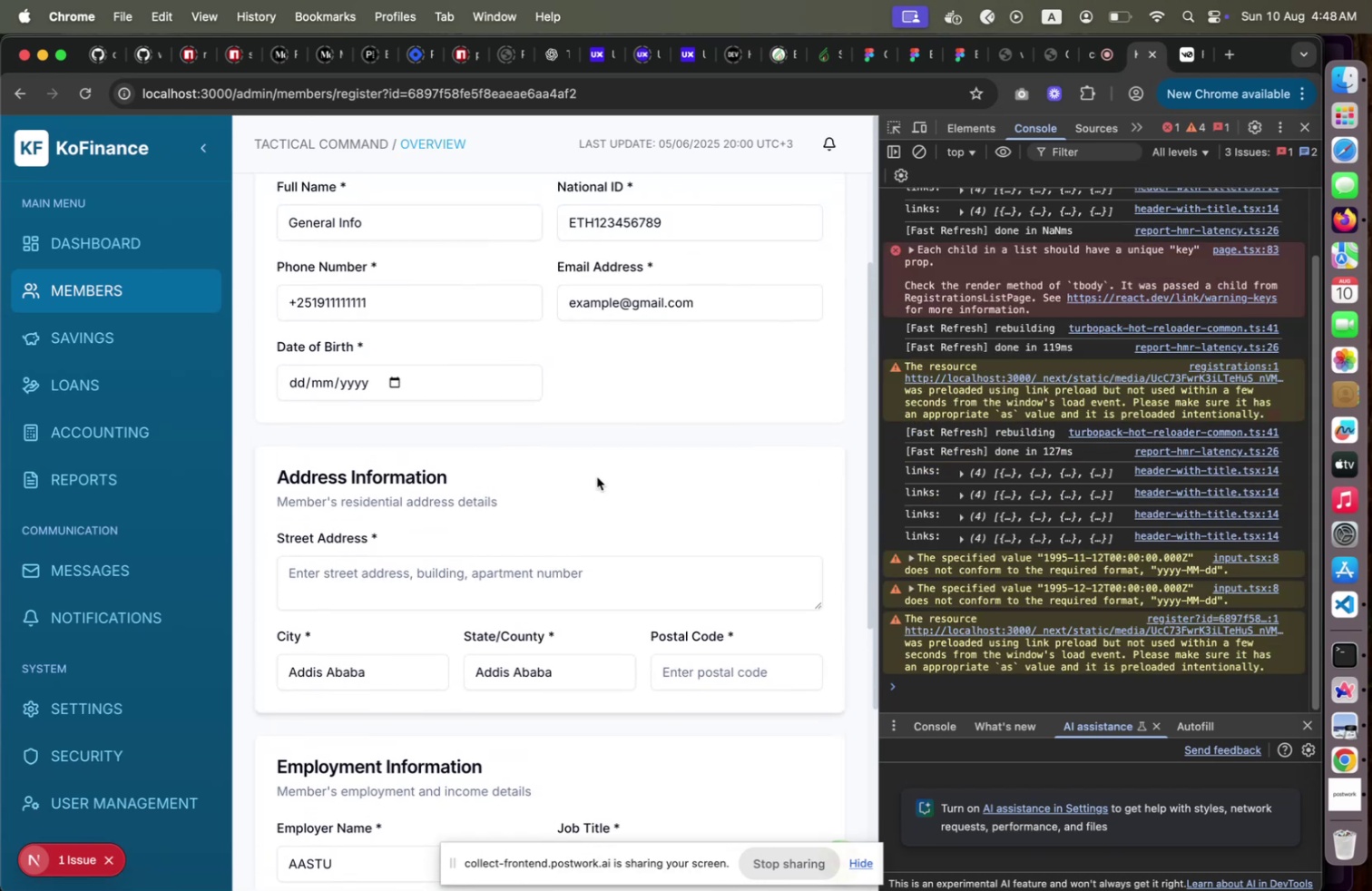 
scroll: coordinate [601, 474], scroll_direction: down, amount: 5.0
 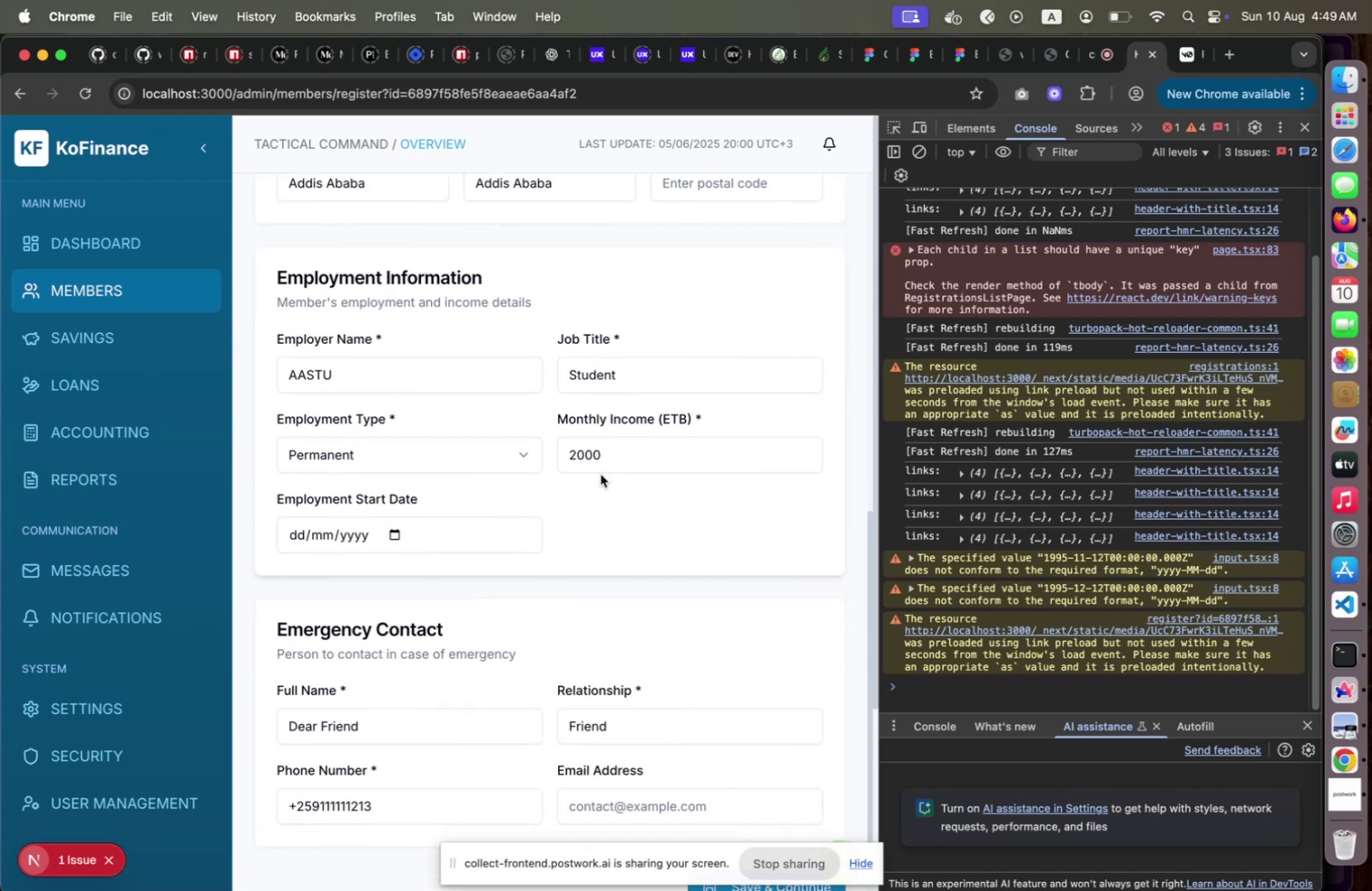 
scroll: coordinate [602, 474], scroll_direction: up, amount: 47.0
 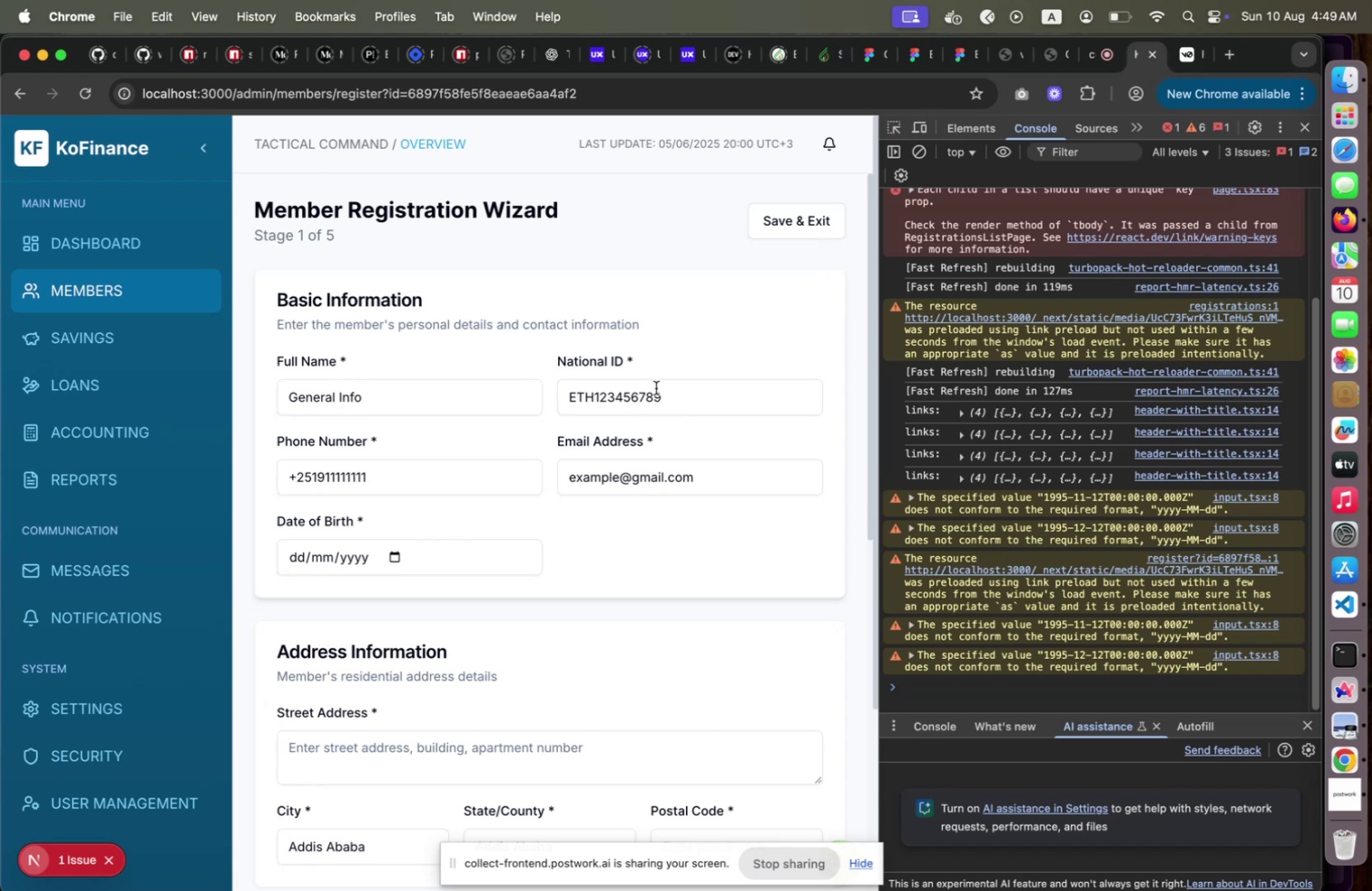 
wait(13.06)
 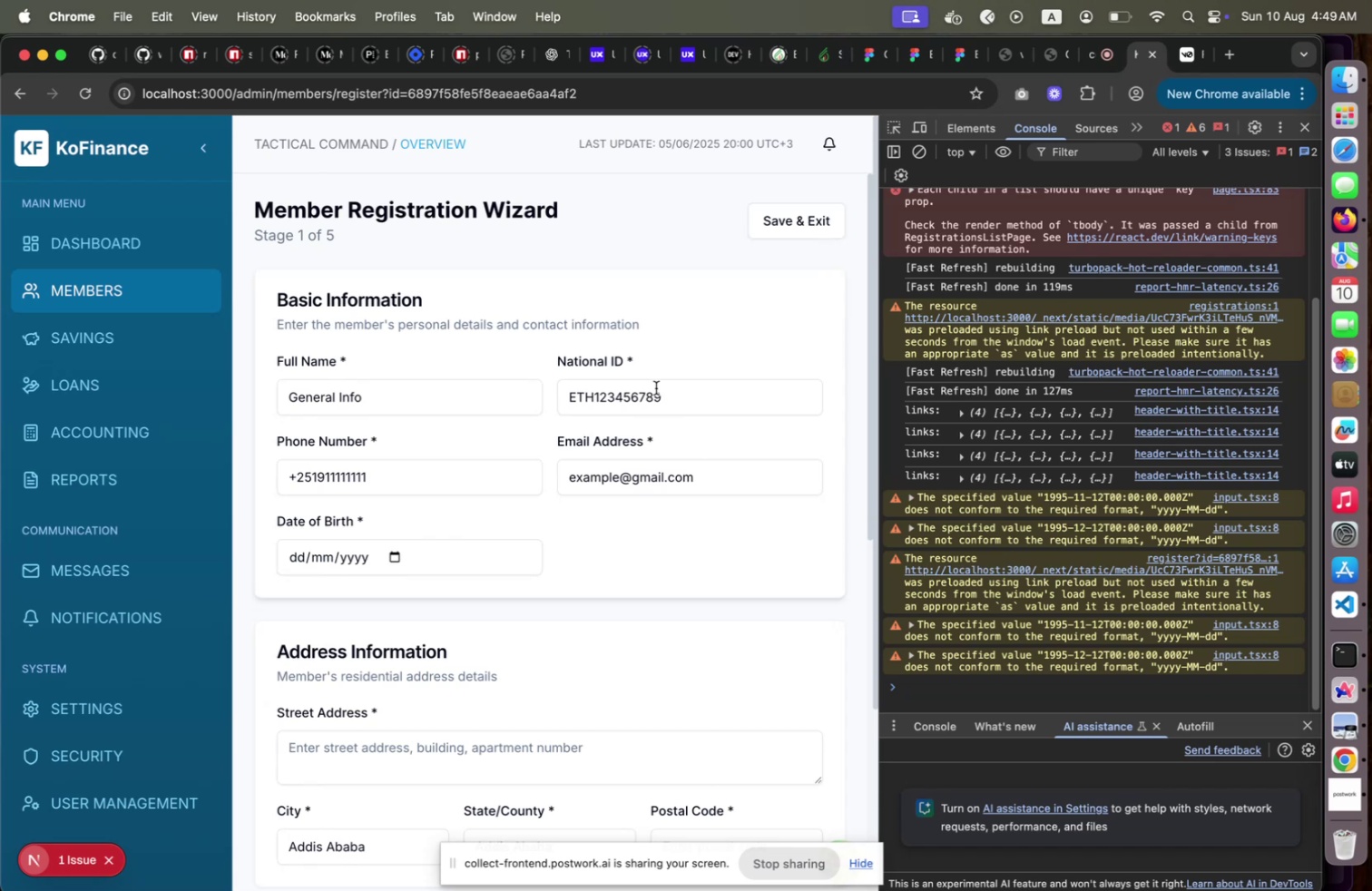 
left_click([1360, 597])
 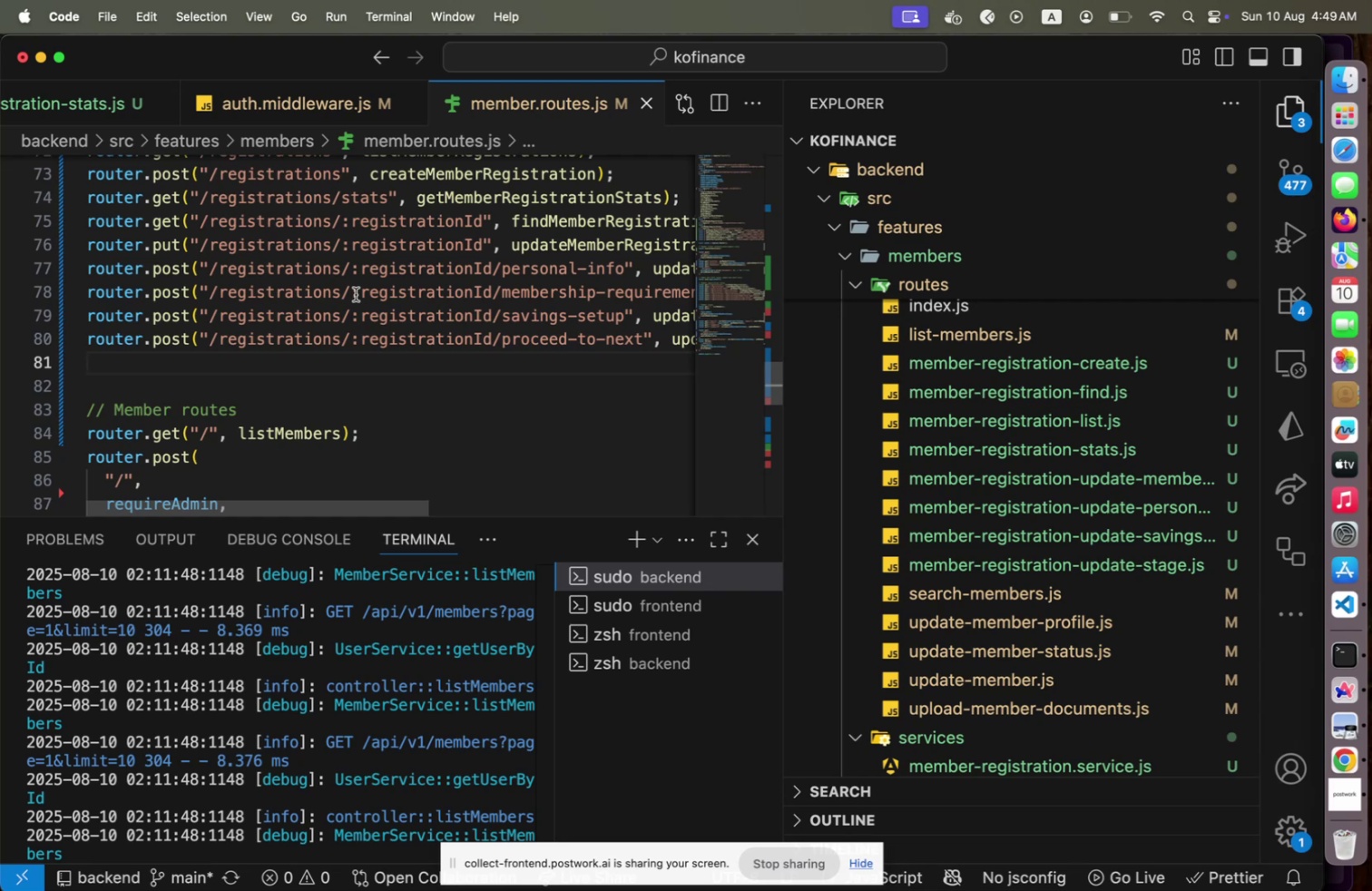 
key(Meta+CommandLeft)
 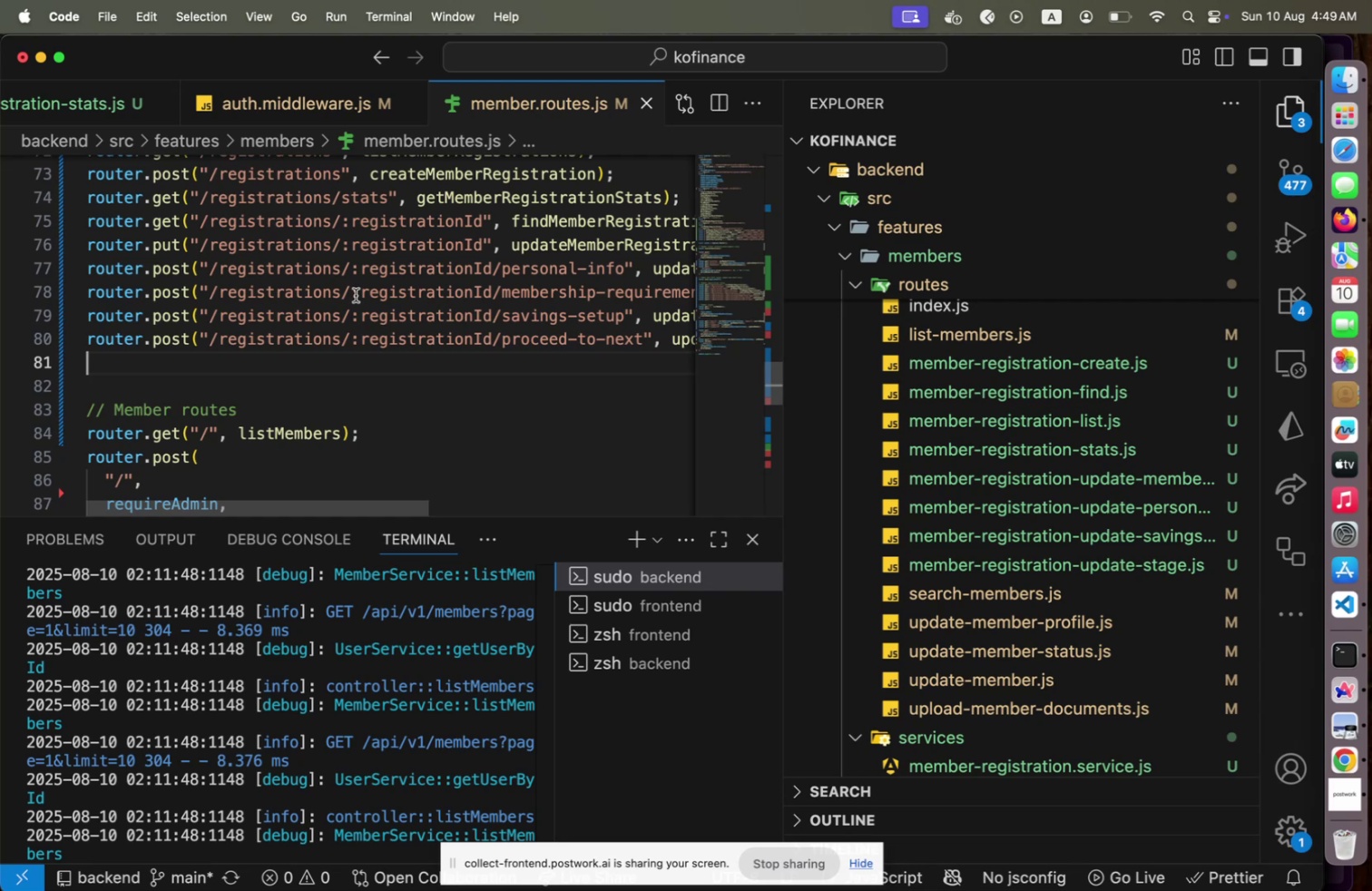 
key(Meta+Tab)
 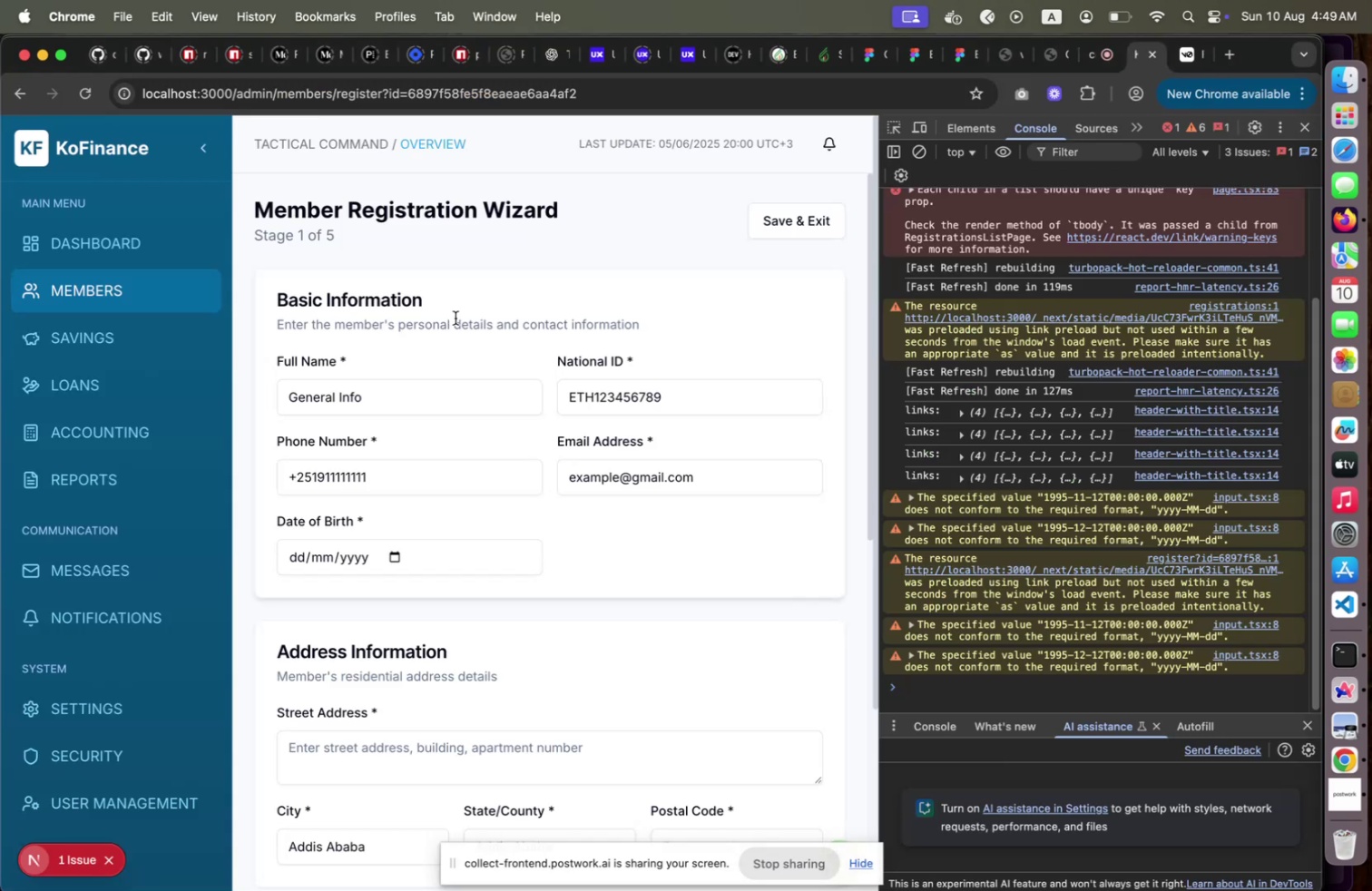 
wait(11.67)
 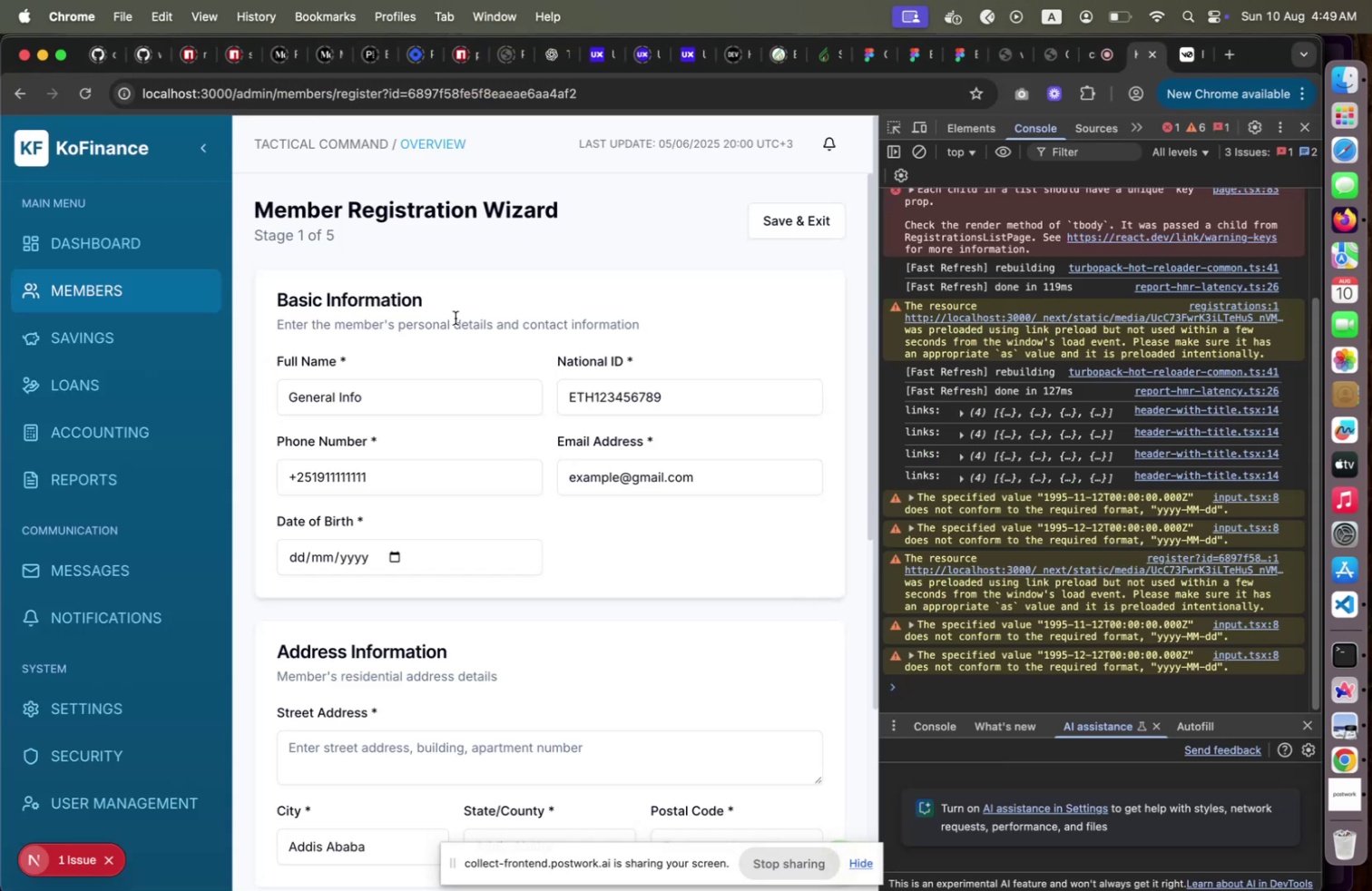 
left_click([1344, 601])
 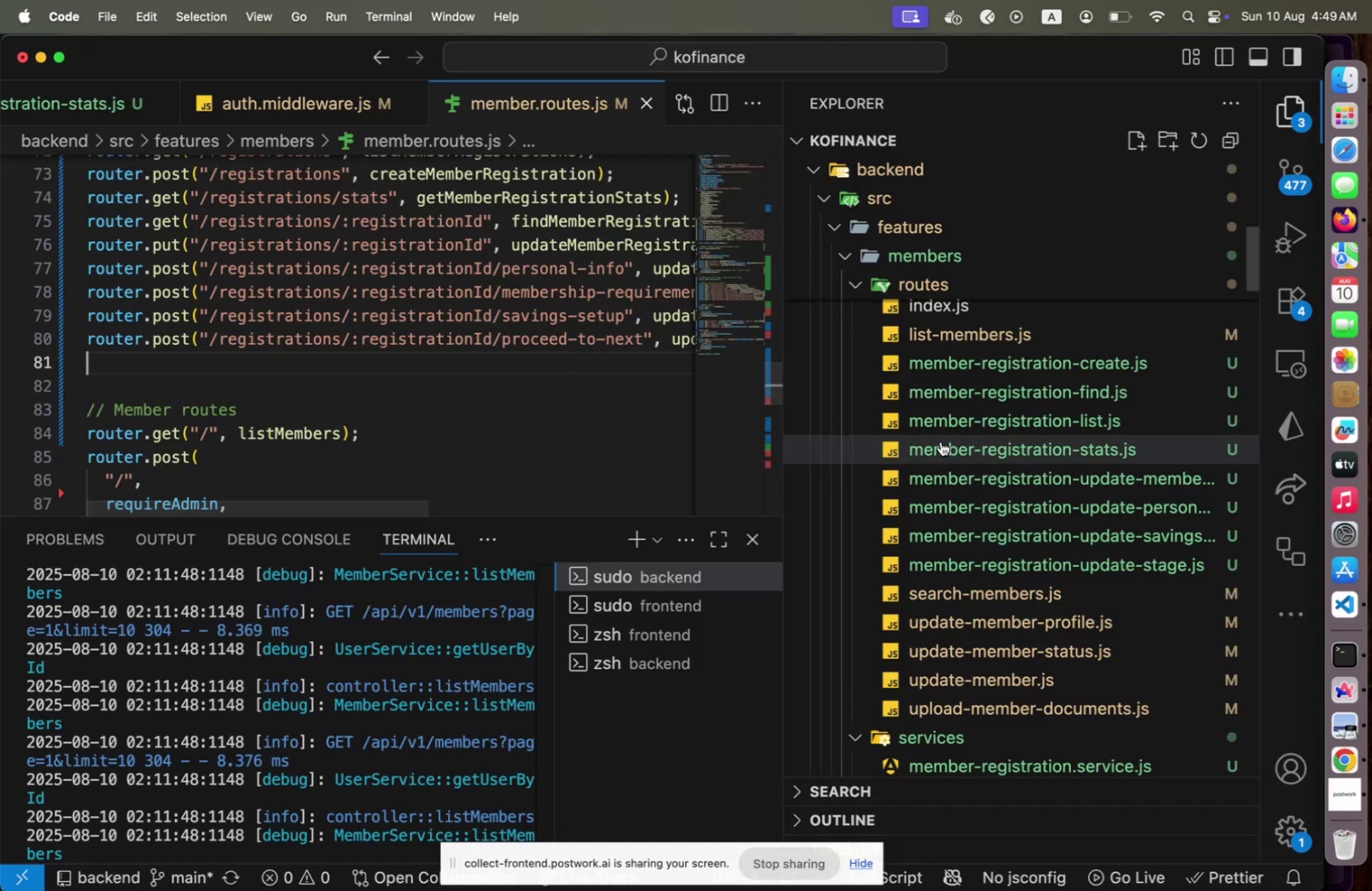 
scroll: coordinate [949, 456], scroll_direction: down, amount: 51.0
 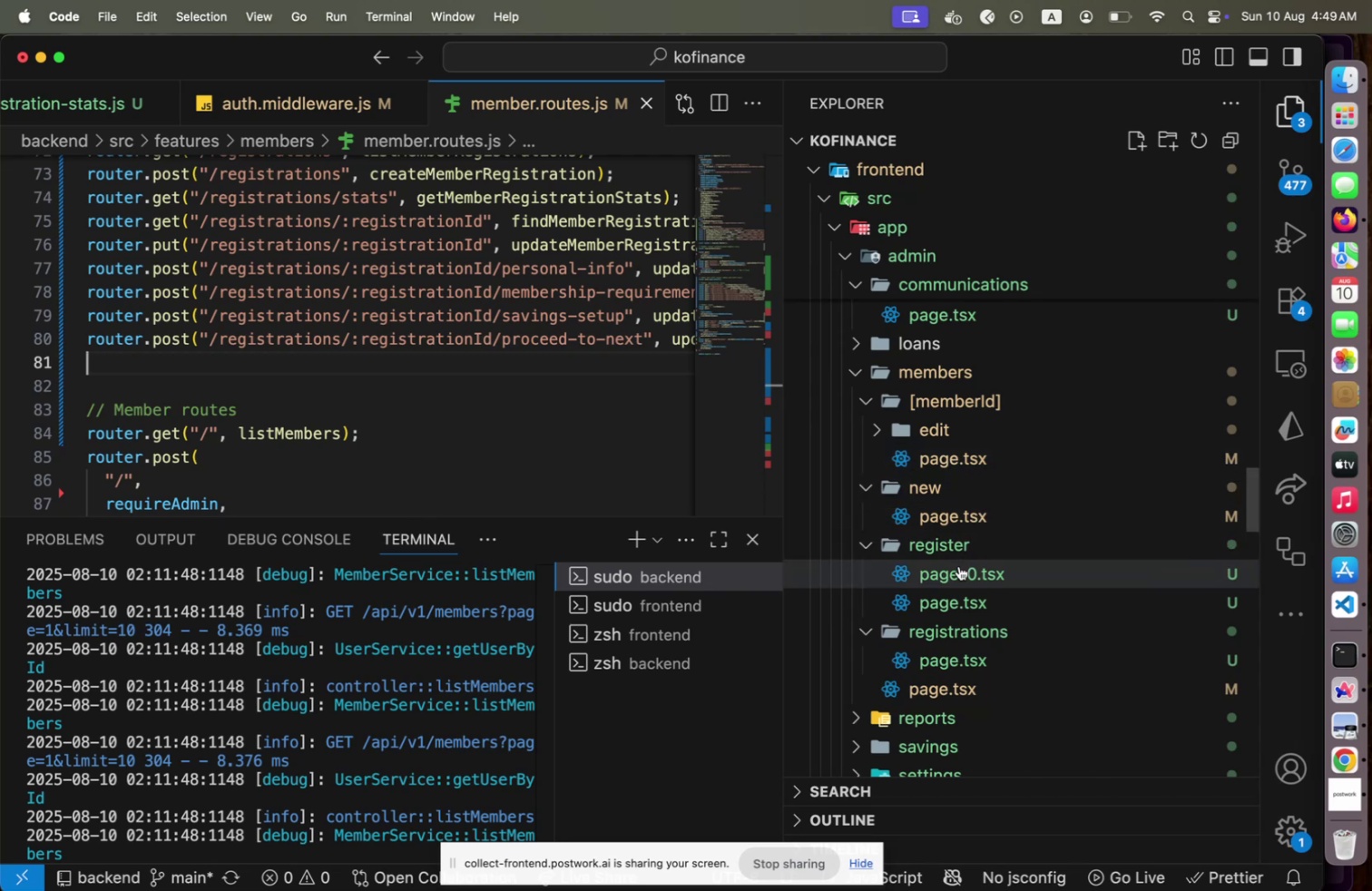 
left_click([949, 602])
 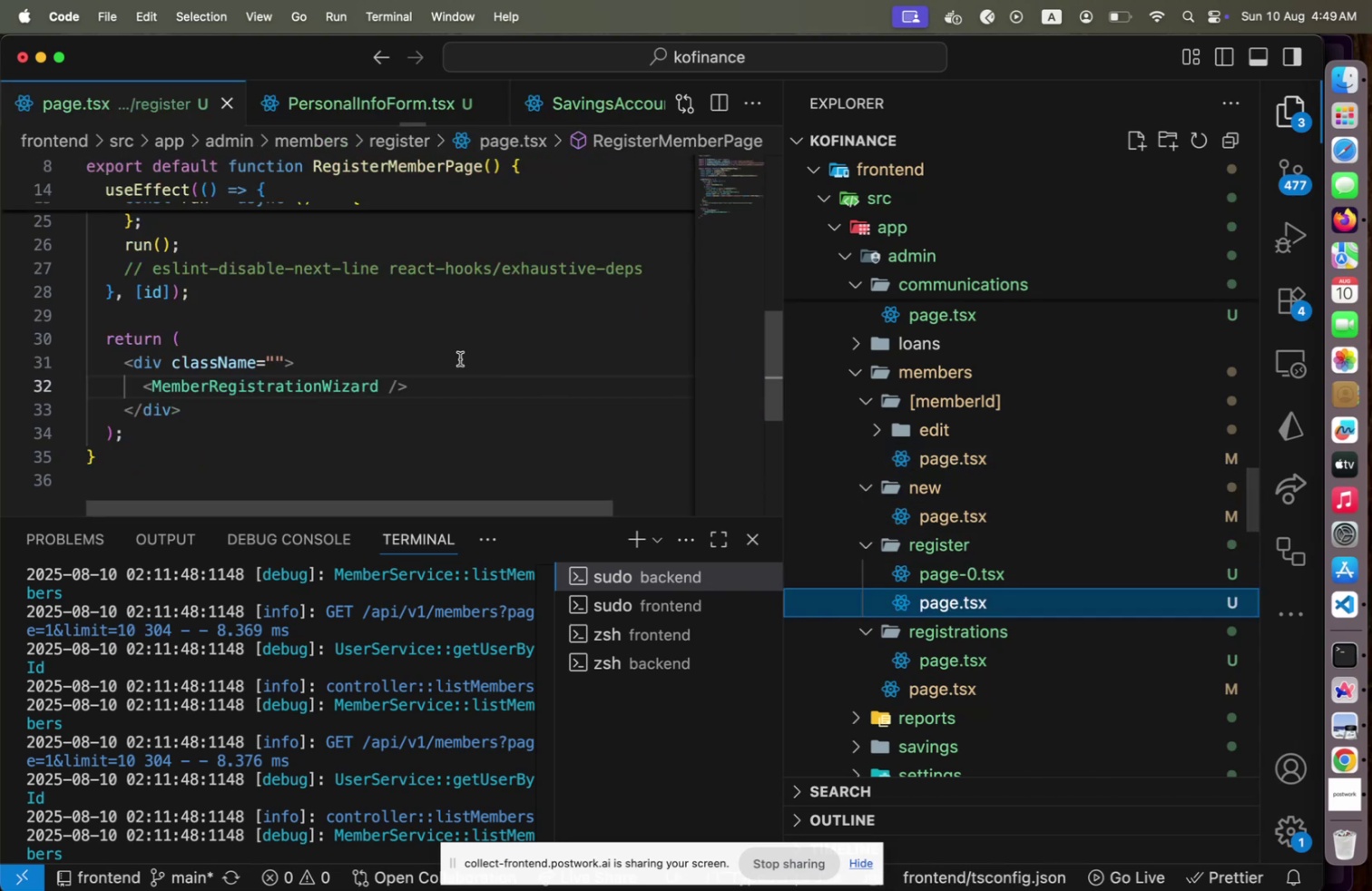 
hold_key(key=CommandLeft, duration=1.05)
left_click([327, 382])
 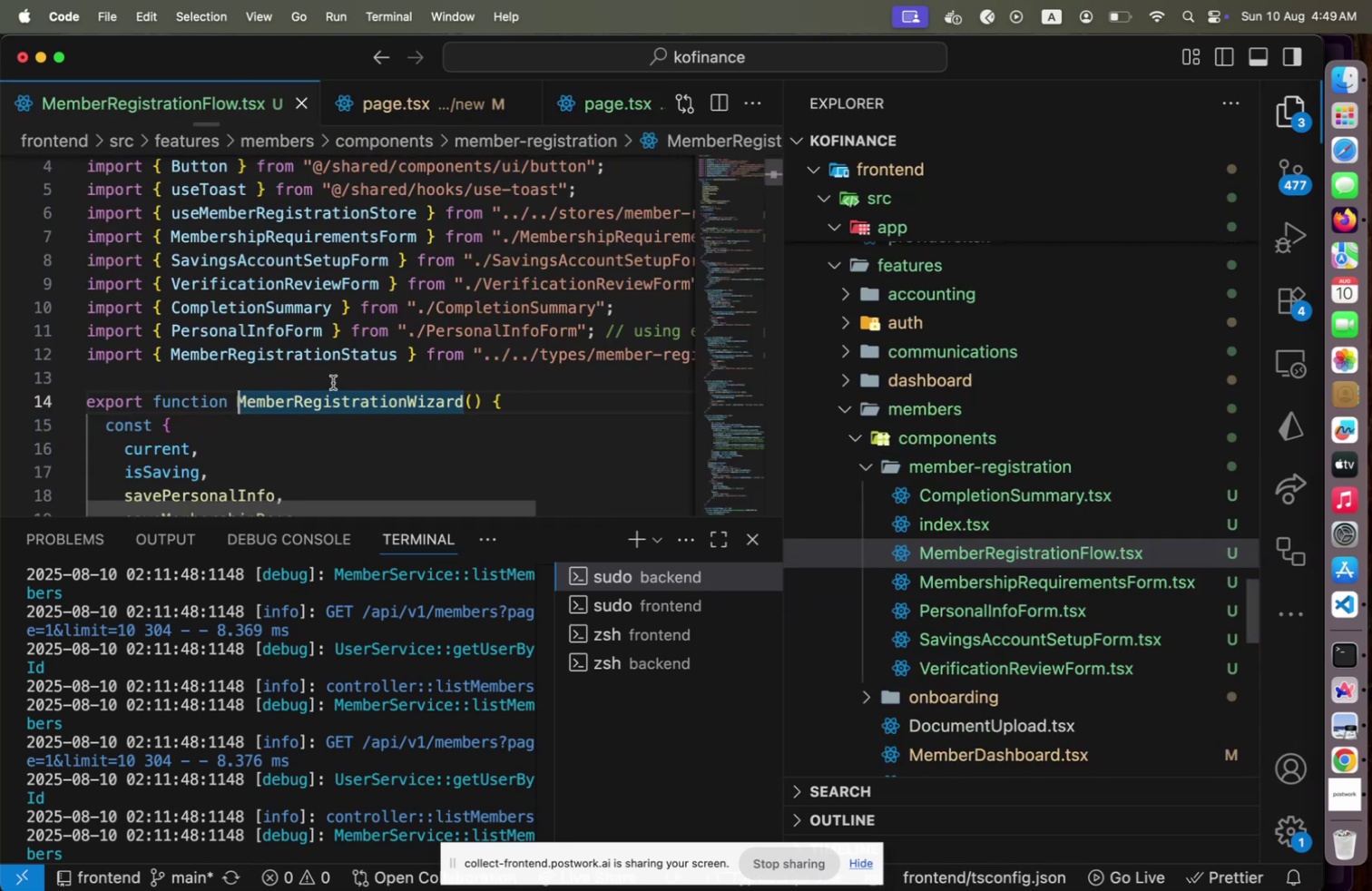 
scroll: coordinate [333, 382], scroll_direction: down, amount: 7.0
 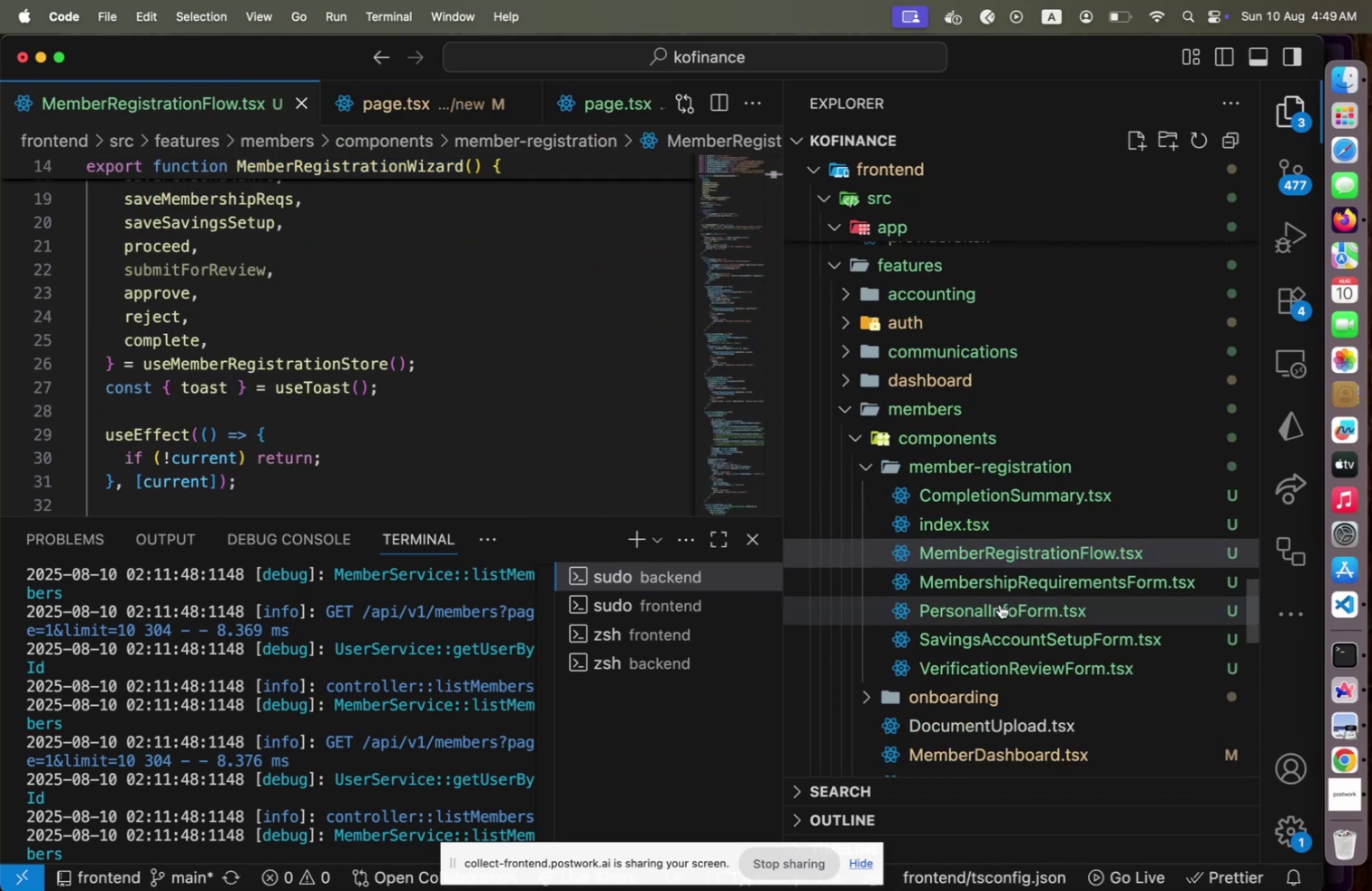 
left_click([1000, 603])
 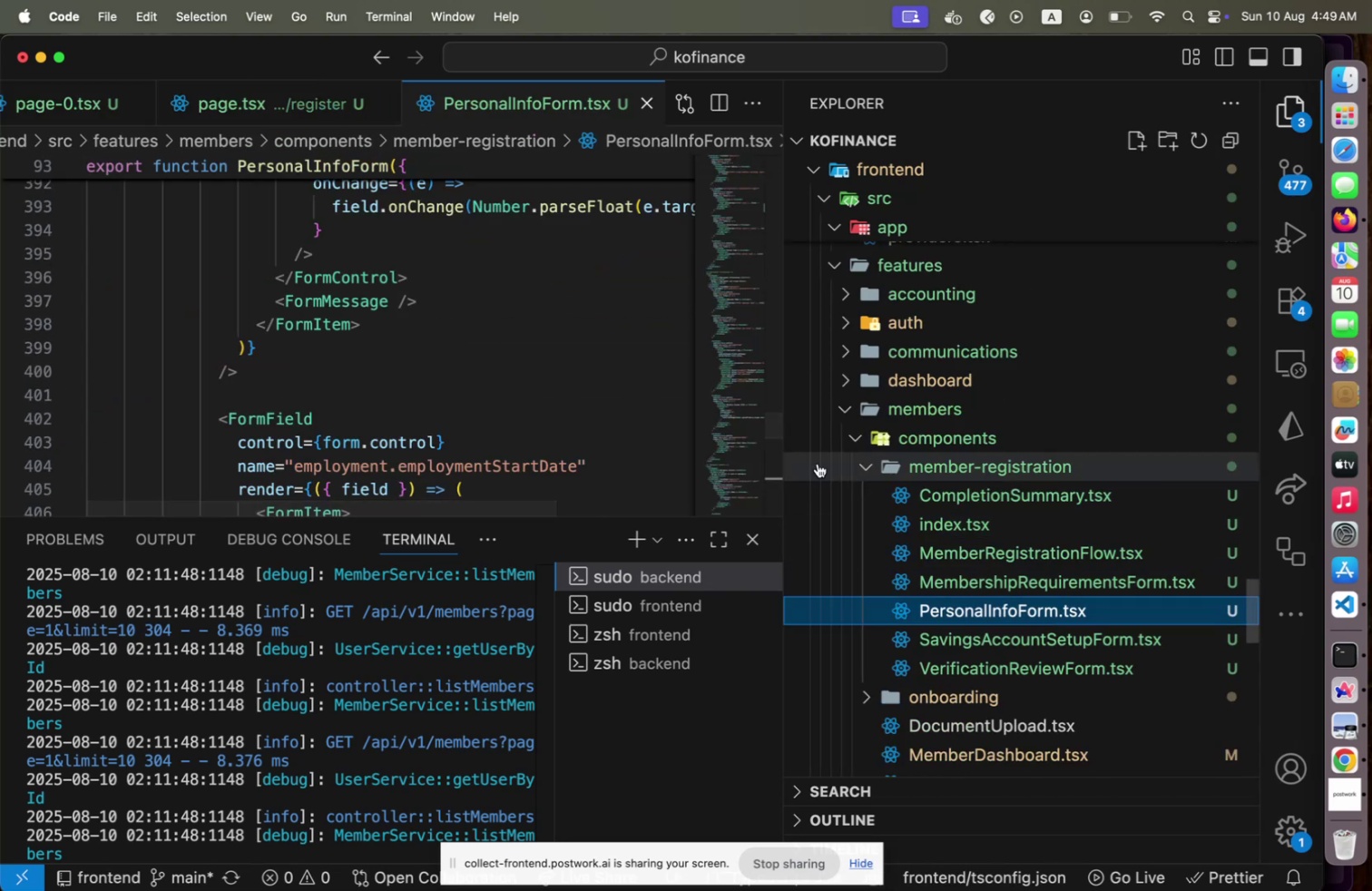 
scroll: coordinate [535, 373], scroll_direction: up, amount: 88.0
 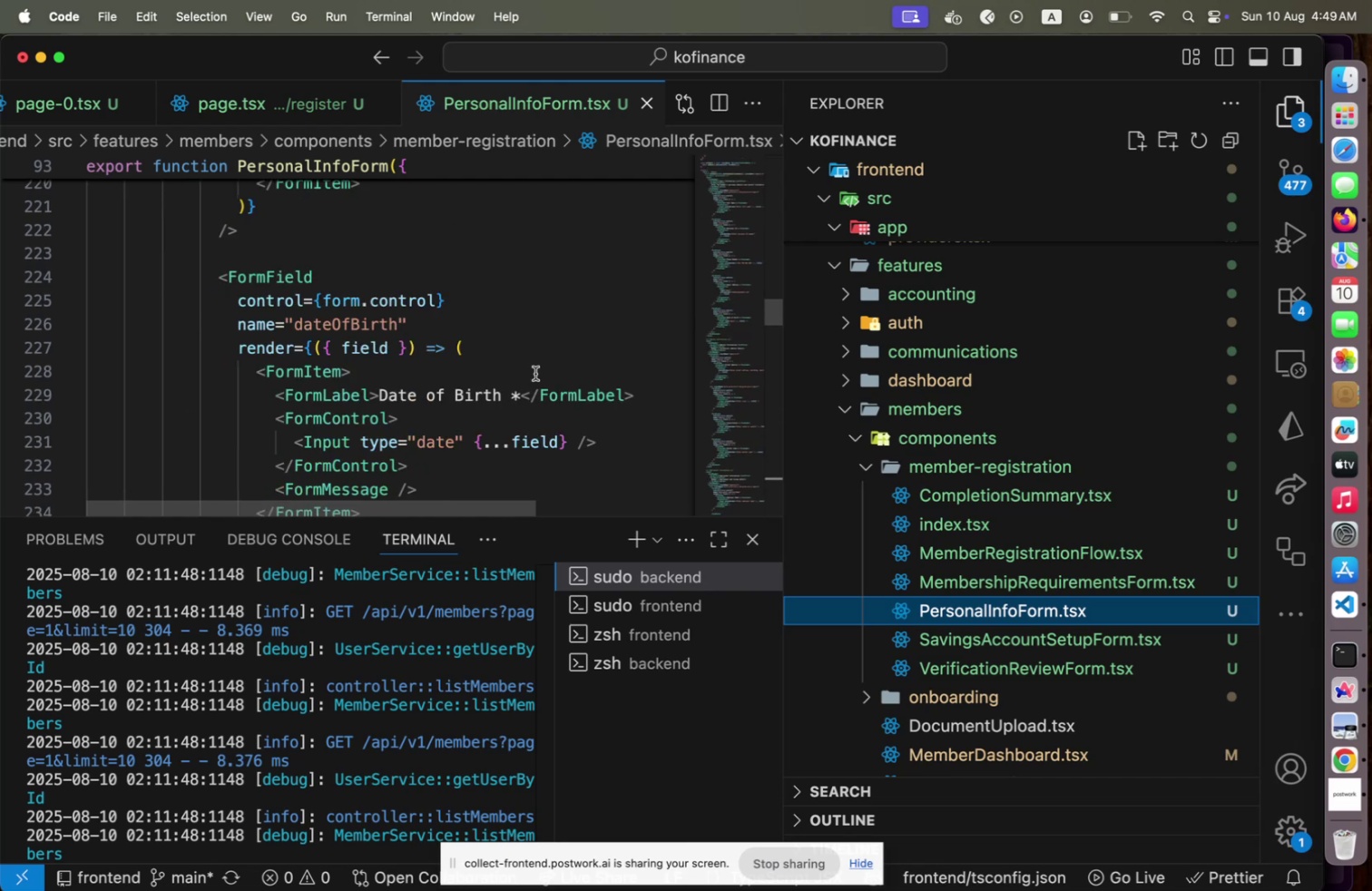 
scroll: coordinate [535, 373], scroll_direction: down, amount: 4.0
 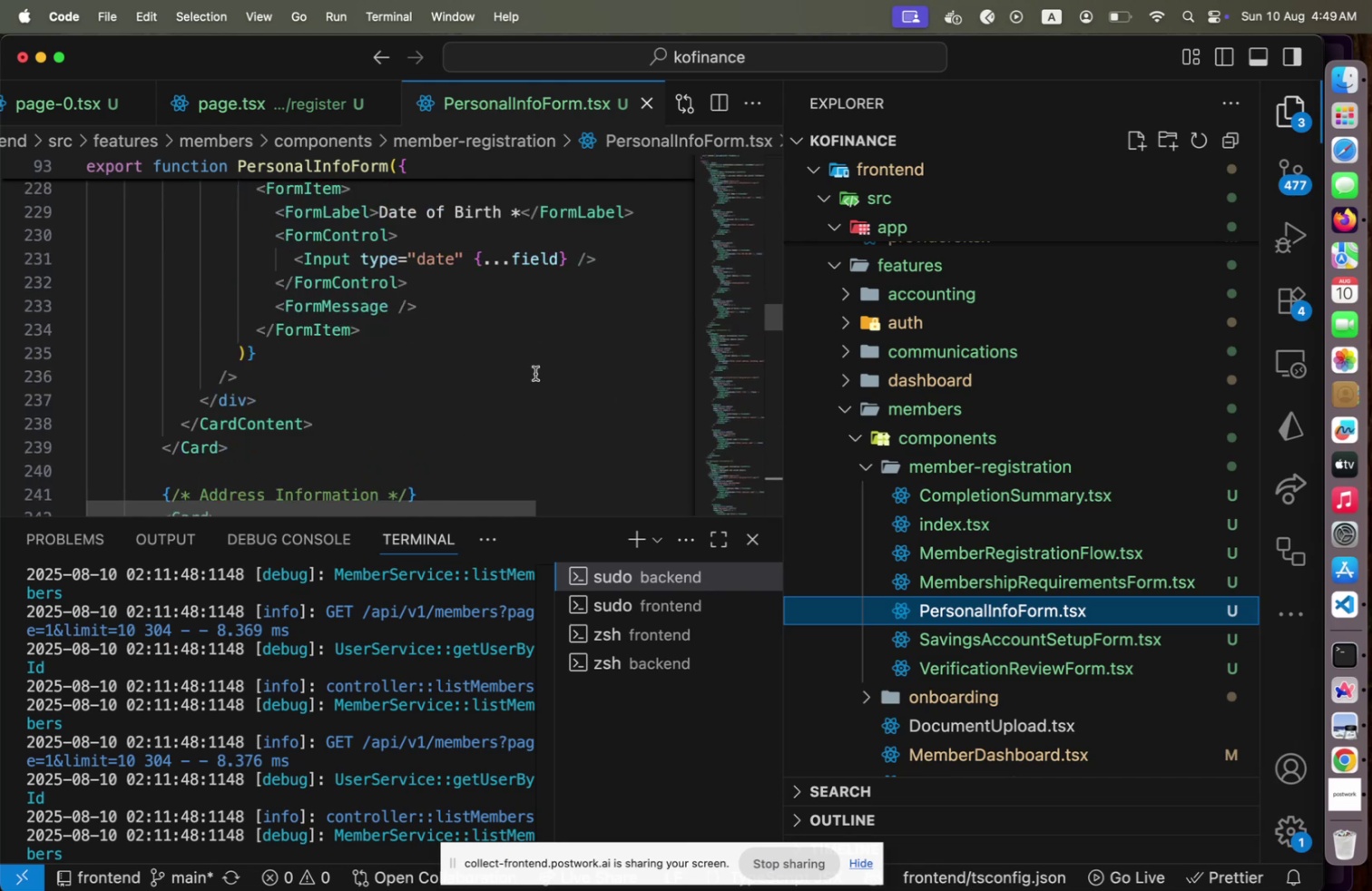 
scroll: coordinate [535, 373], scroll_direction: up, amount: 2.0
 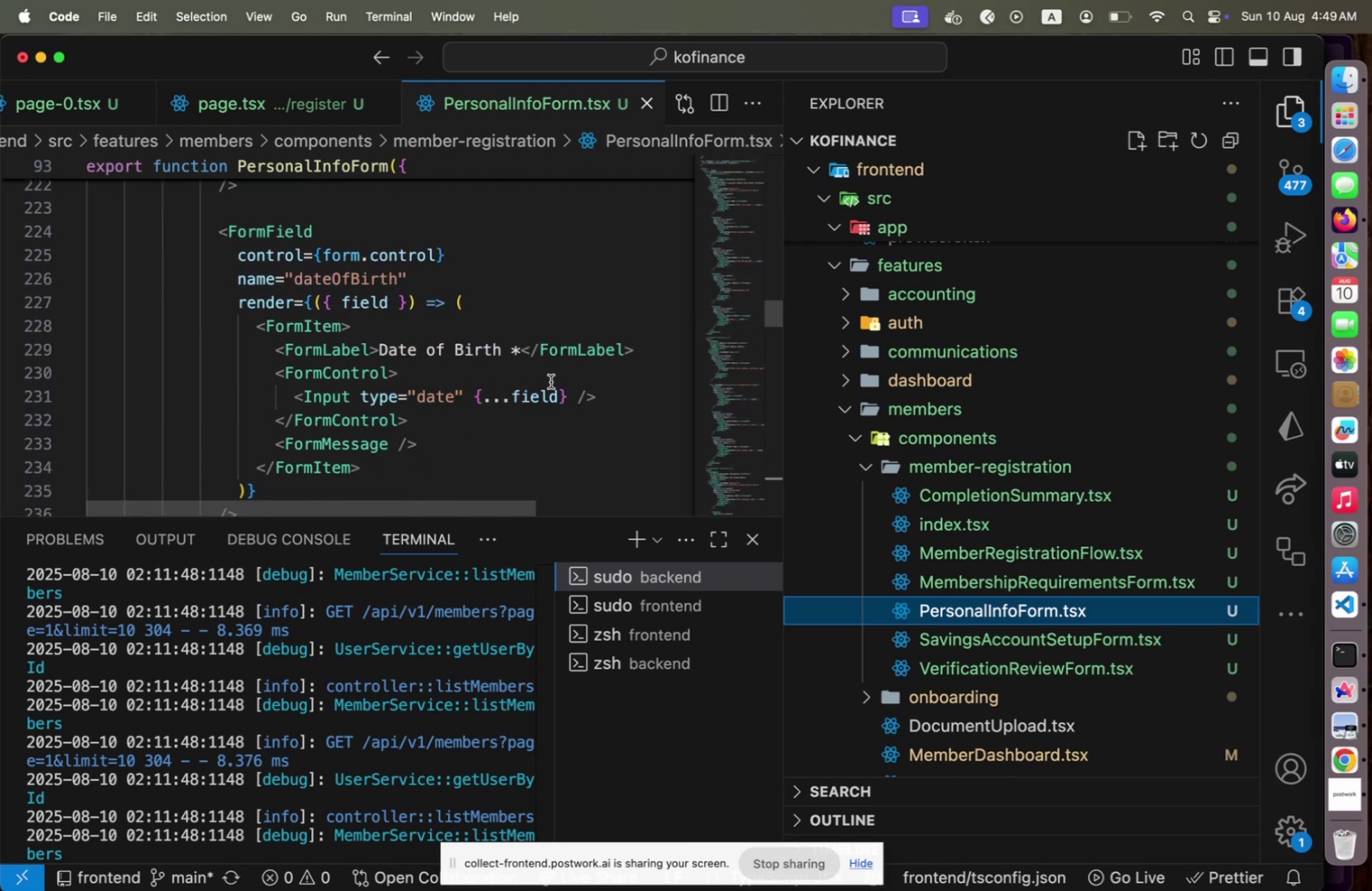 
left_click([574, 401])
 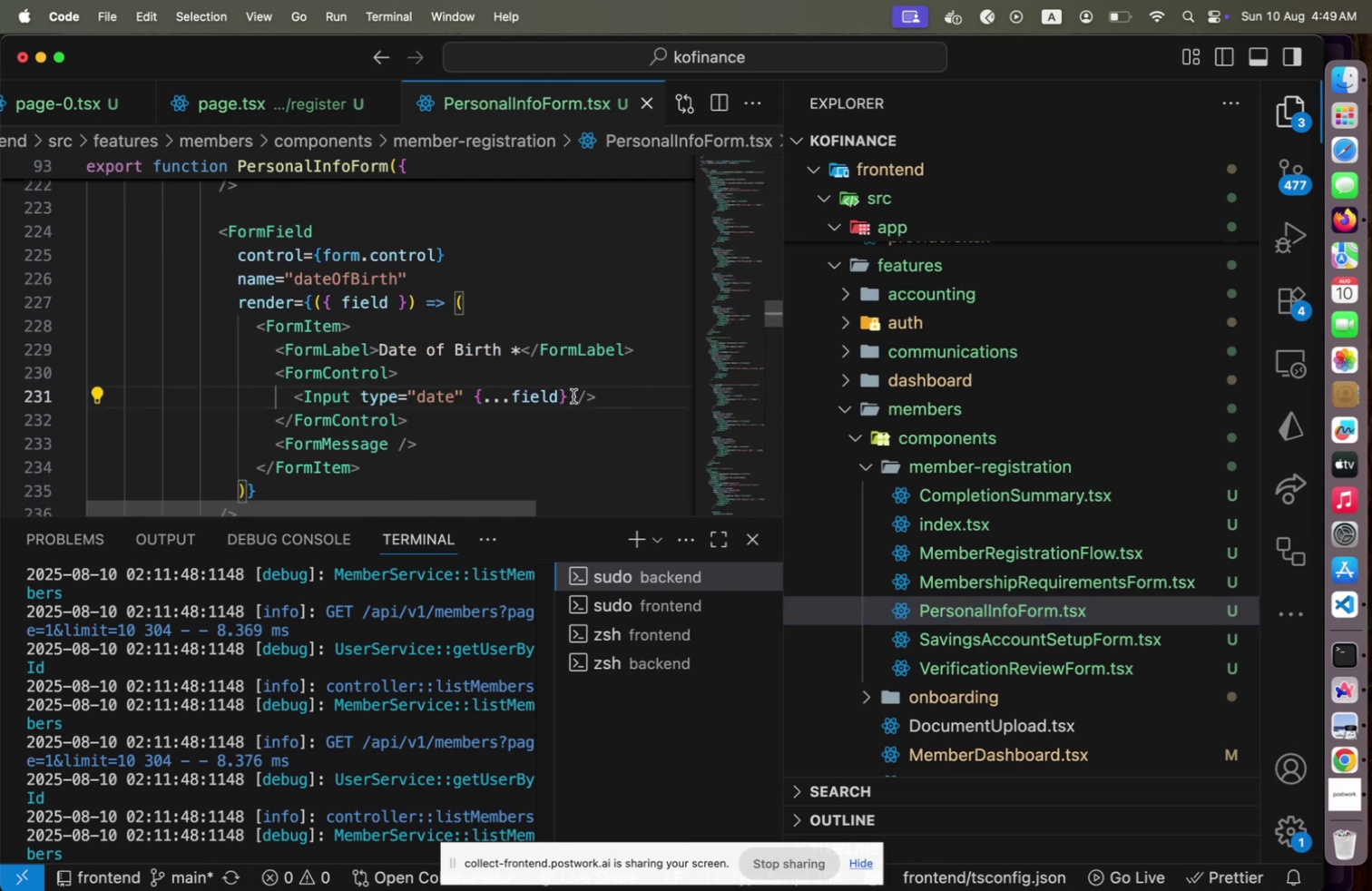 
type(val)
 